 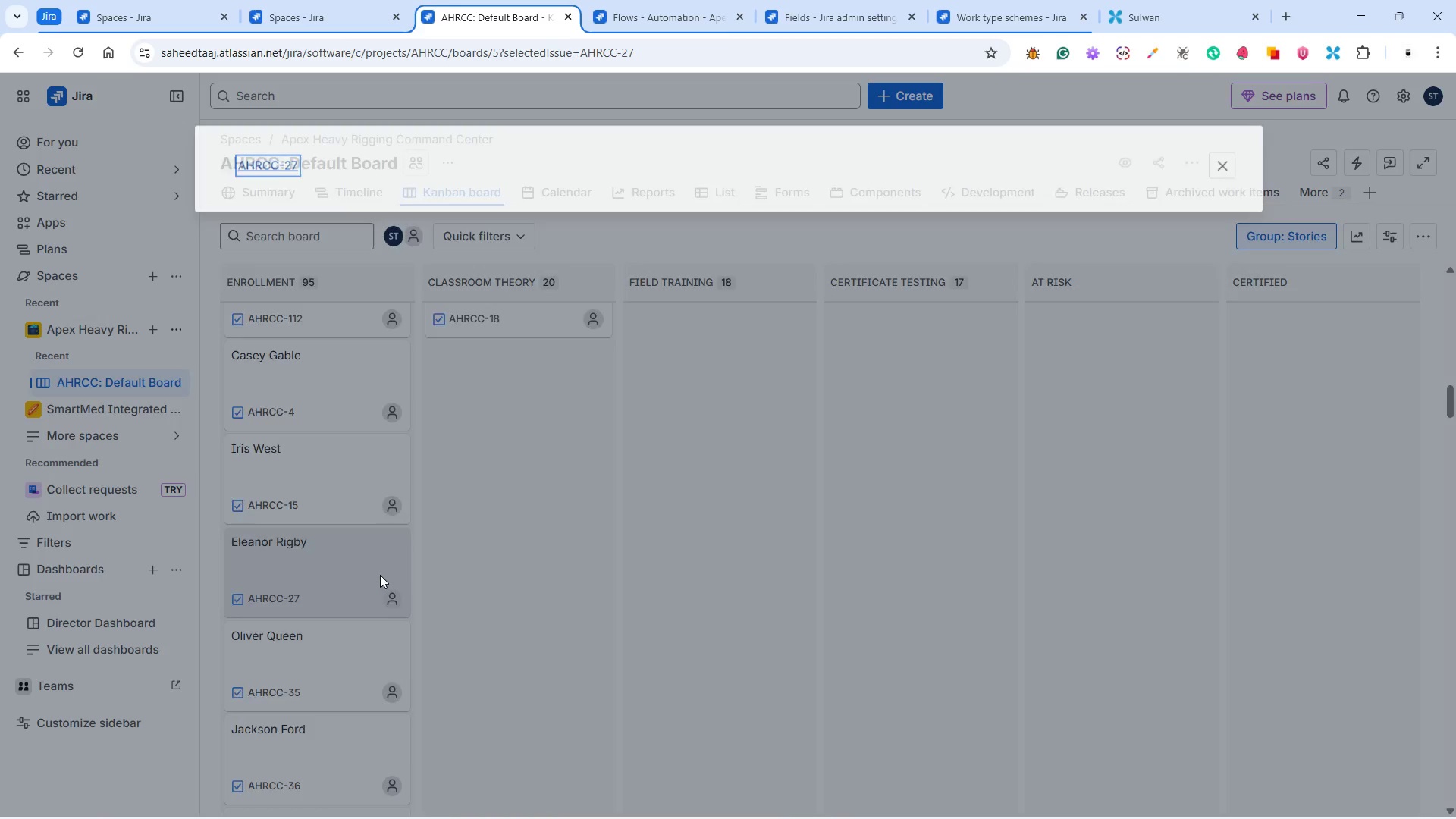 
scroll: coordinate [1090, 520], scroll_direction: down, amount: 3.0
 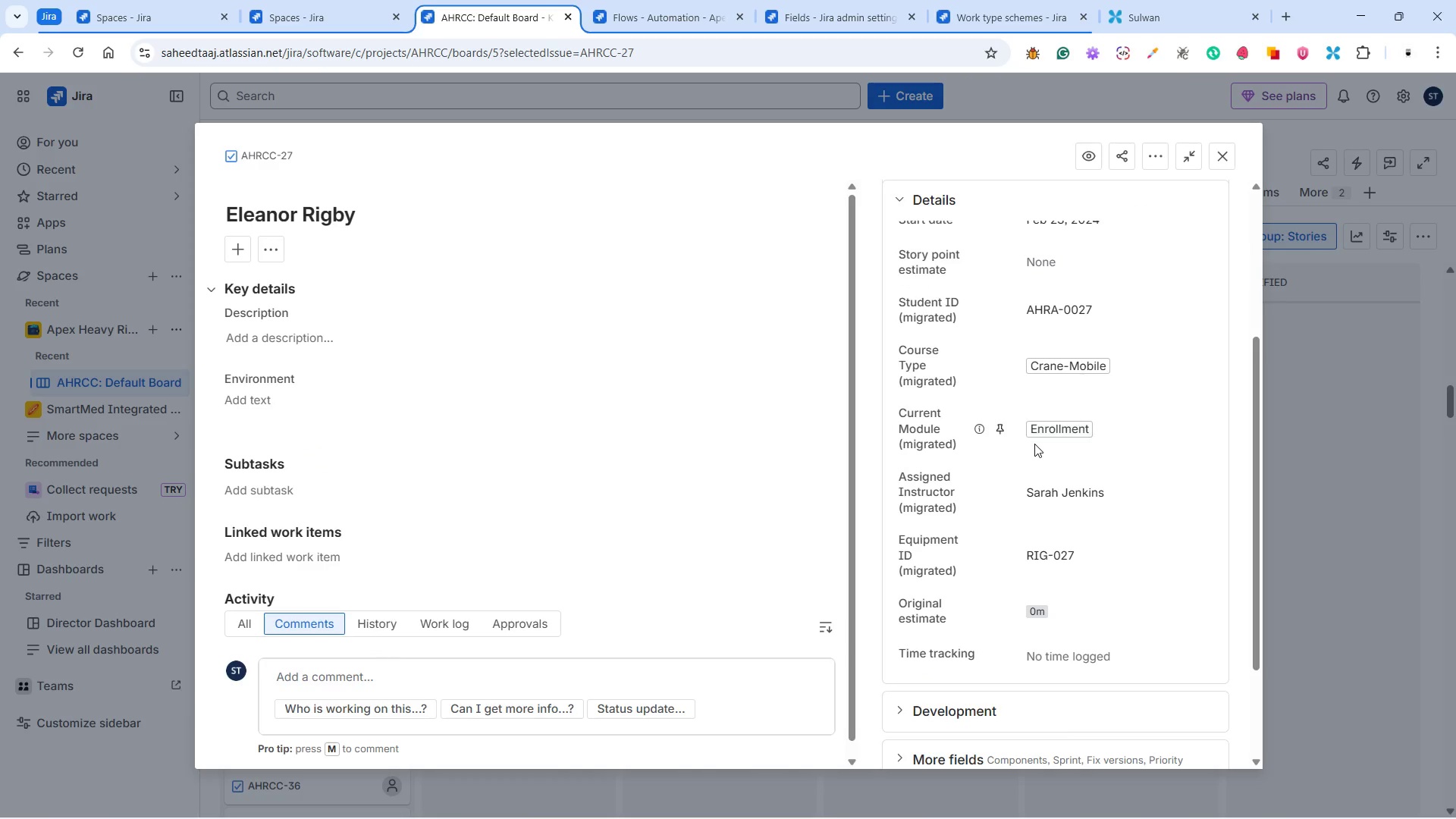 
scroll: coordinate [1040, 564], scroll_direction: up, amount: 4.0
 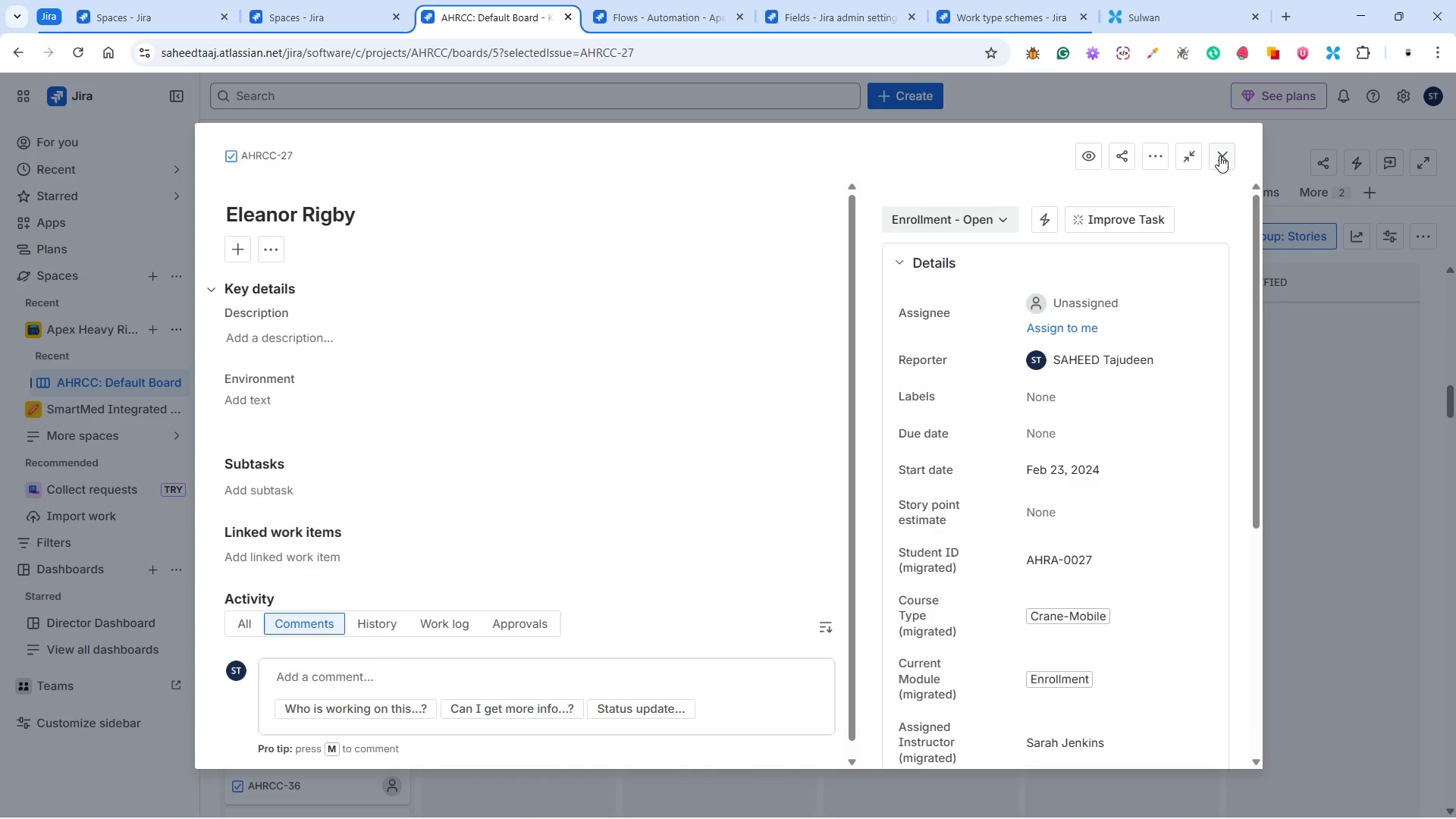 
left_click([1219, 155])
 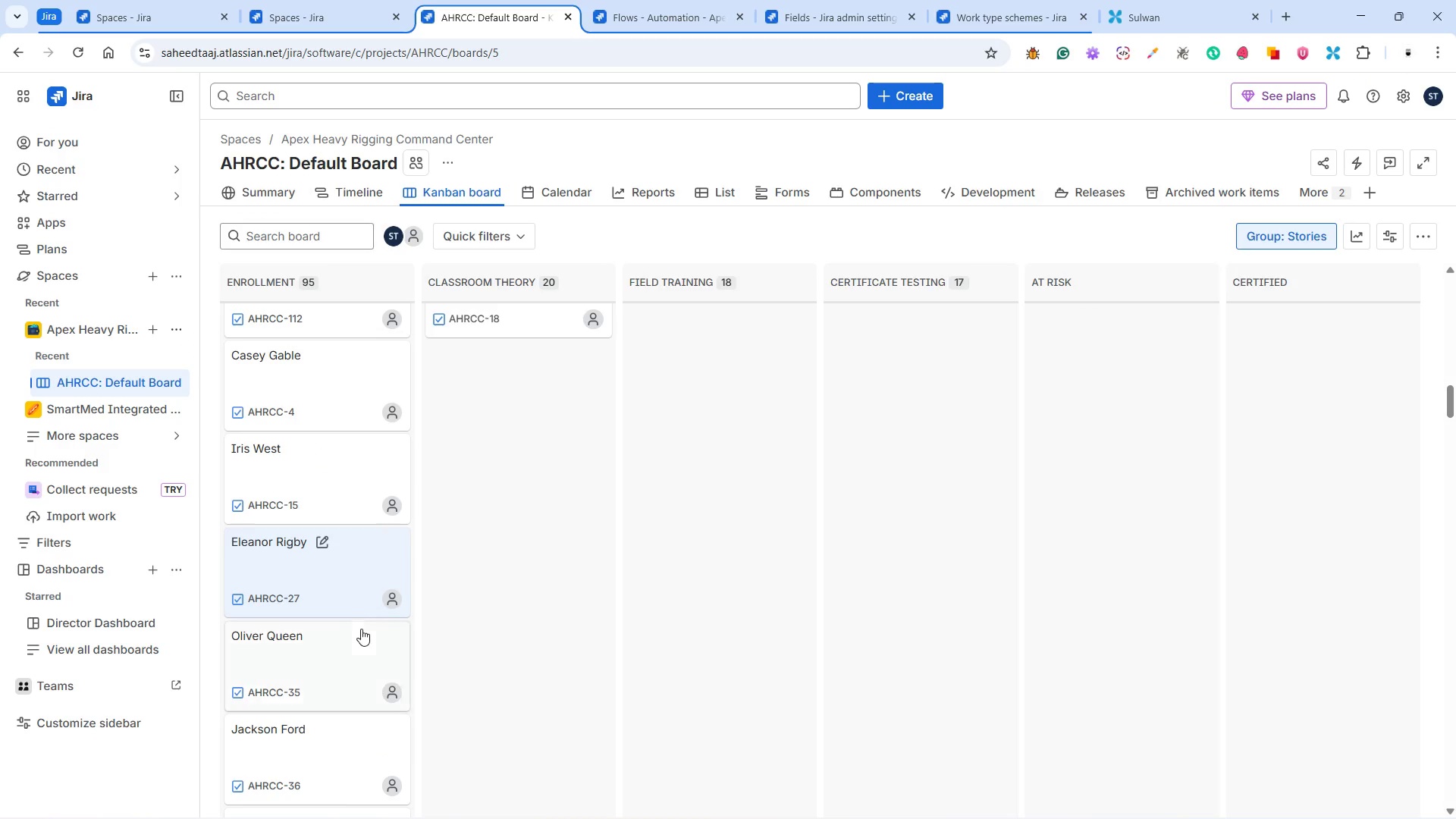 
scroll: coordinate [342, 635], scroll_direction: down, amount: 1.0
 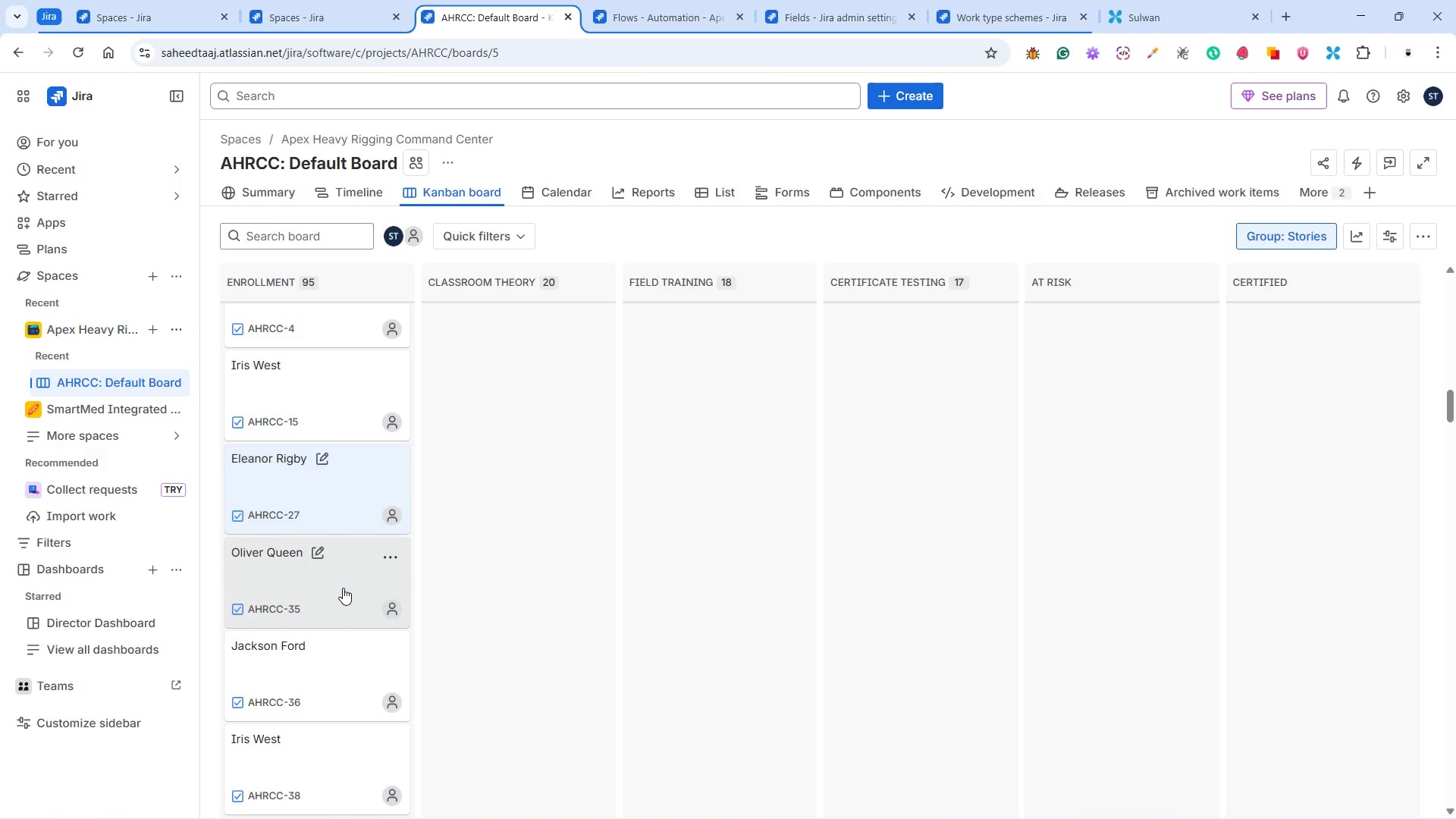 
left_click([343, 588])
 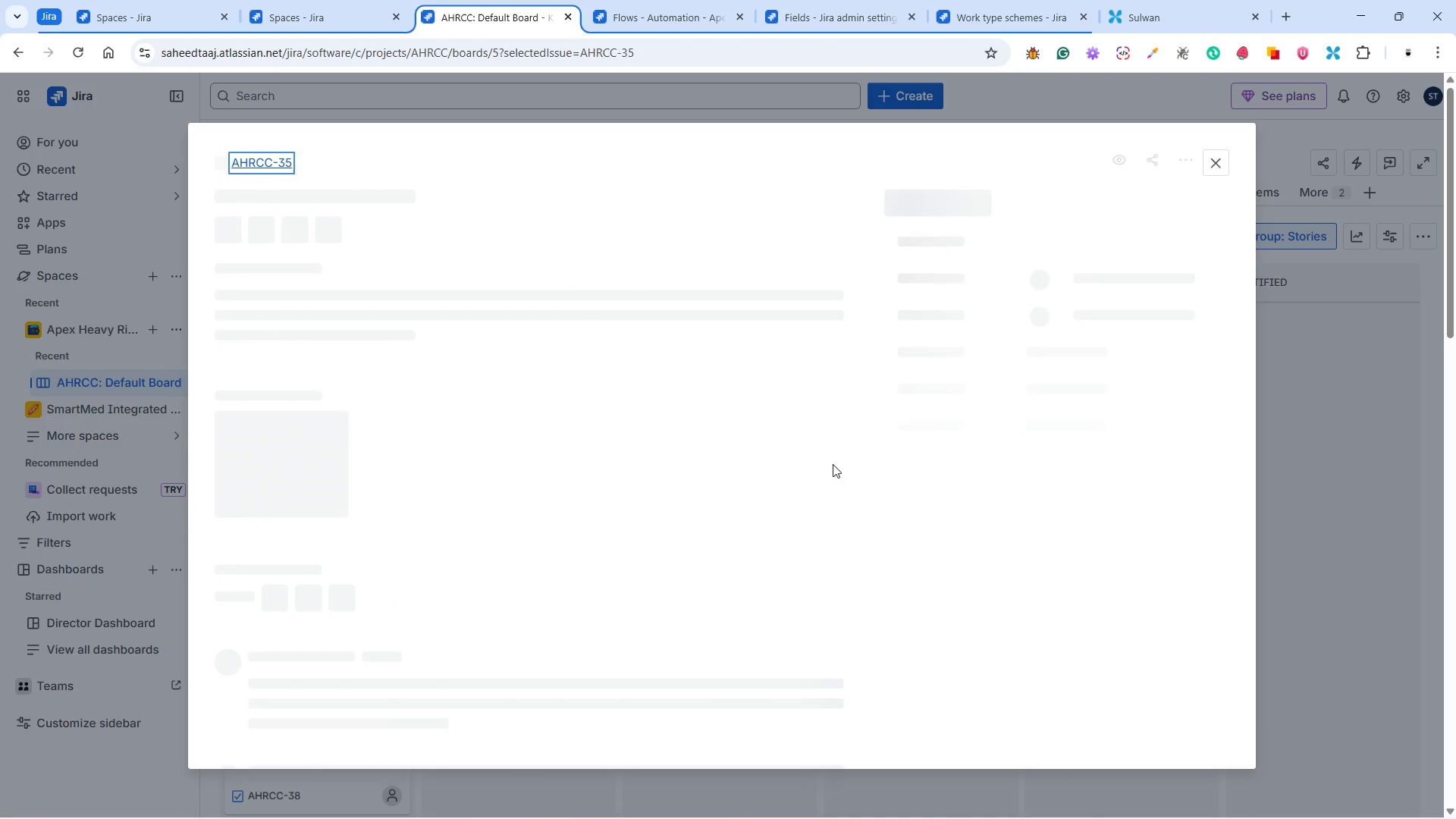 
mouse_move([1071, 448])
 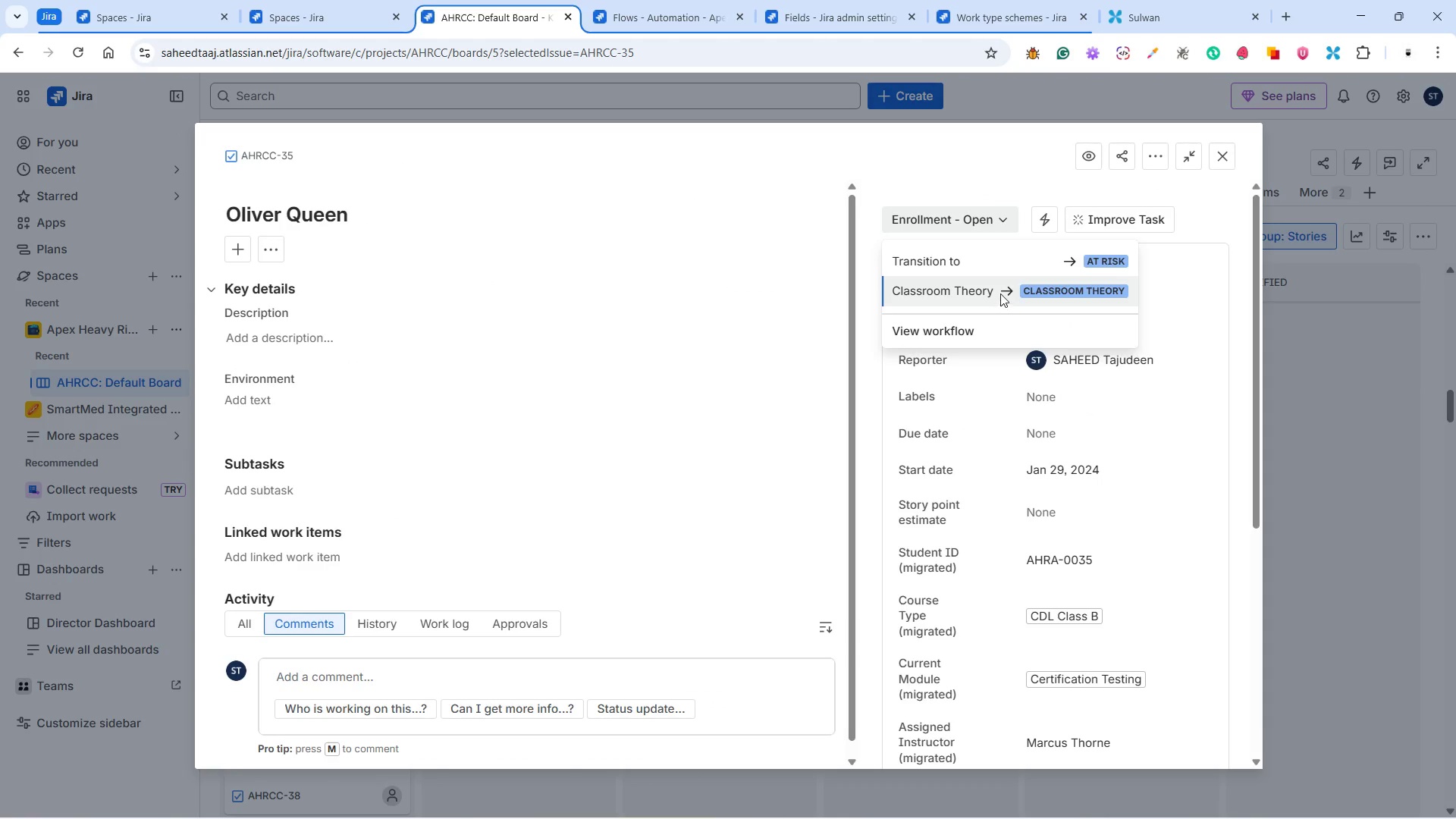 
left_click([1000, 291])
 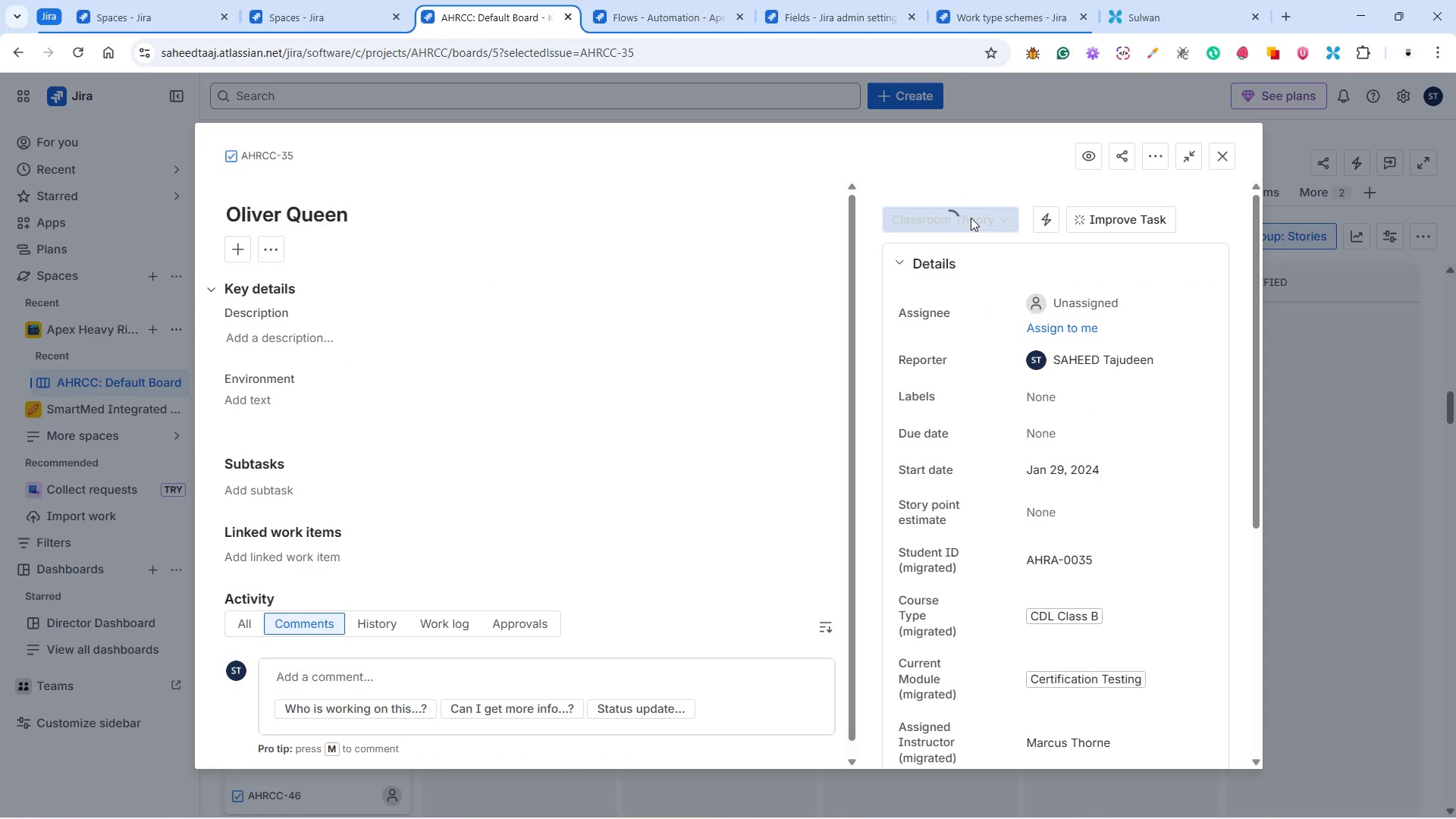 
left_click([974, 220])
 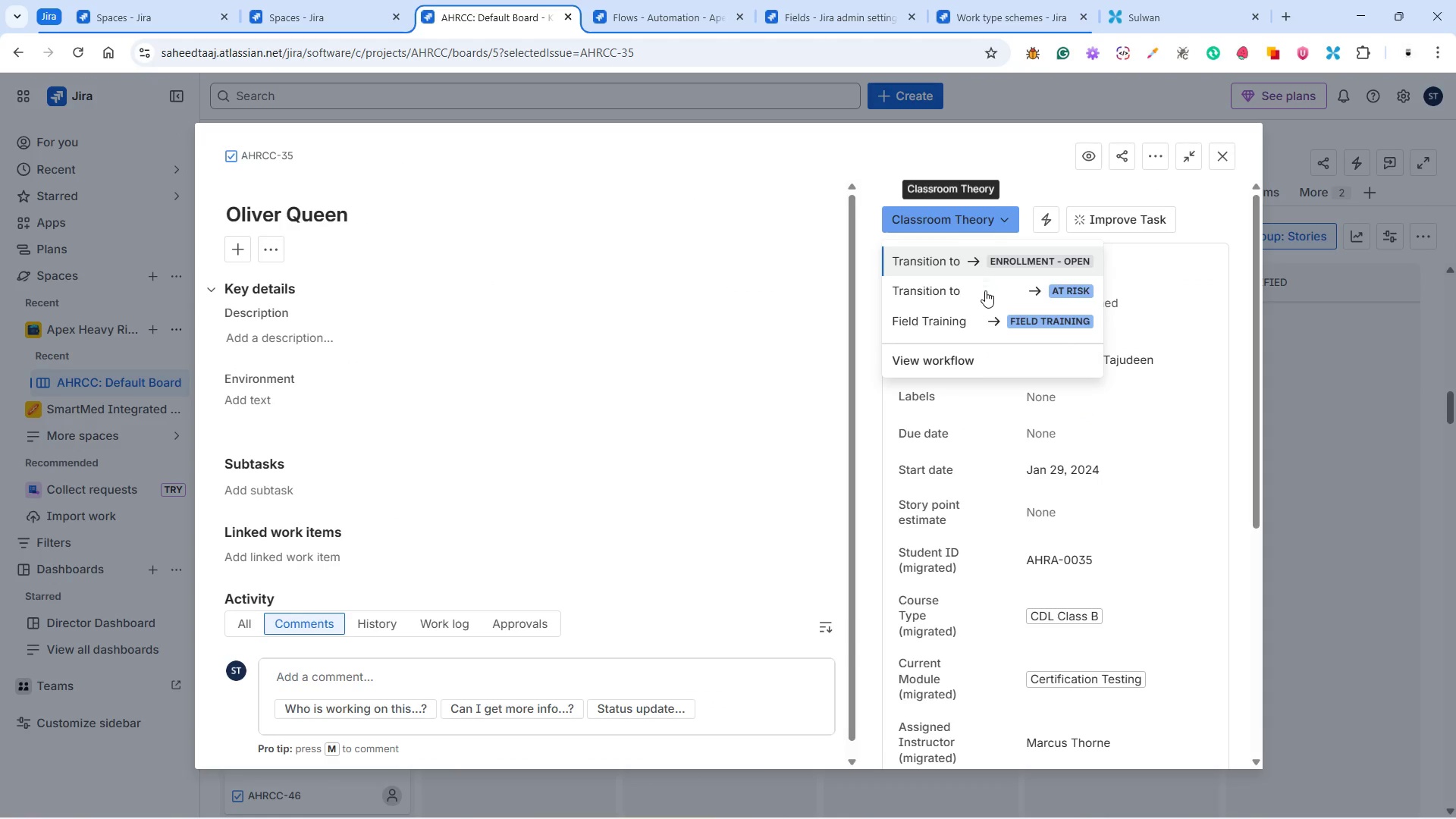 
left_click([974, 331])
 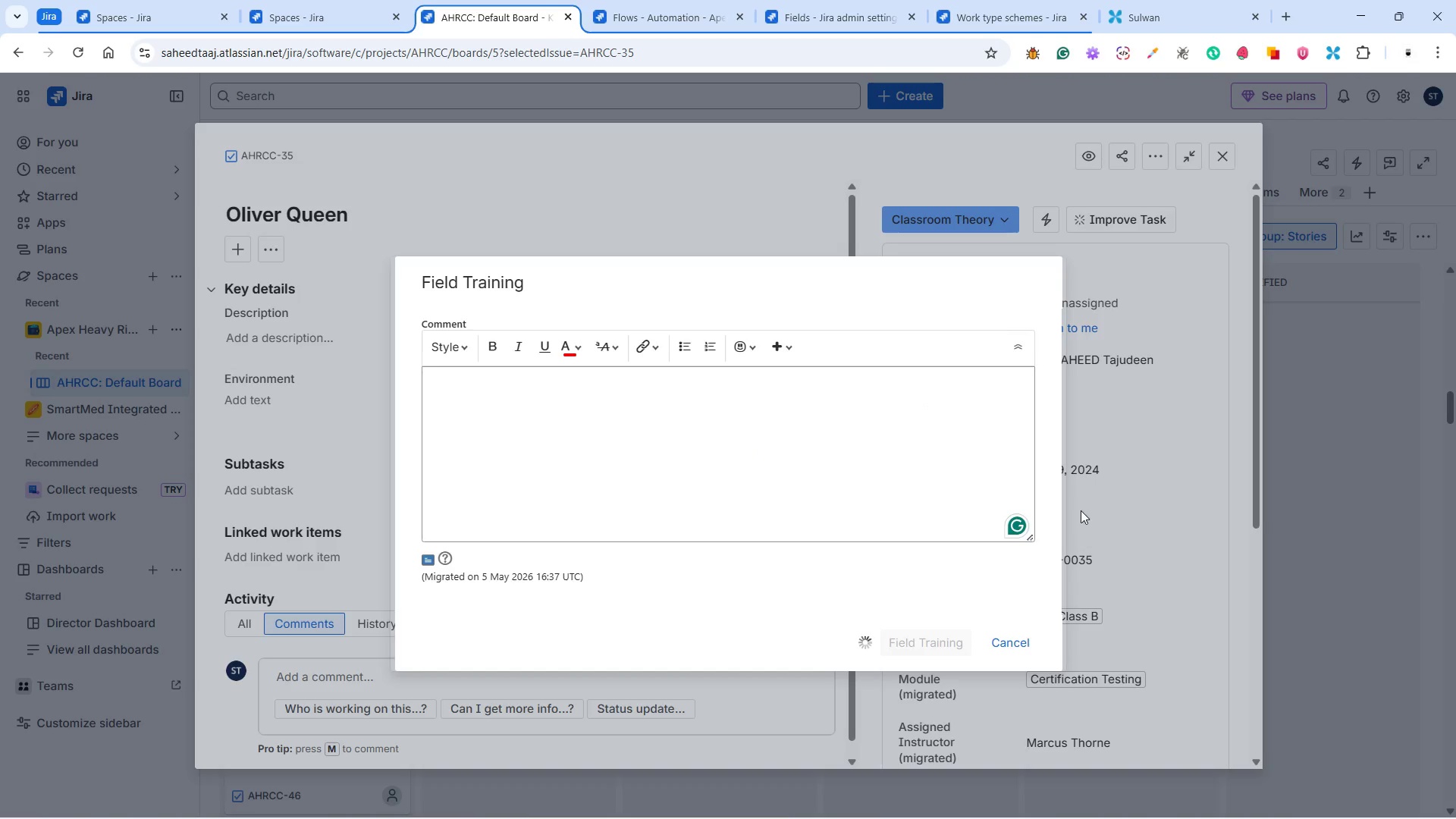 
wait(7.62)
 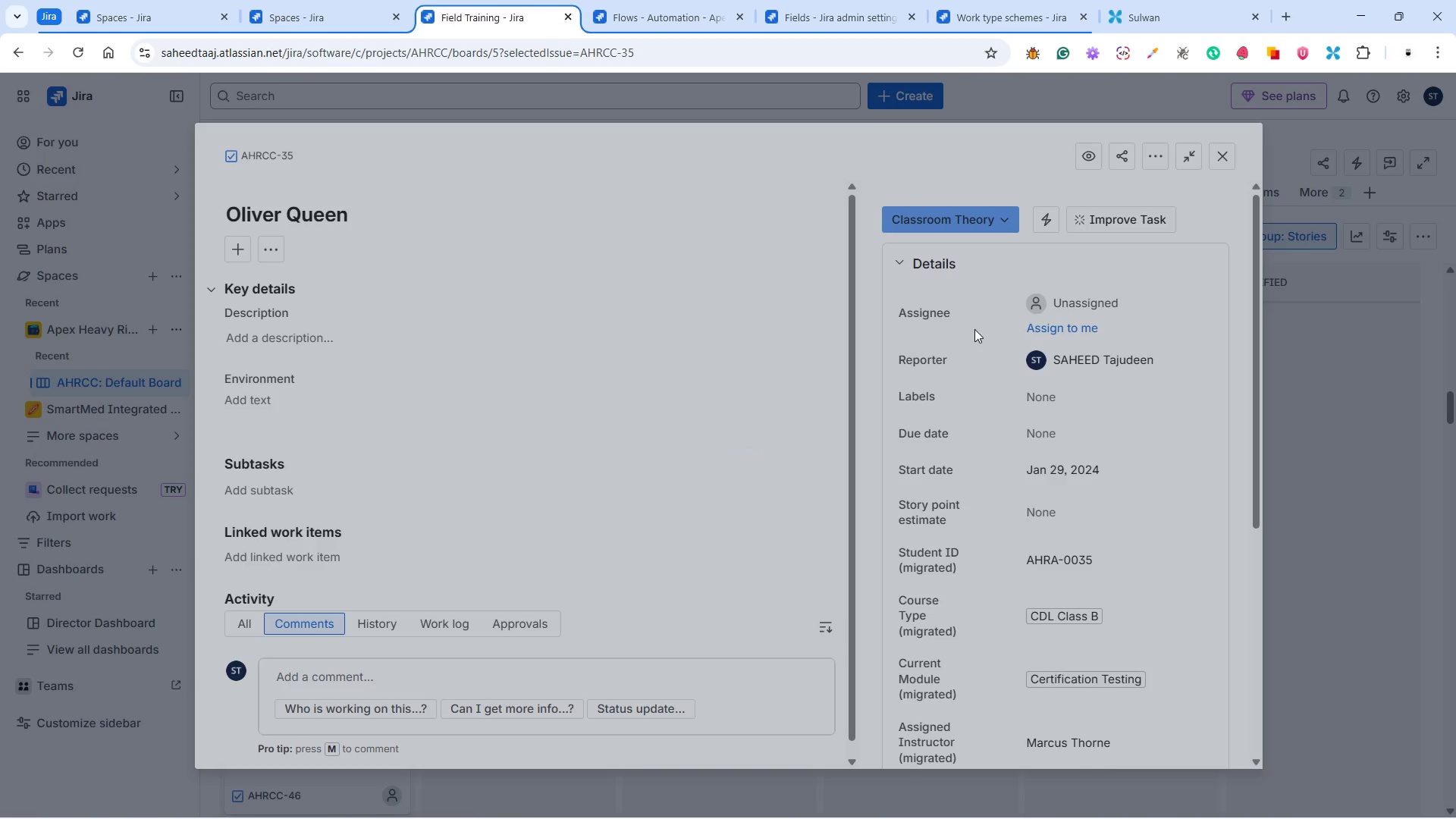 
left_click([933, 221])
 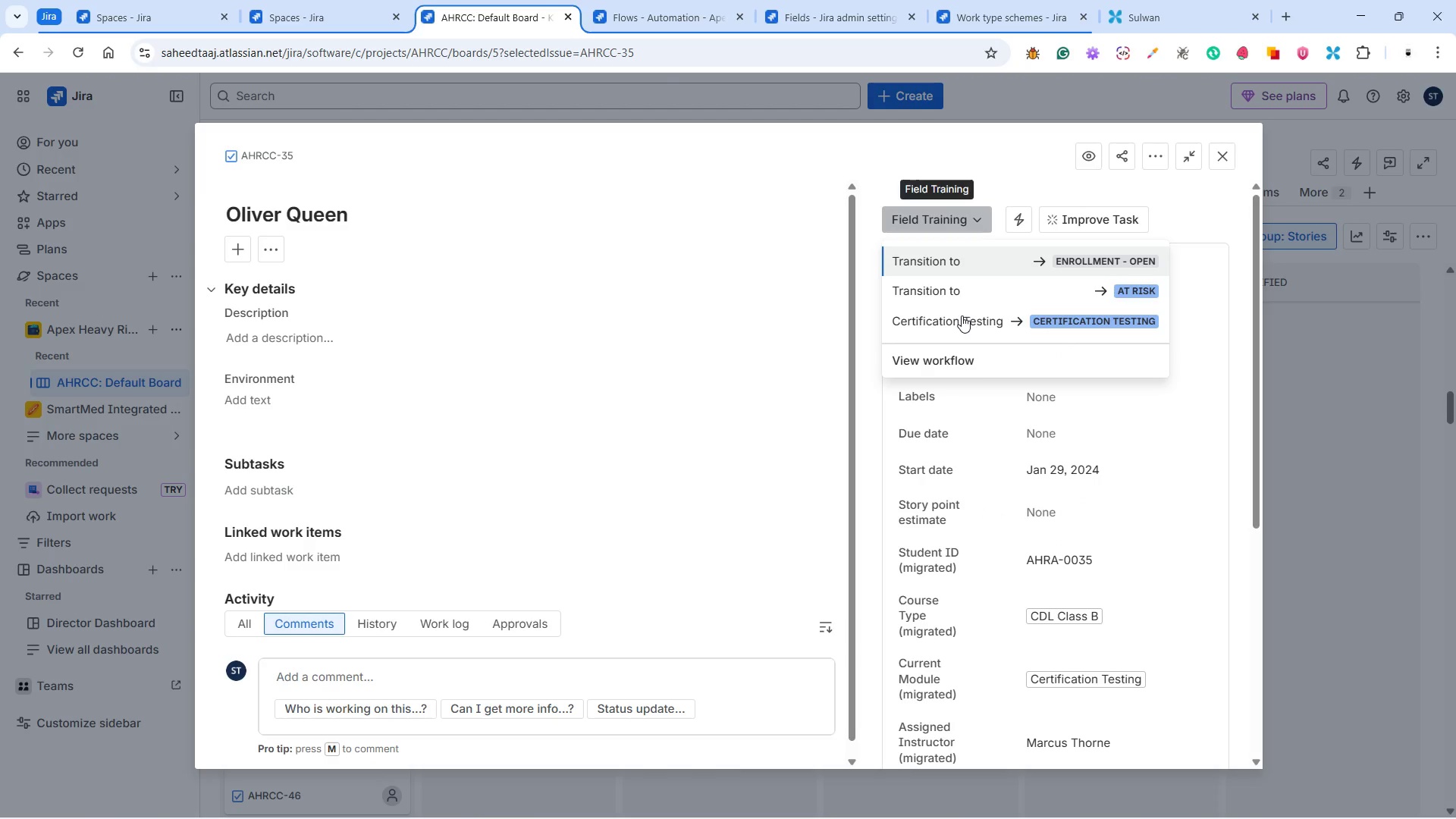 
left_click([962, 315])
 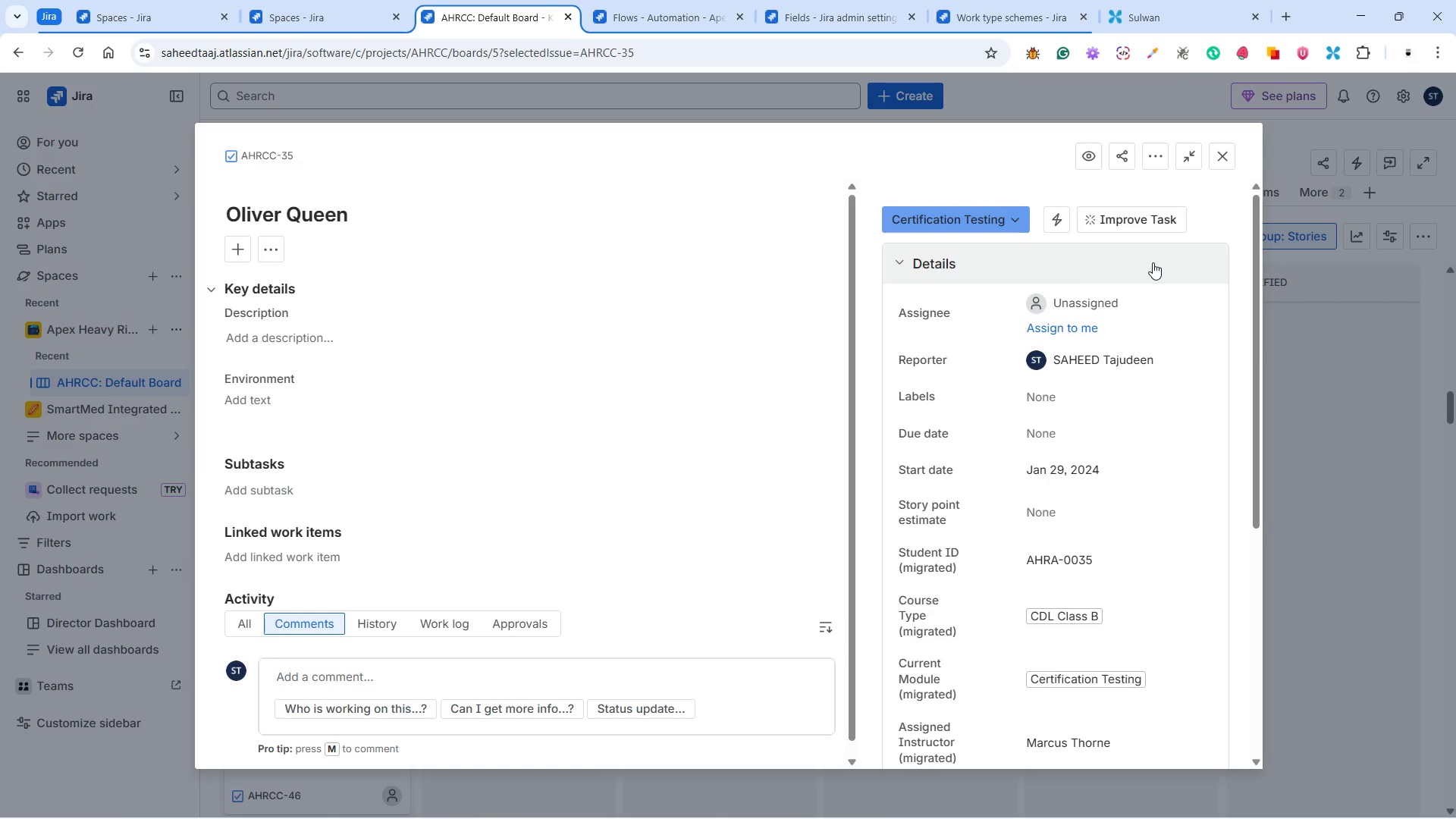 
left_click([1223, 160])
 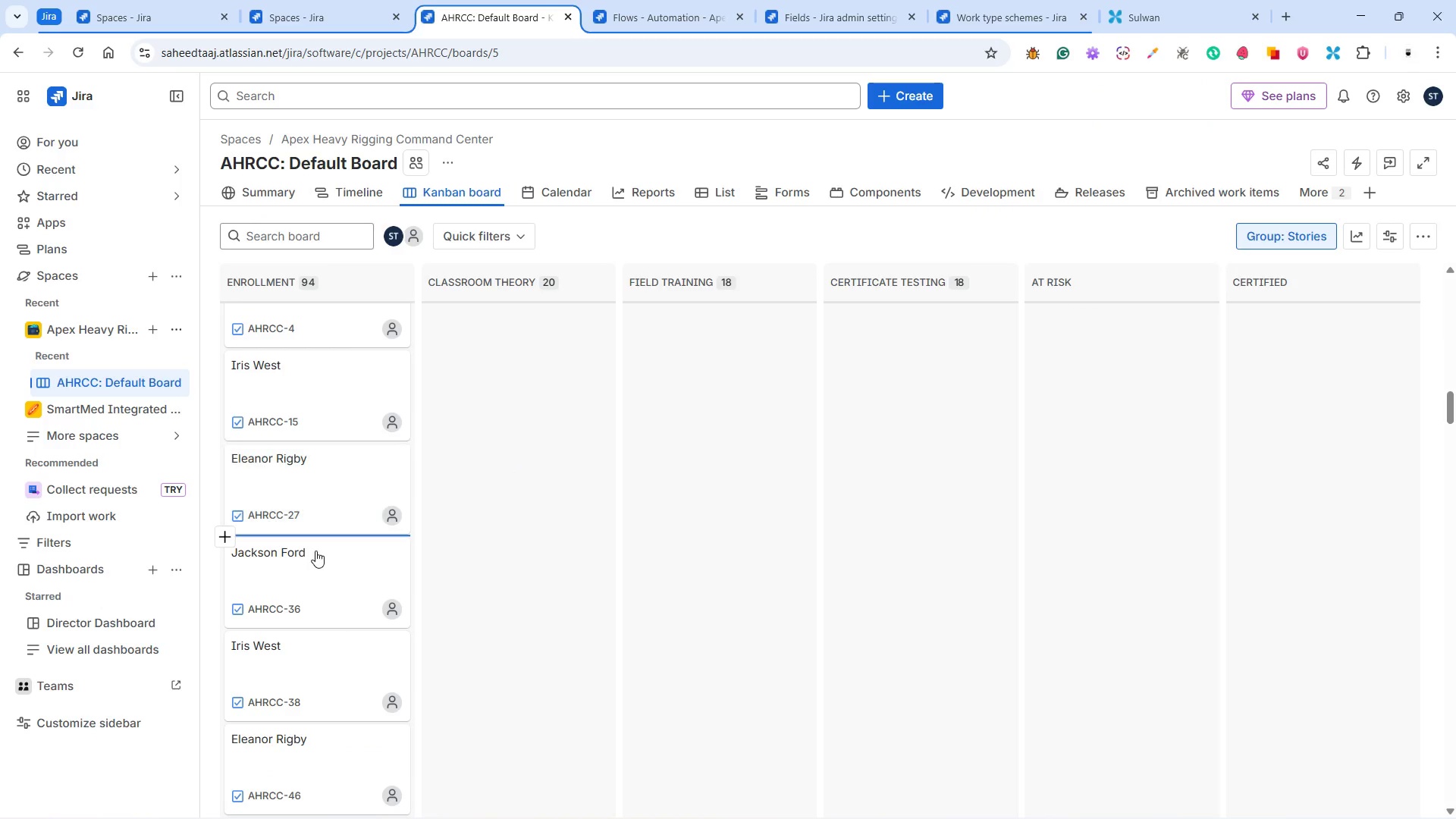 
left_click([346, 576])
 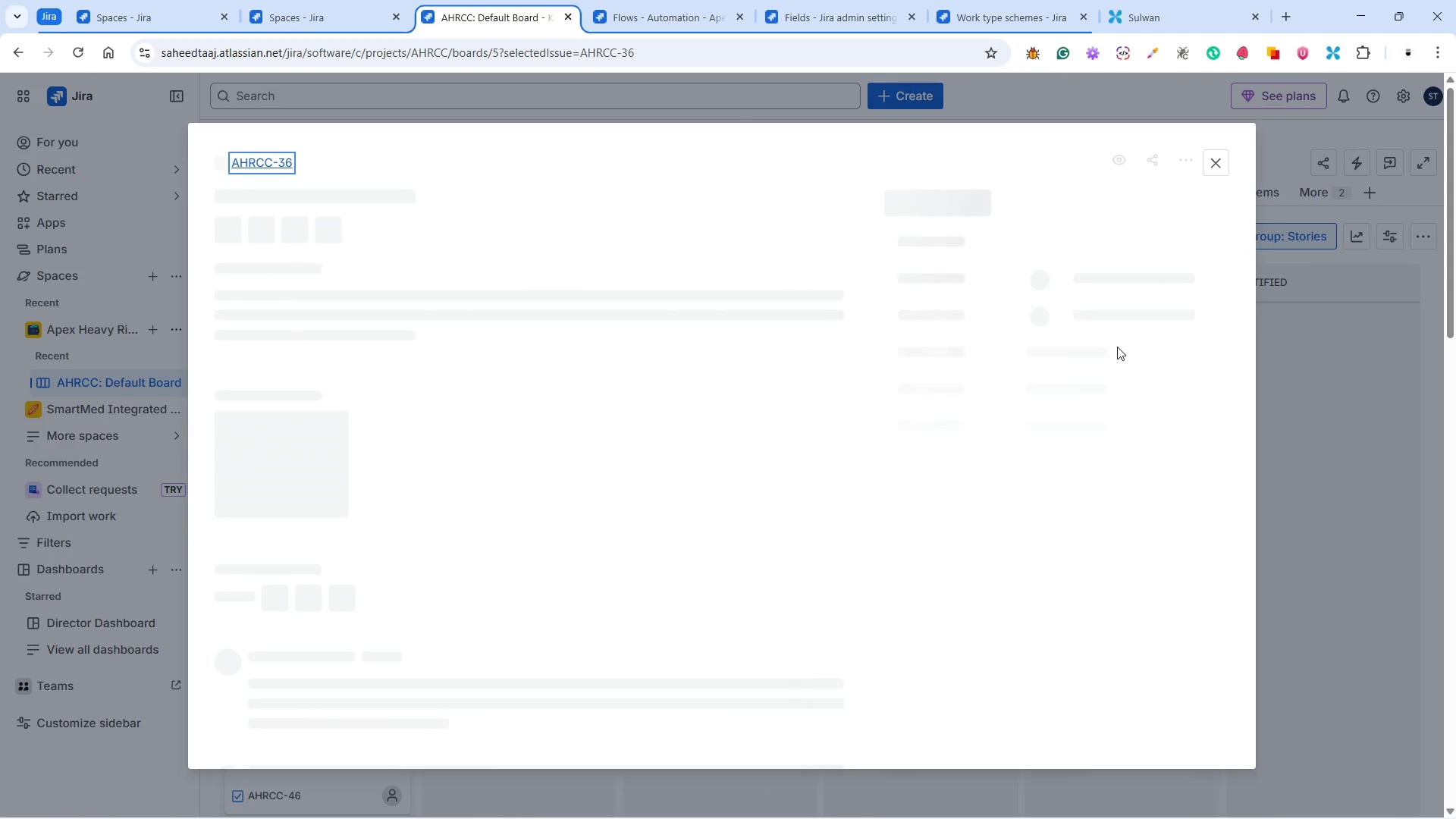 
mouse_move([1068, 415])
 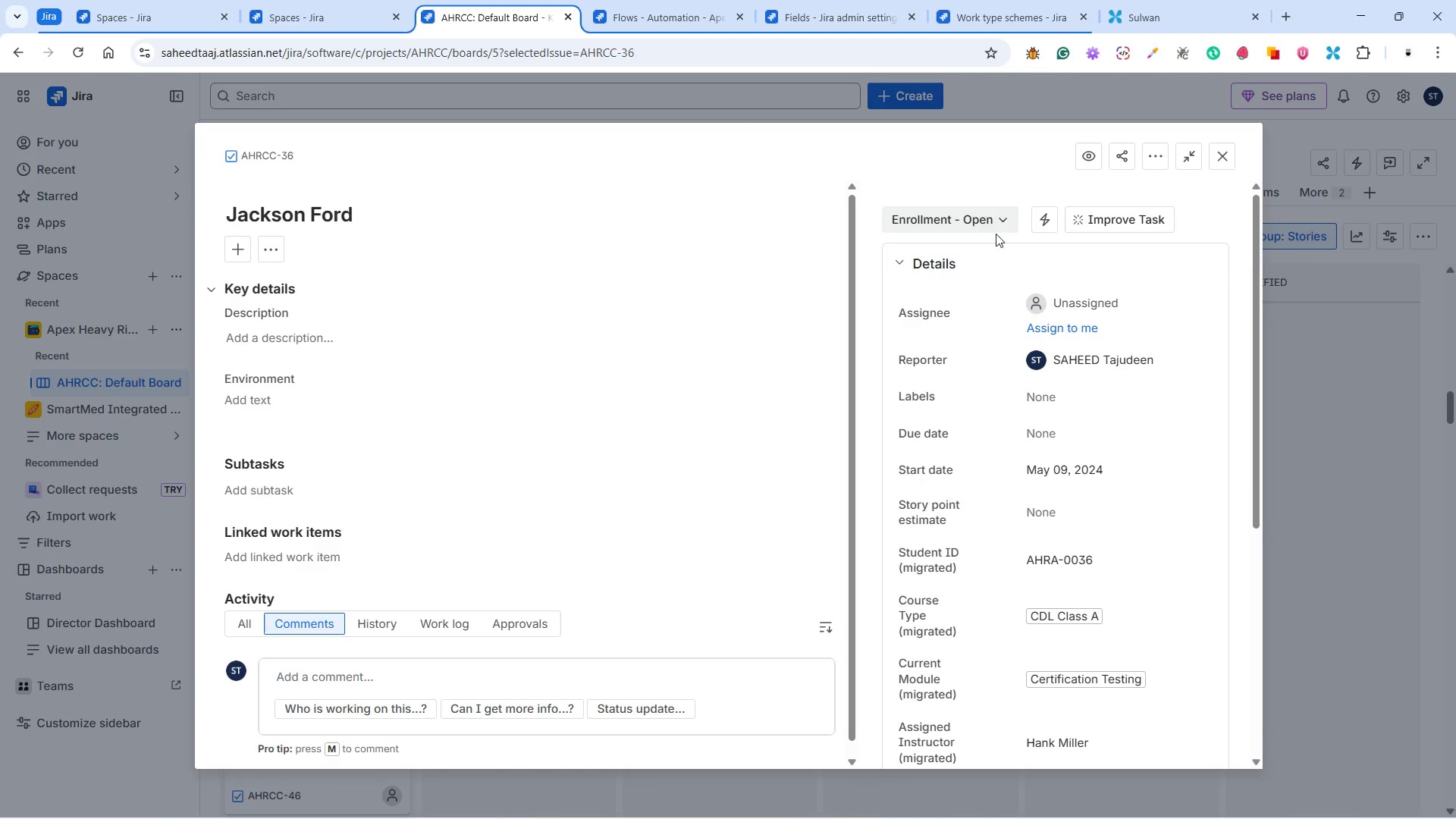 
left_click([985, 219])
 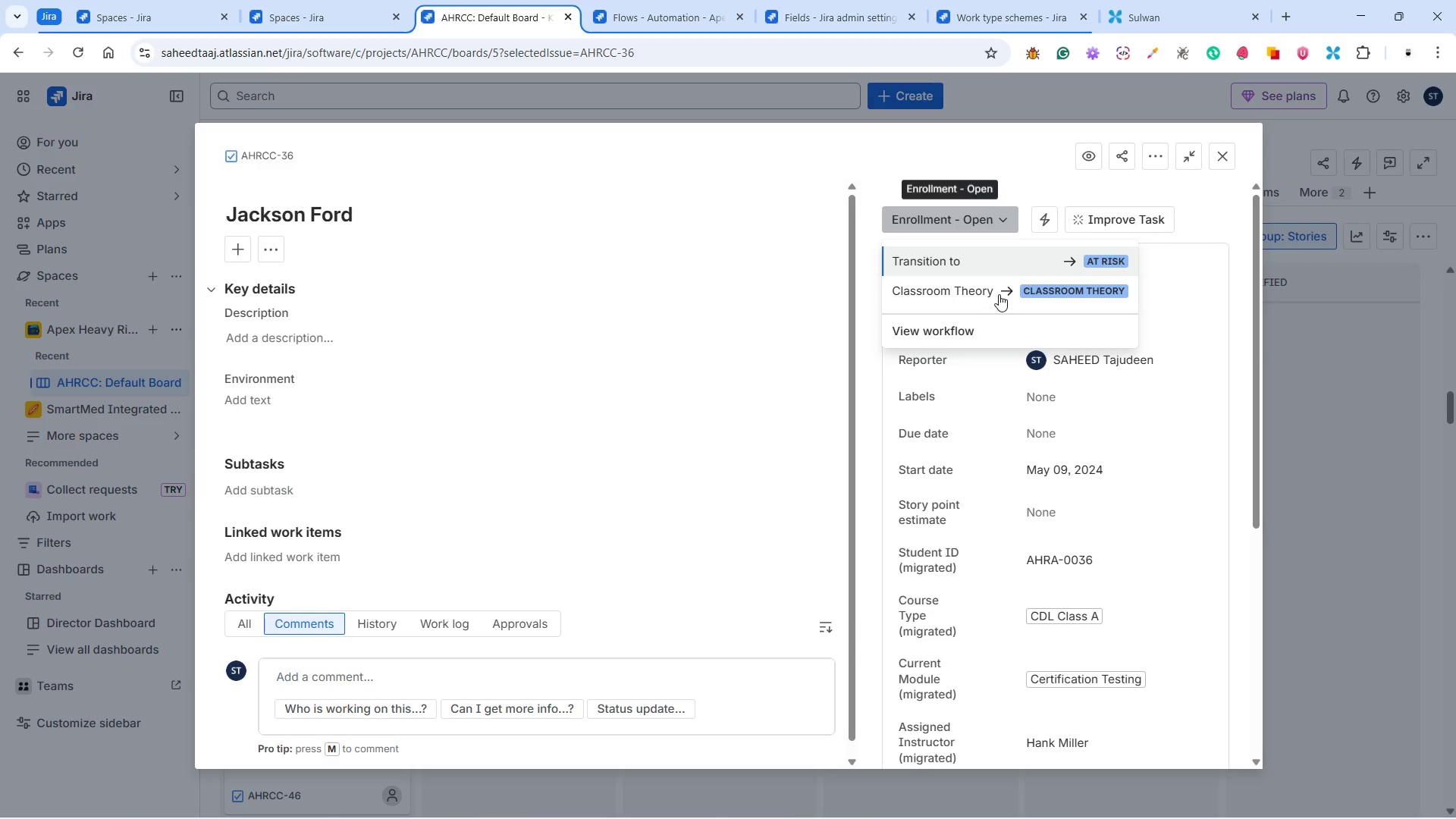 
left_click([1000, 292])
 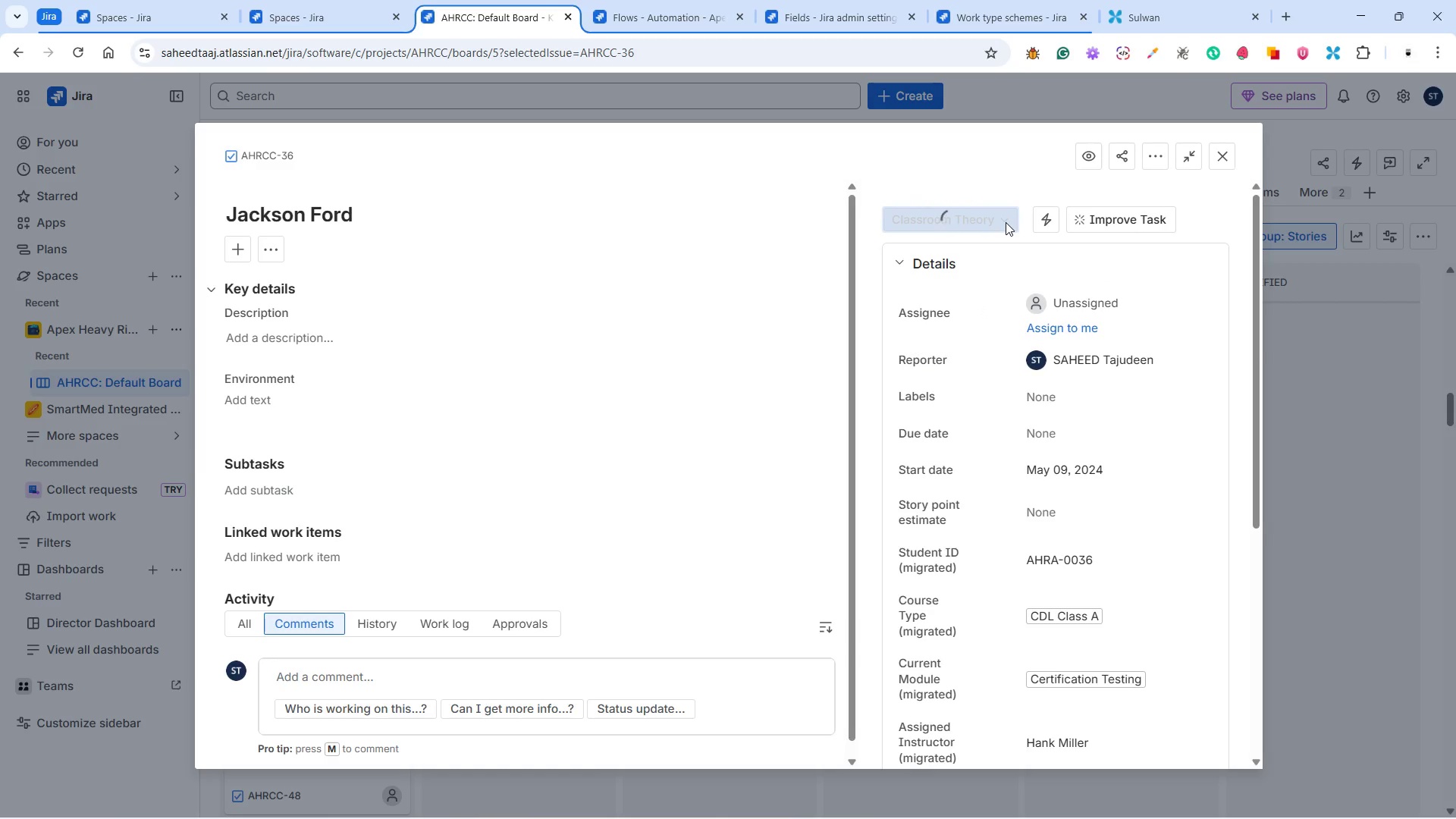 
left_click([1005, 221])
 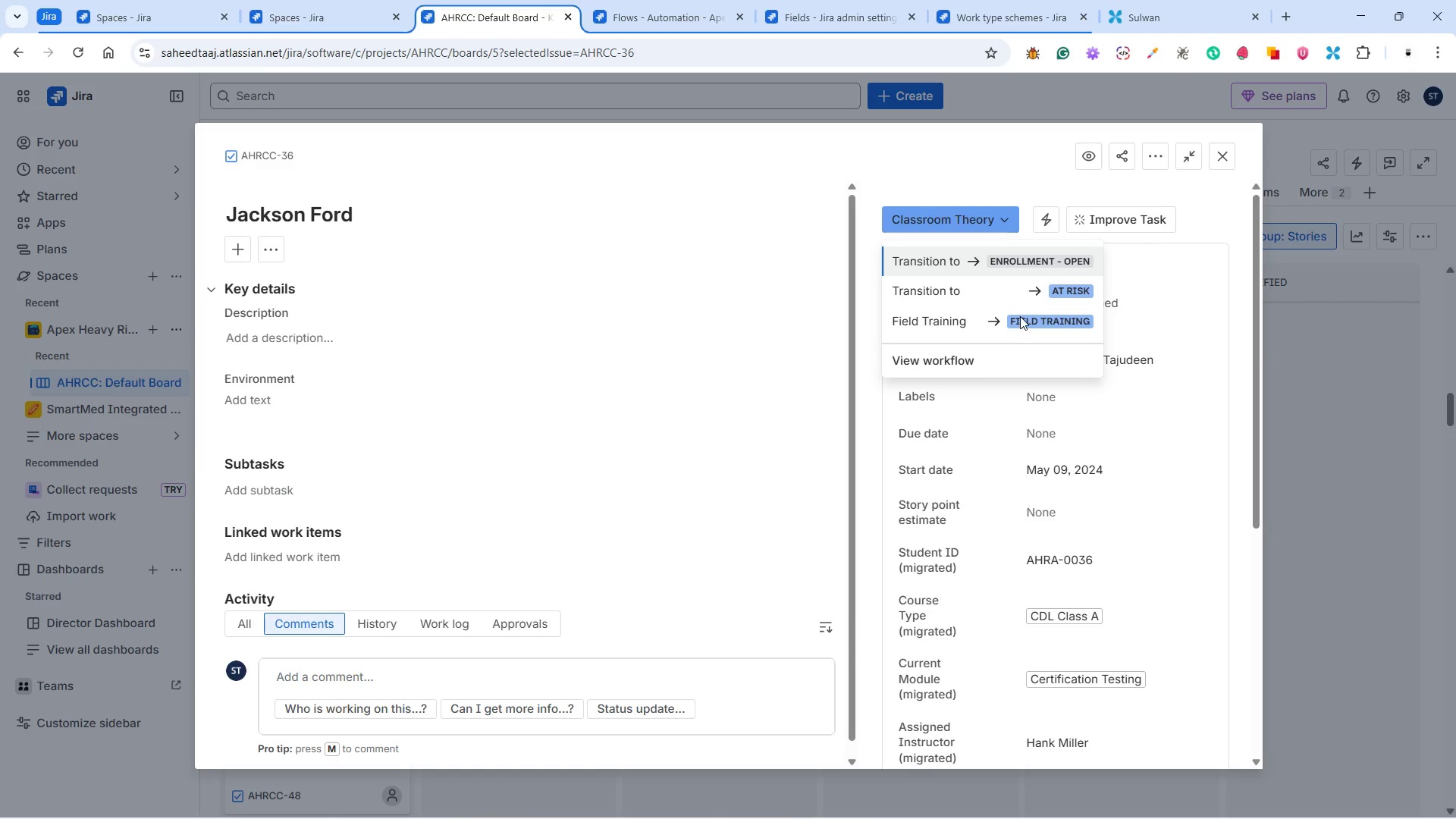 
left_click([1020, 312])
 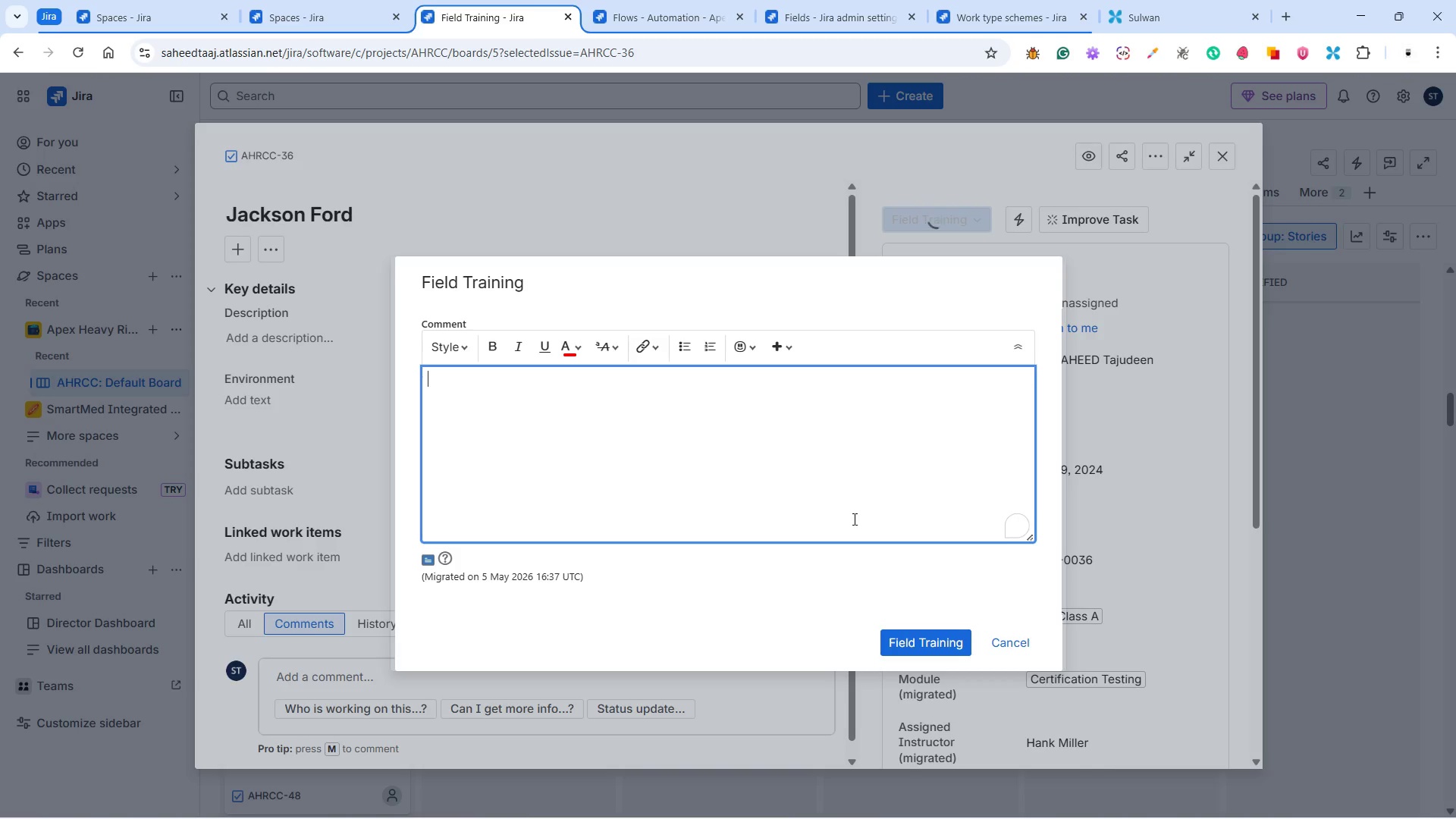 
left_click([932, 636])
 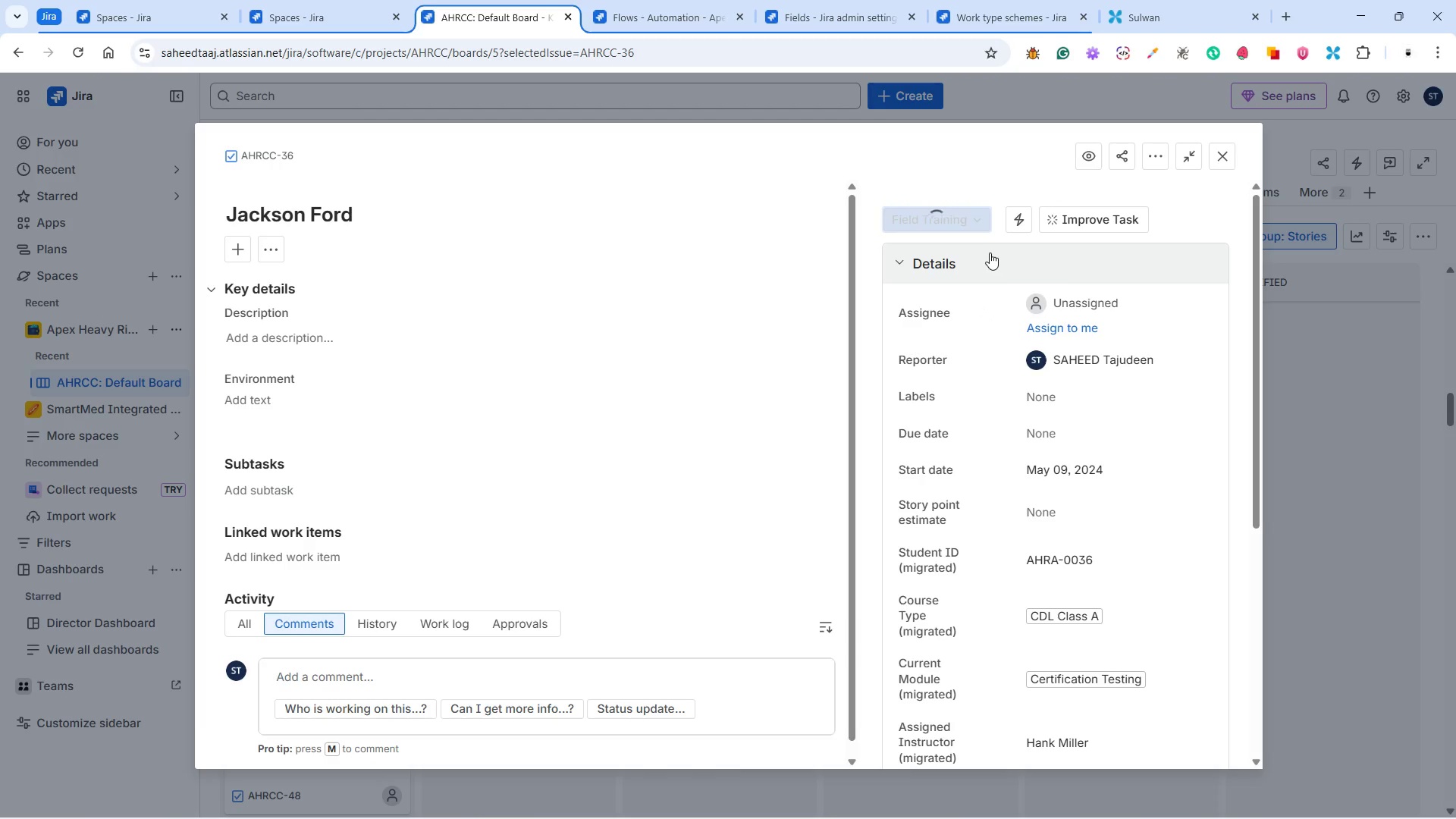 
left_click([962, 226])
 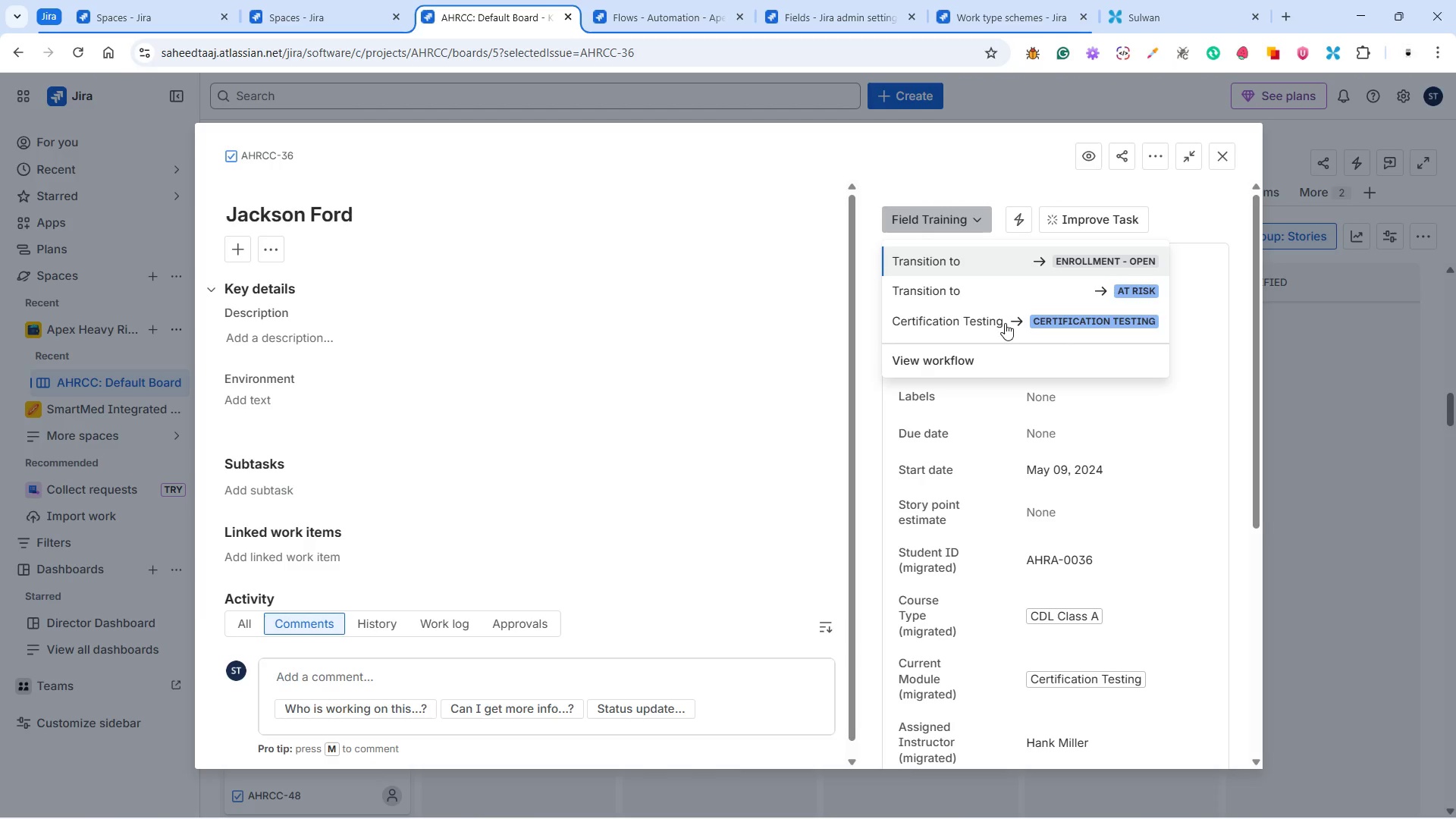 
left_click([1002, 321])
 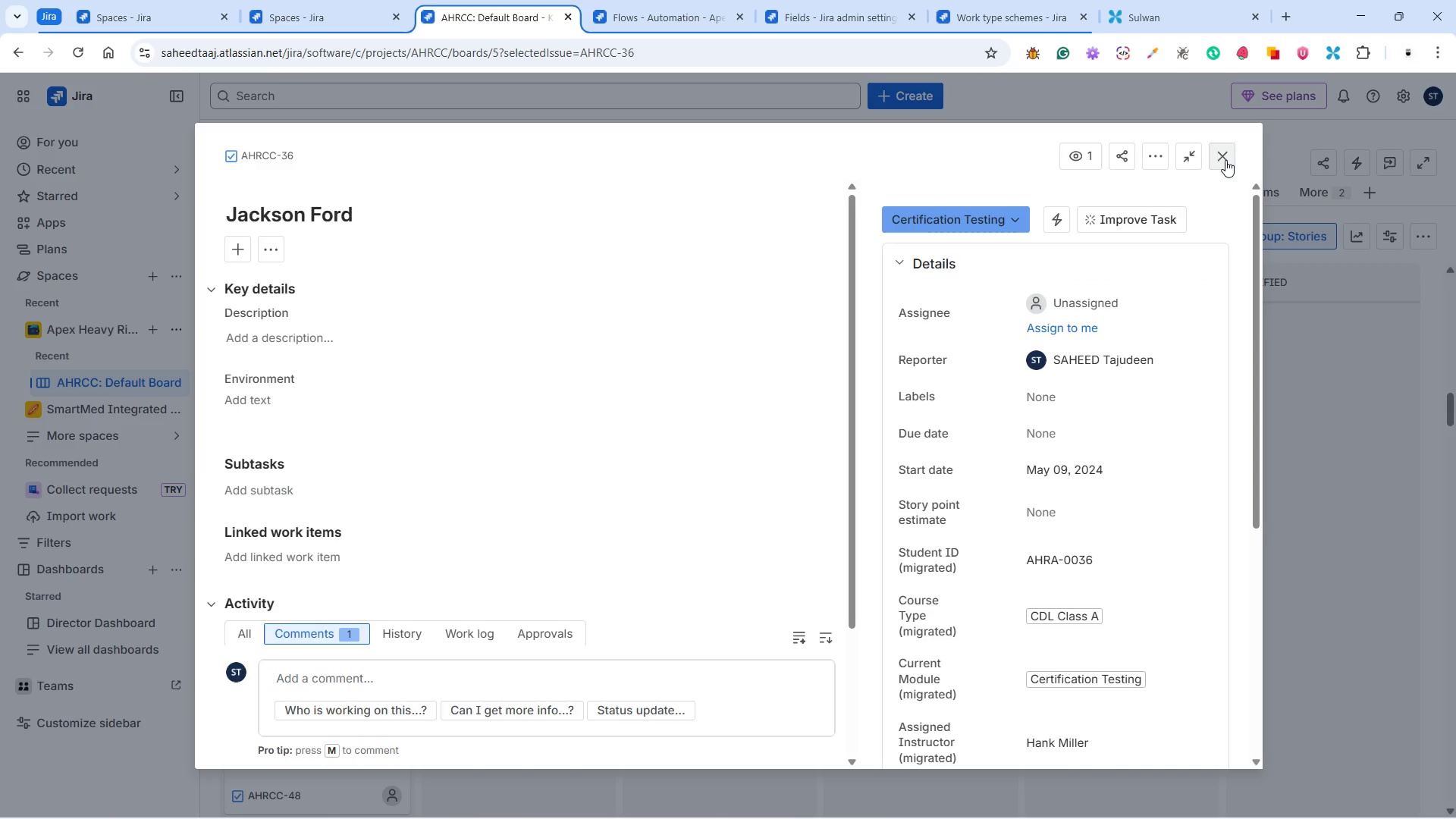 
wait(16.76)
 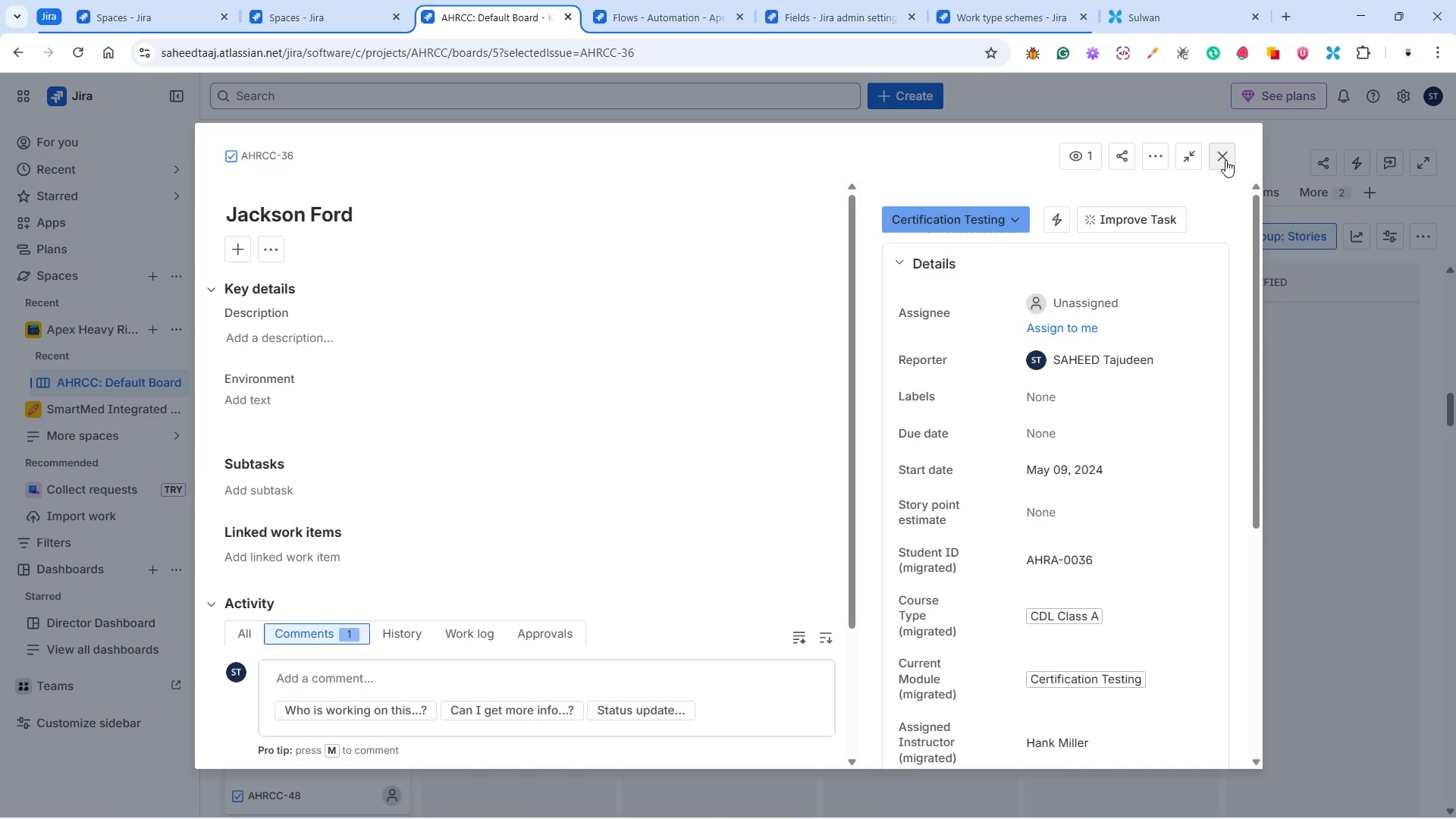 
left_click([1219, 155])
 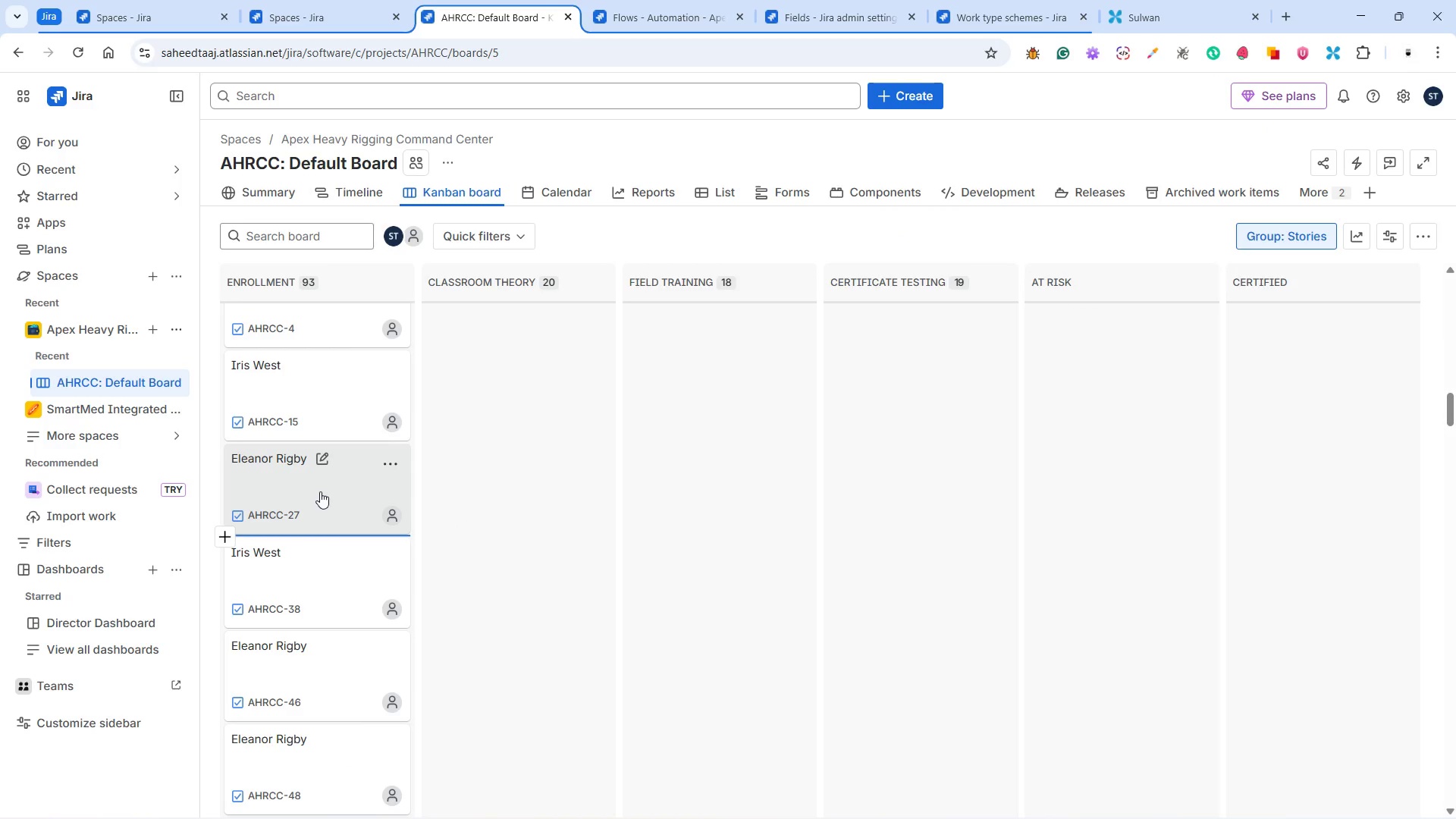 
left_click([315, 509])
 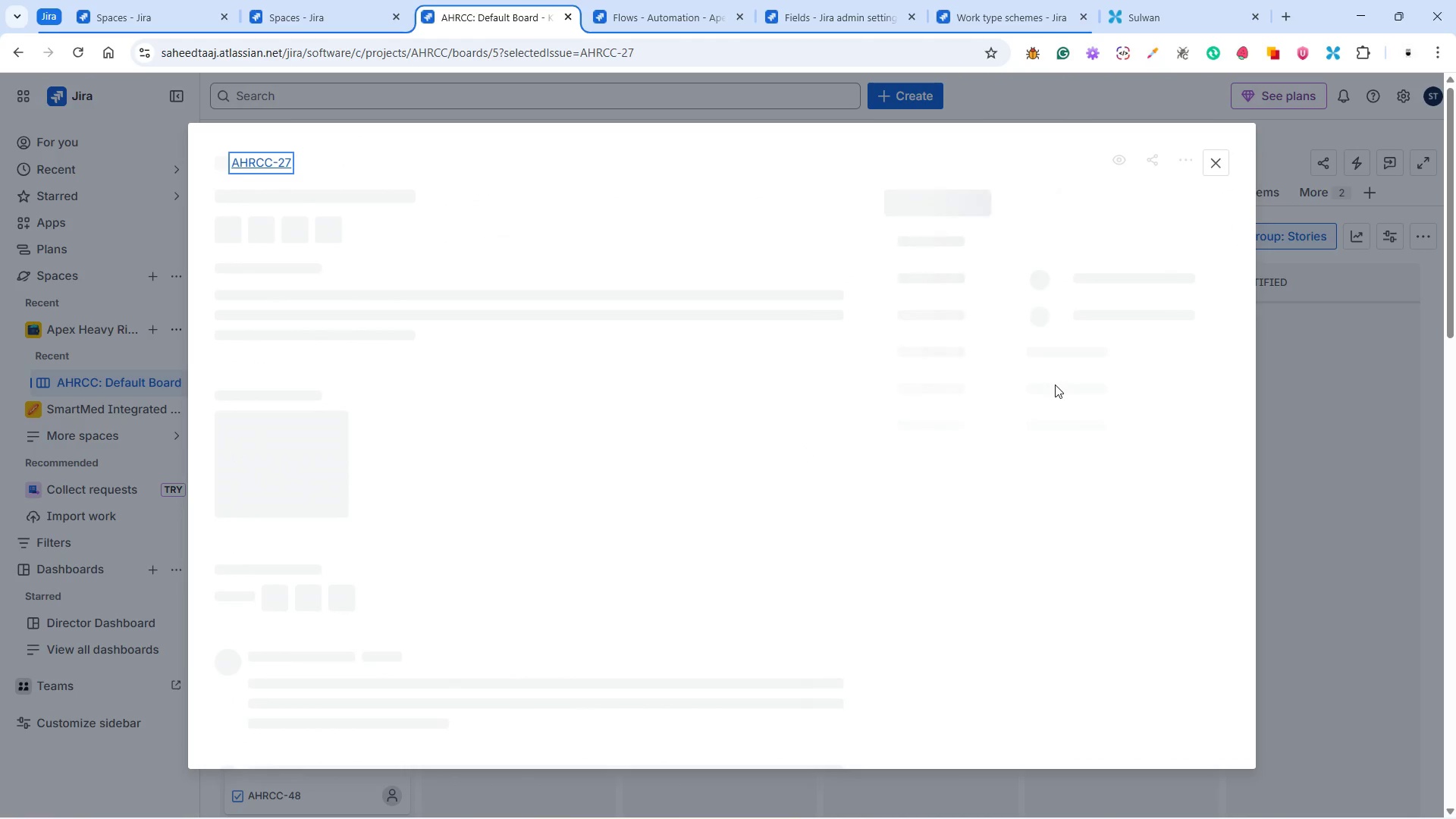 
mouse_move([1087, 341])
 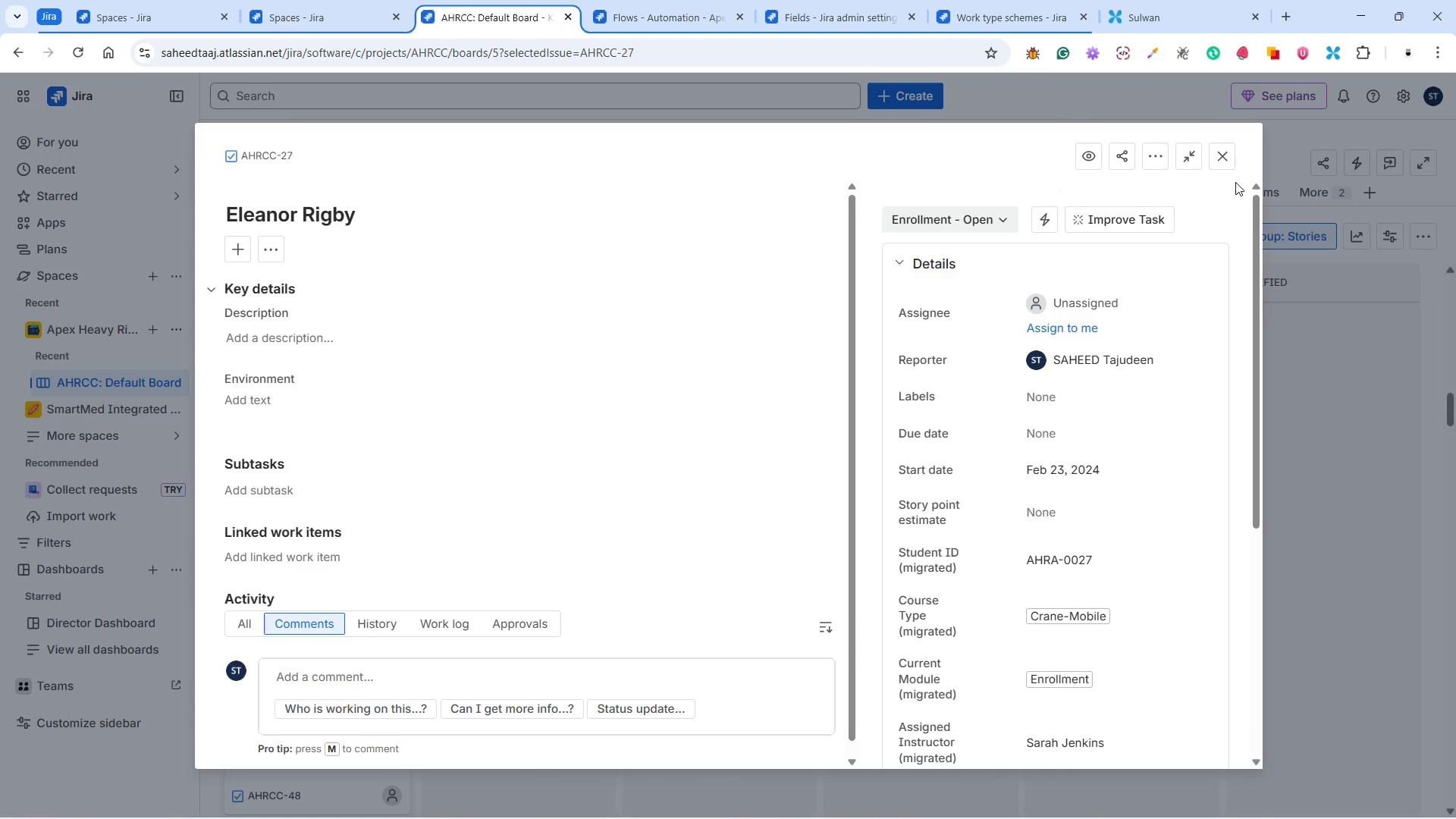 
left_click([1230, 161])
 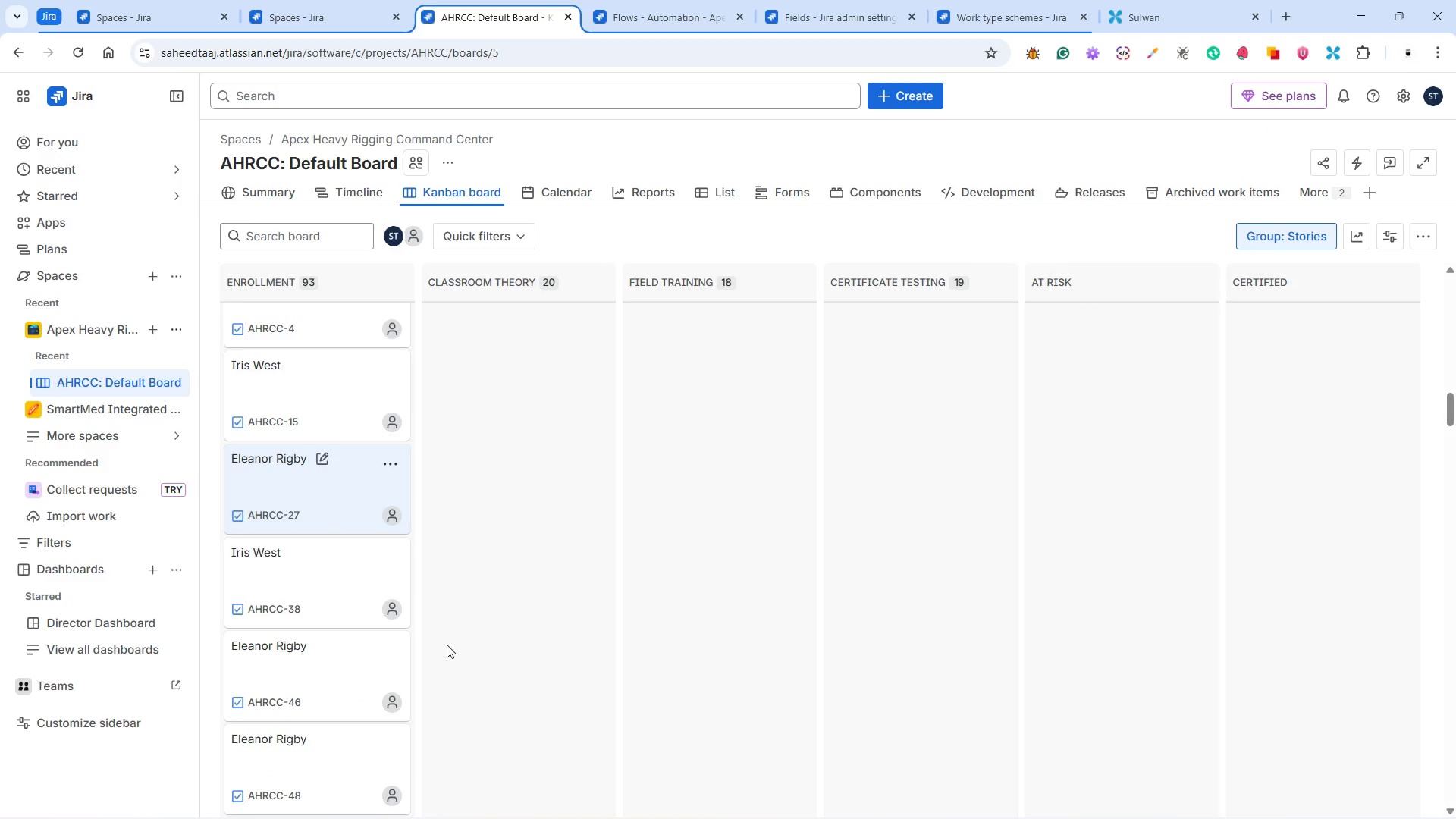 
left_click([288, 566])
 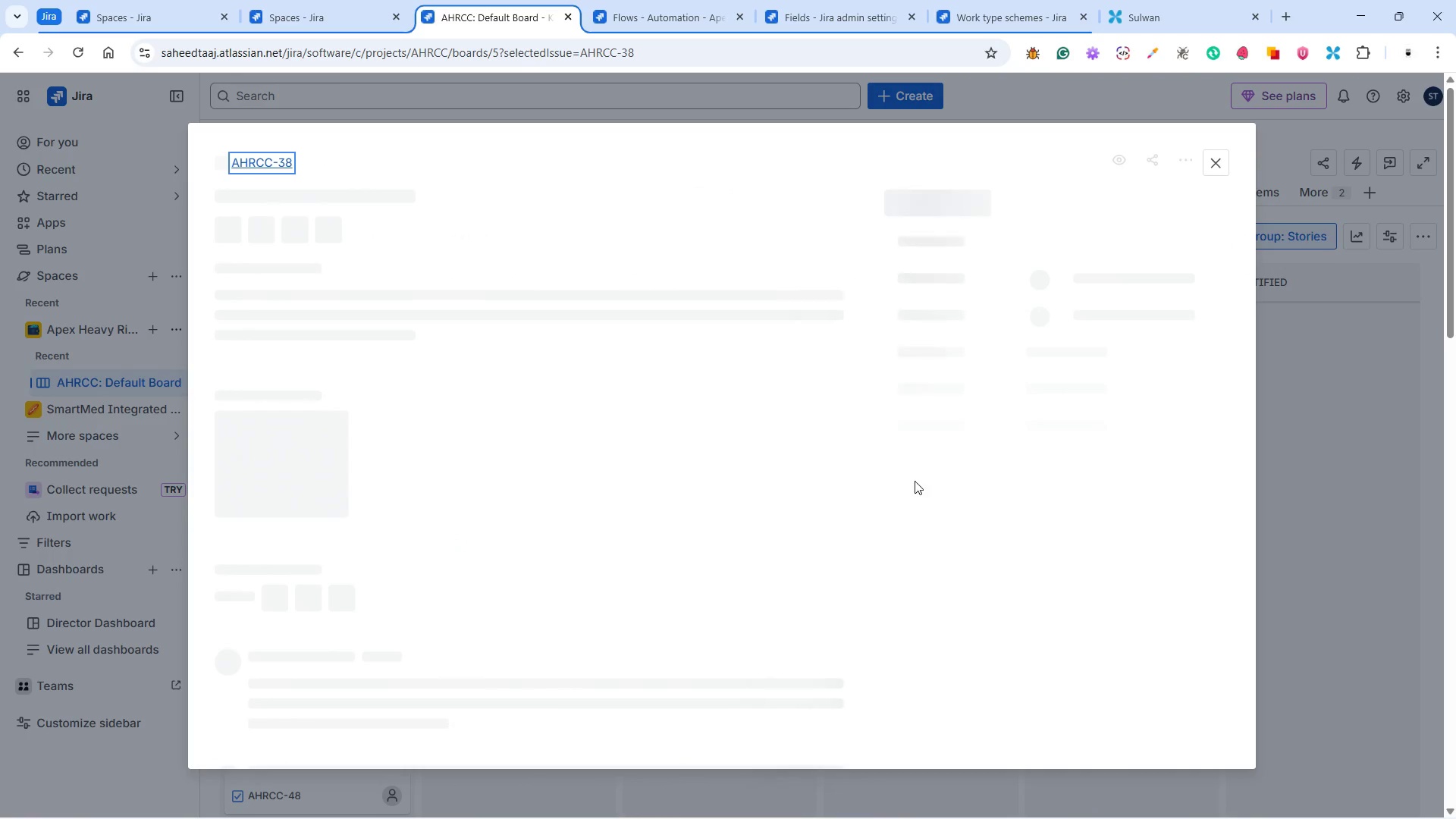 
mouse_move([1055, 272])
 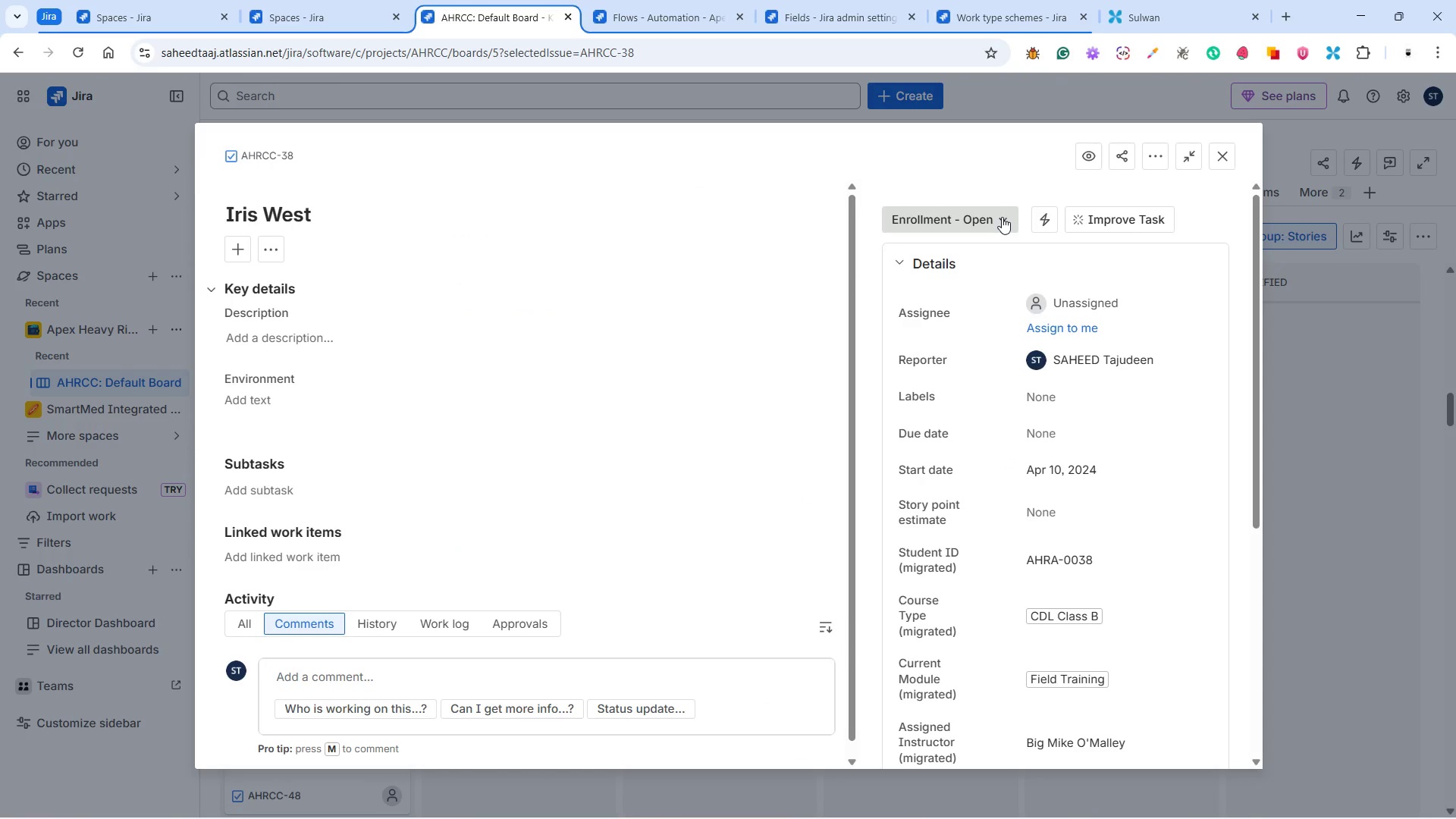 
left_click([1002, 217])
 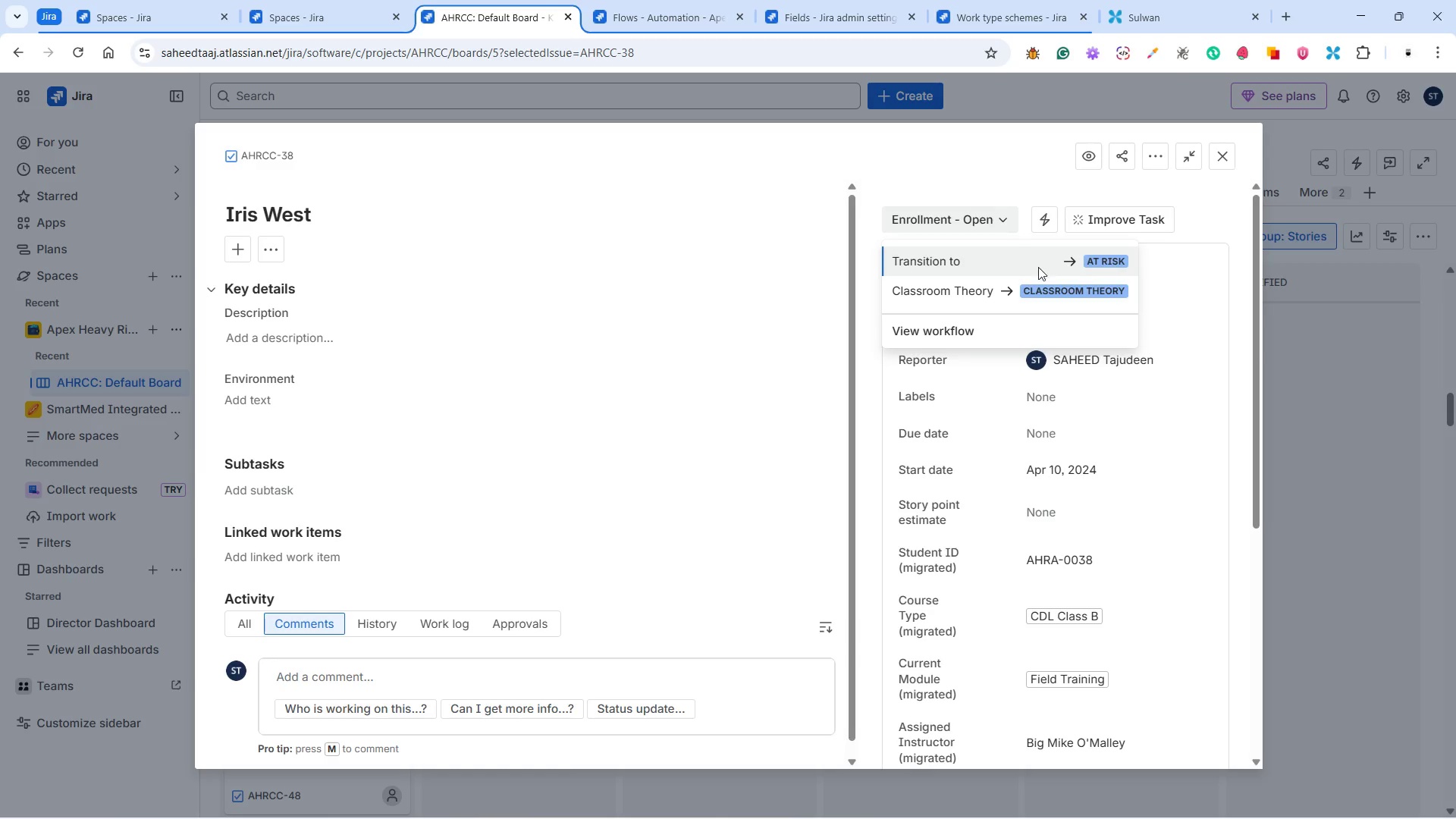 
left_click([1025, 286])
 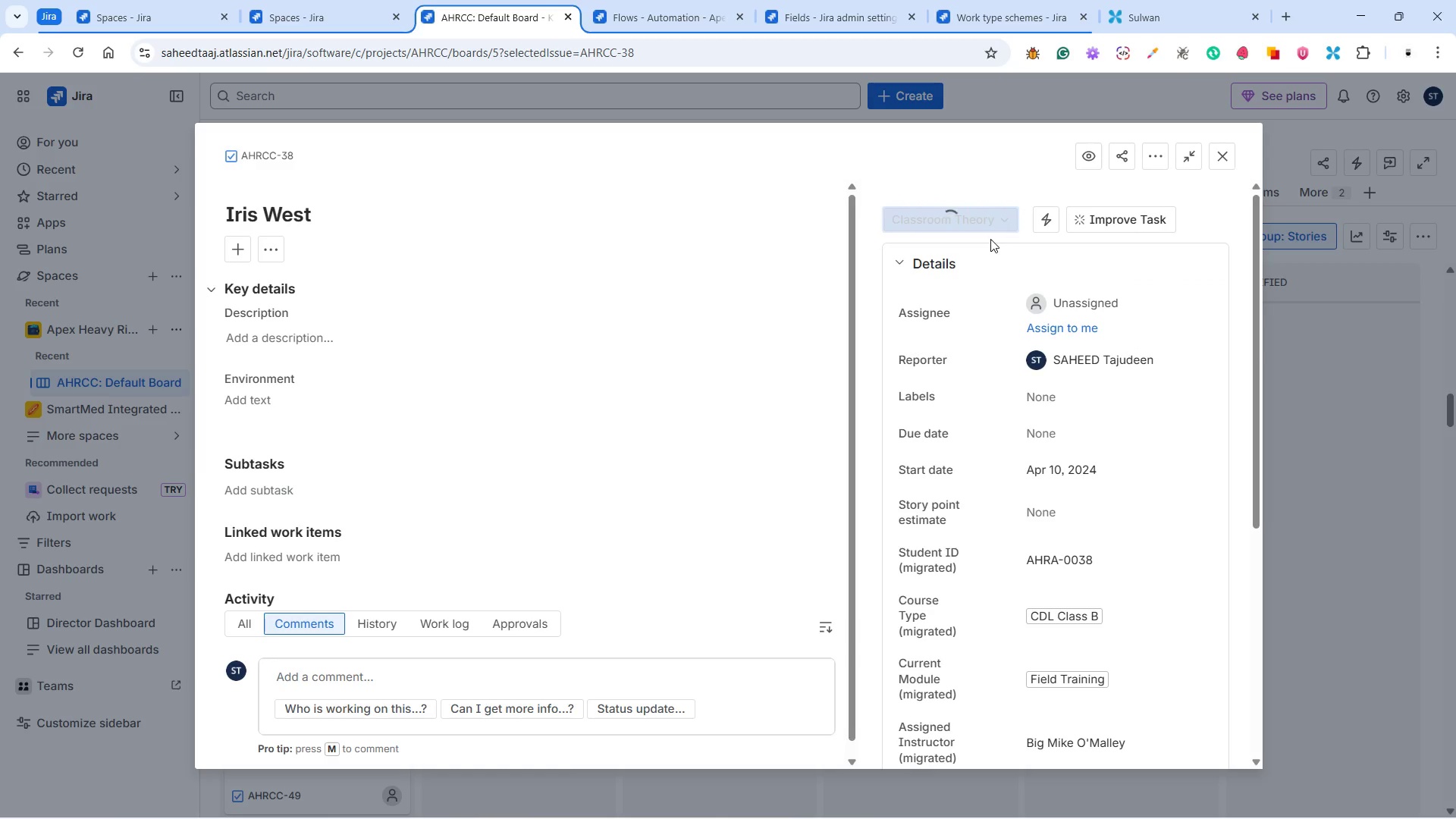 
left_click([990, 210])
 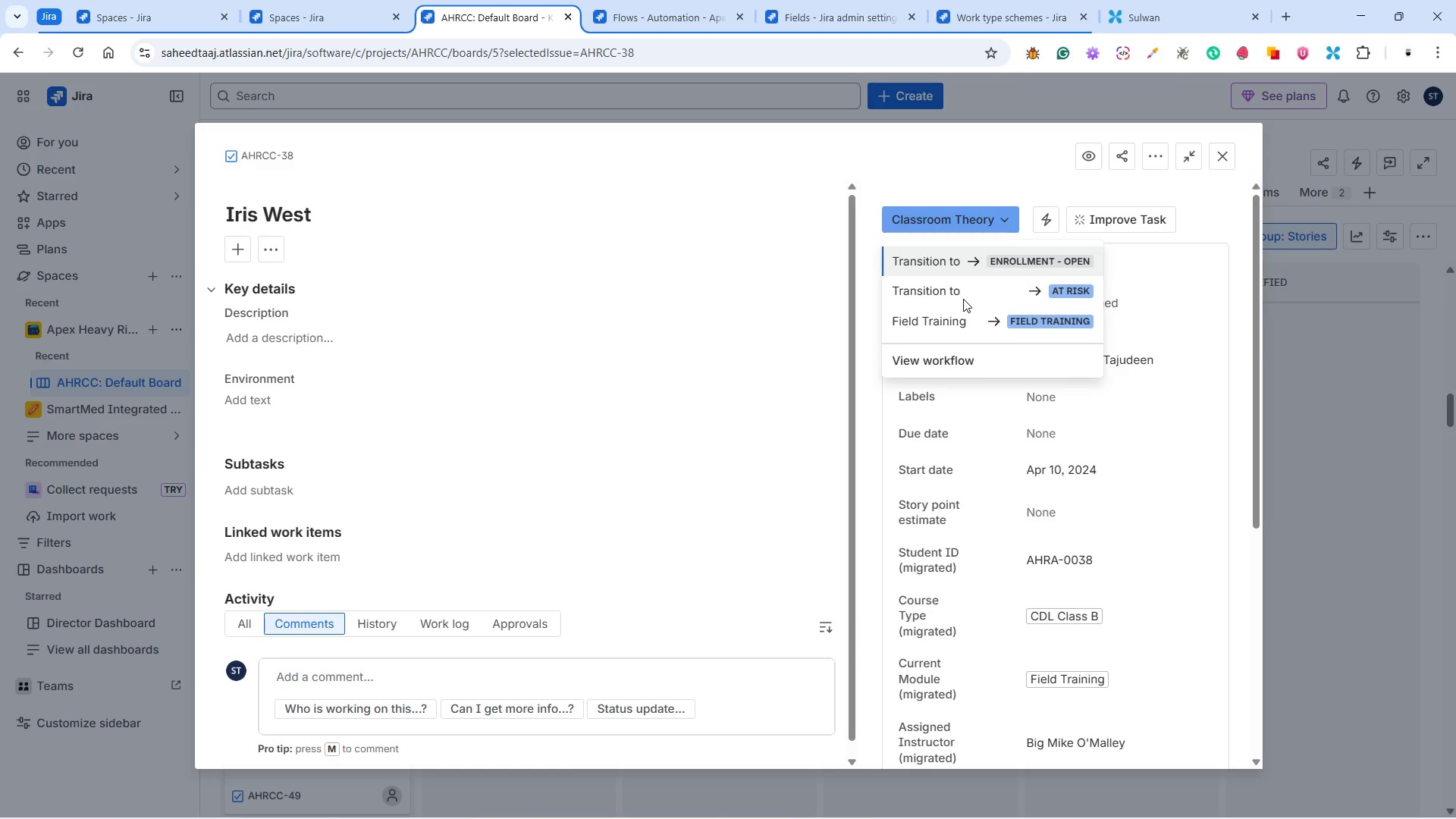 
left_click([965, 317])
 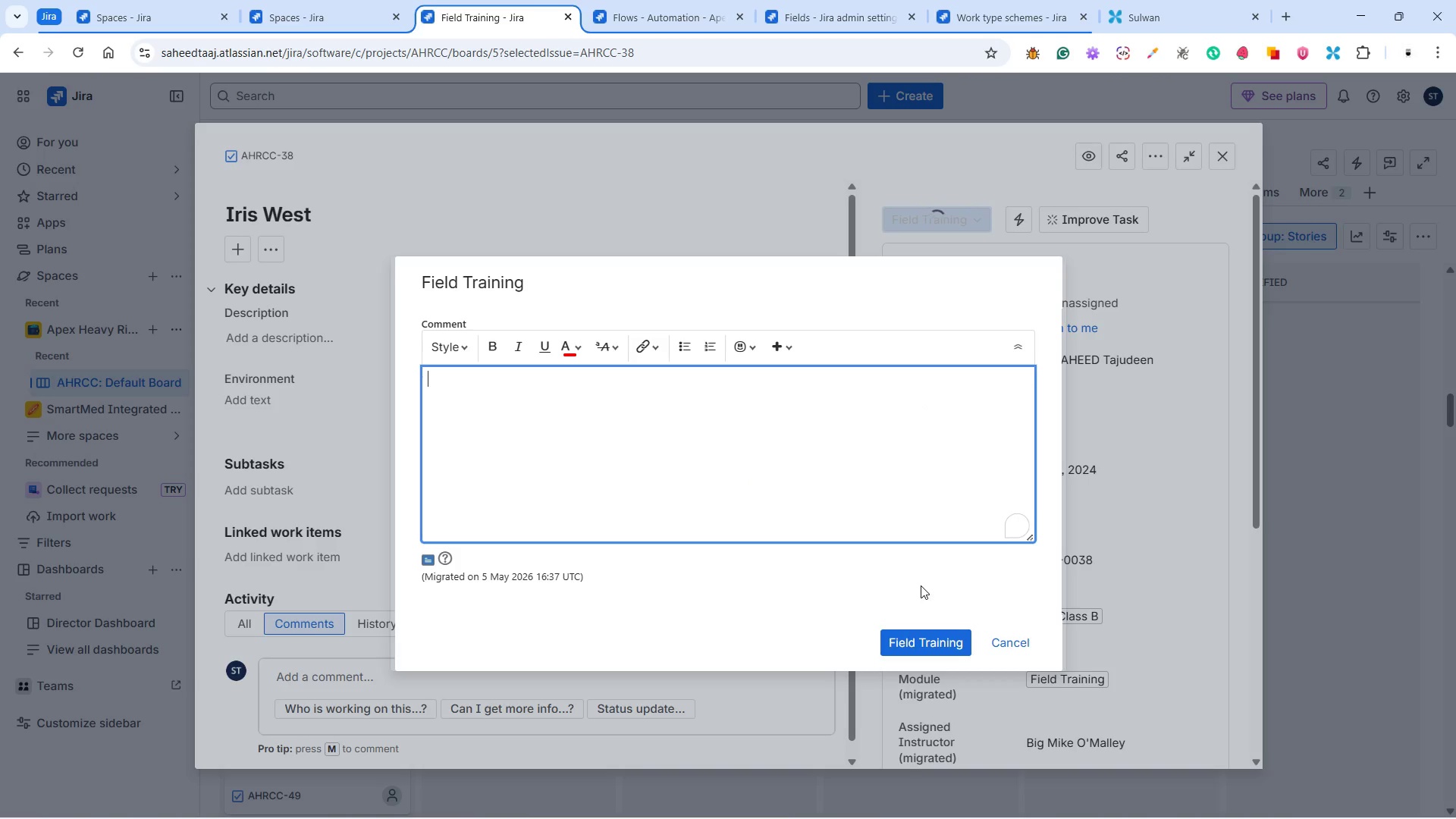 
left_click([916, 635])
 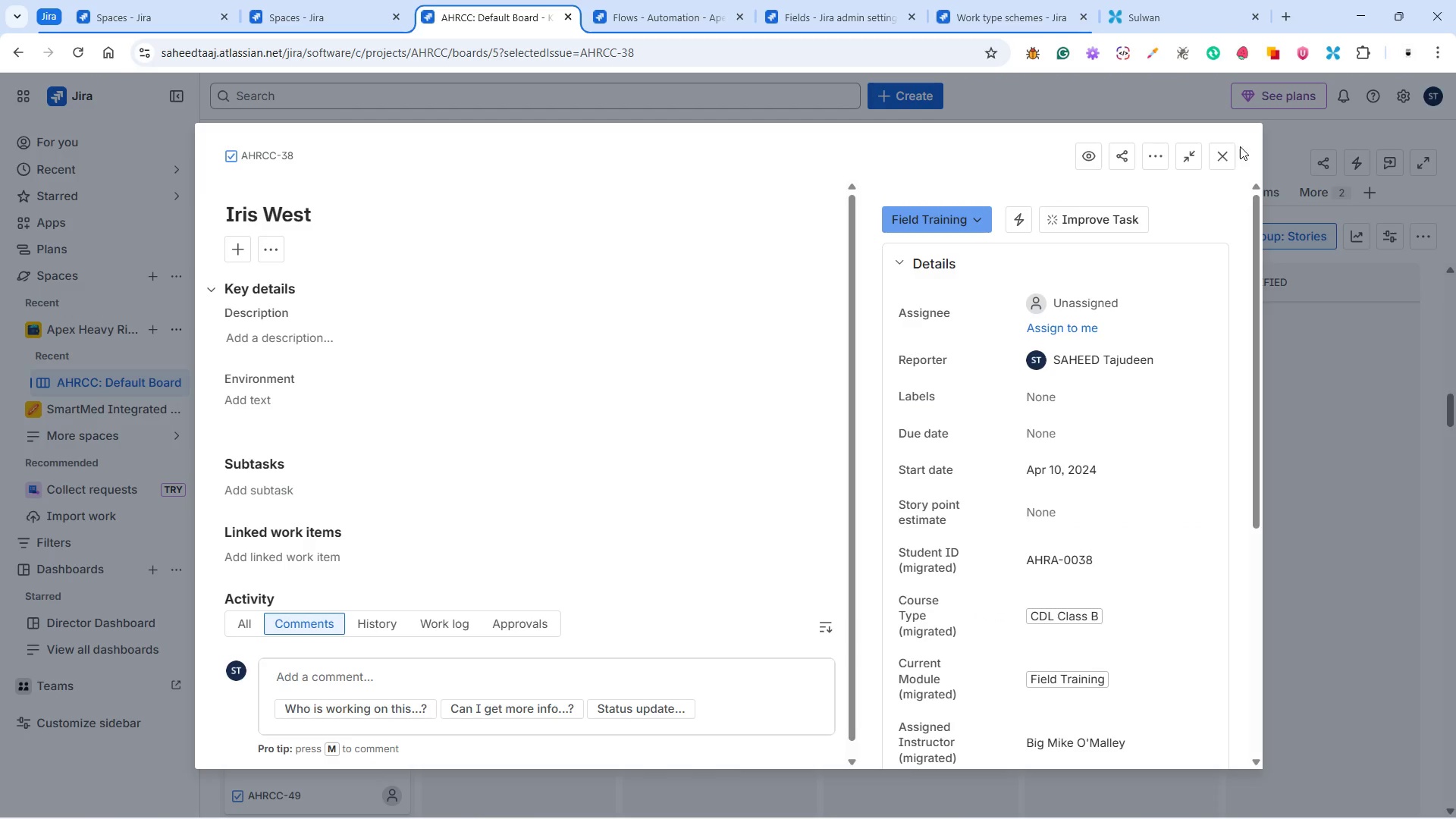 
wait(6.11)
 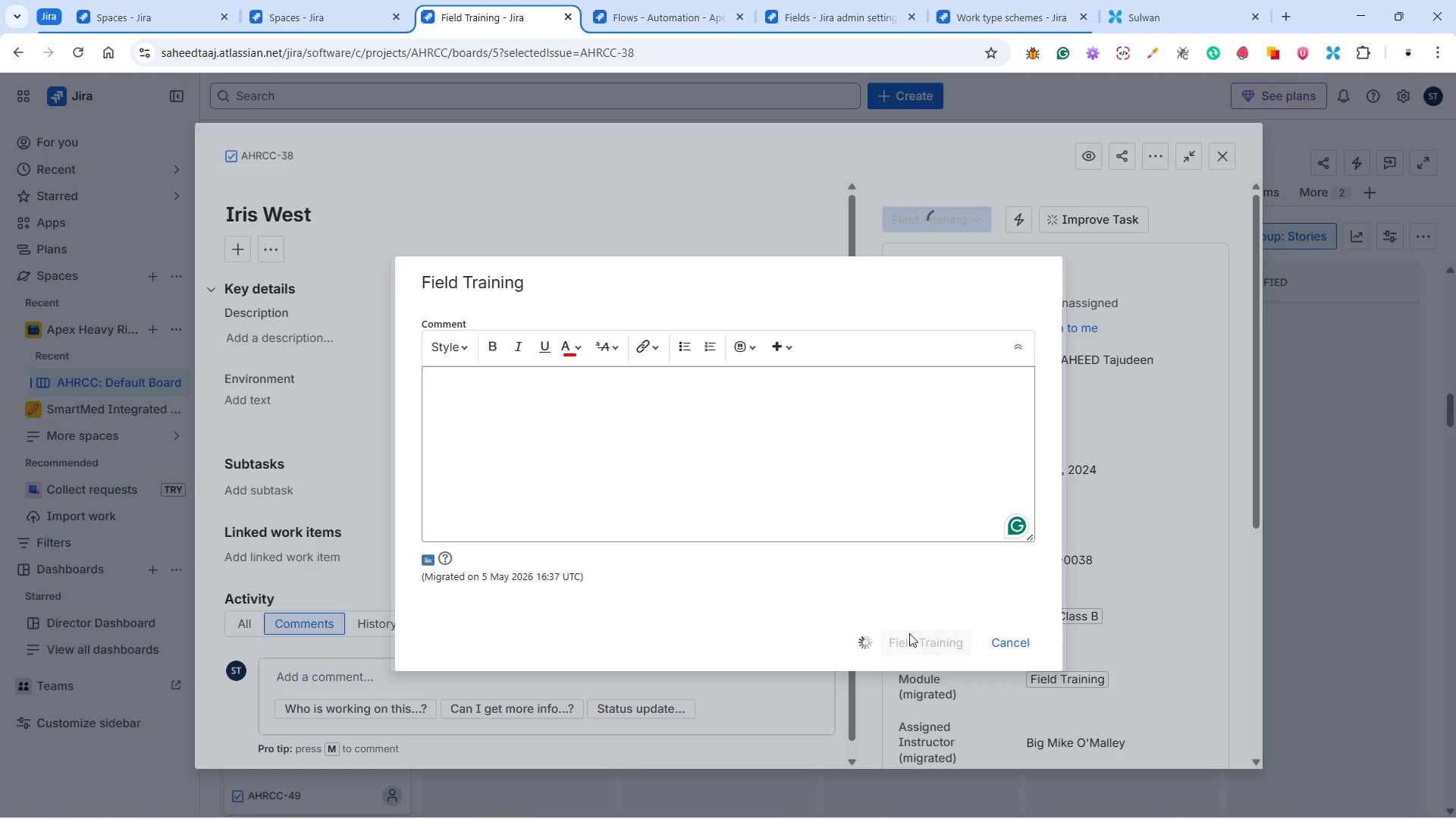 
left_click([1226, 157])
 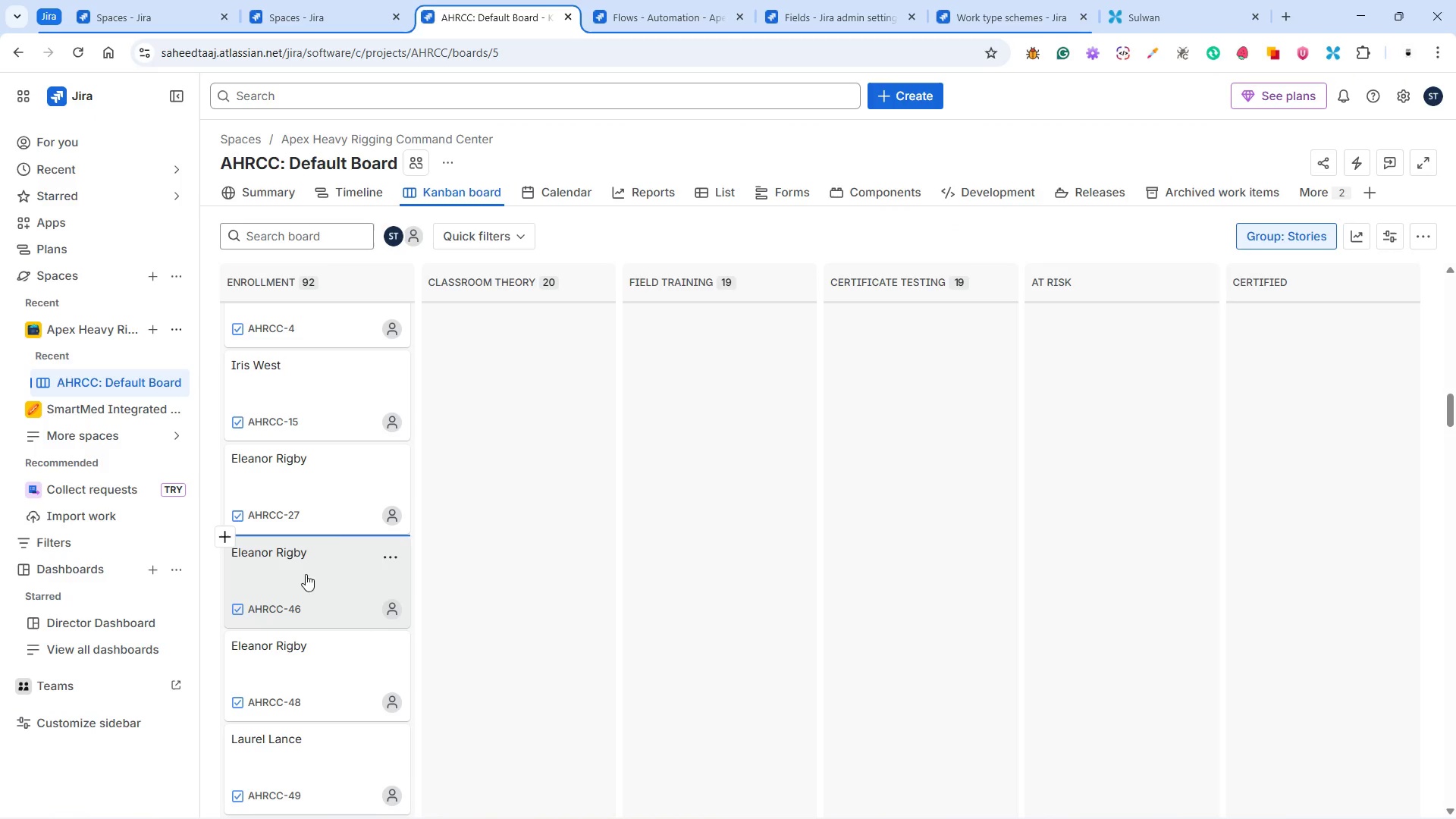 
left_click([324, 579])
 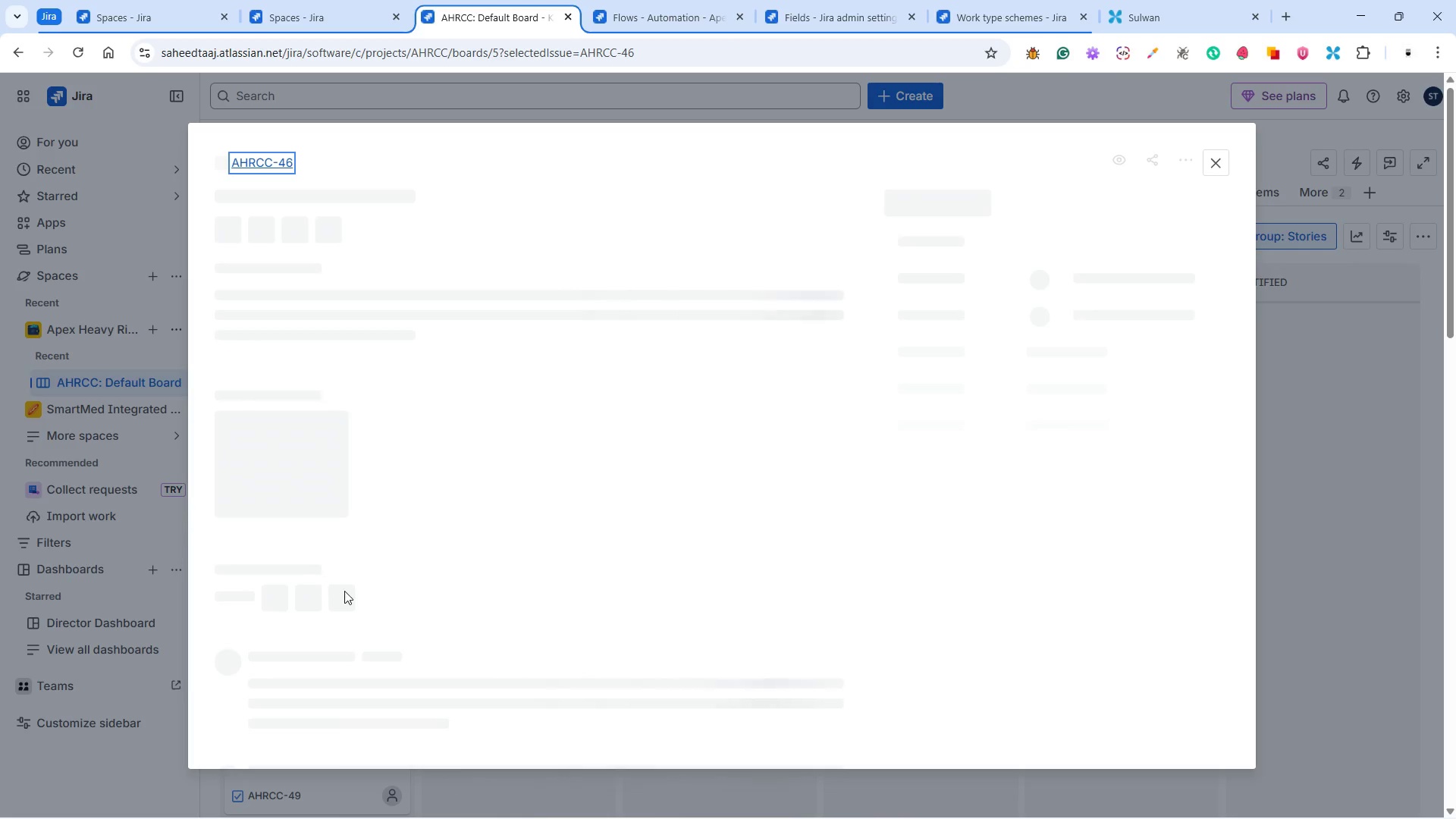 
mouse_move([1065, 639])
 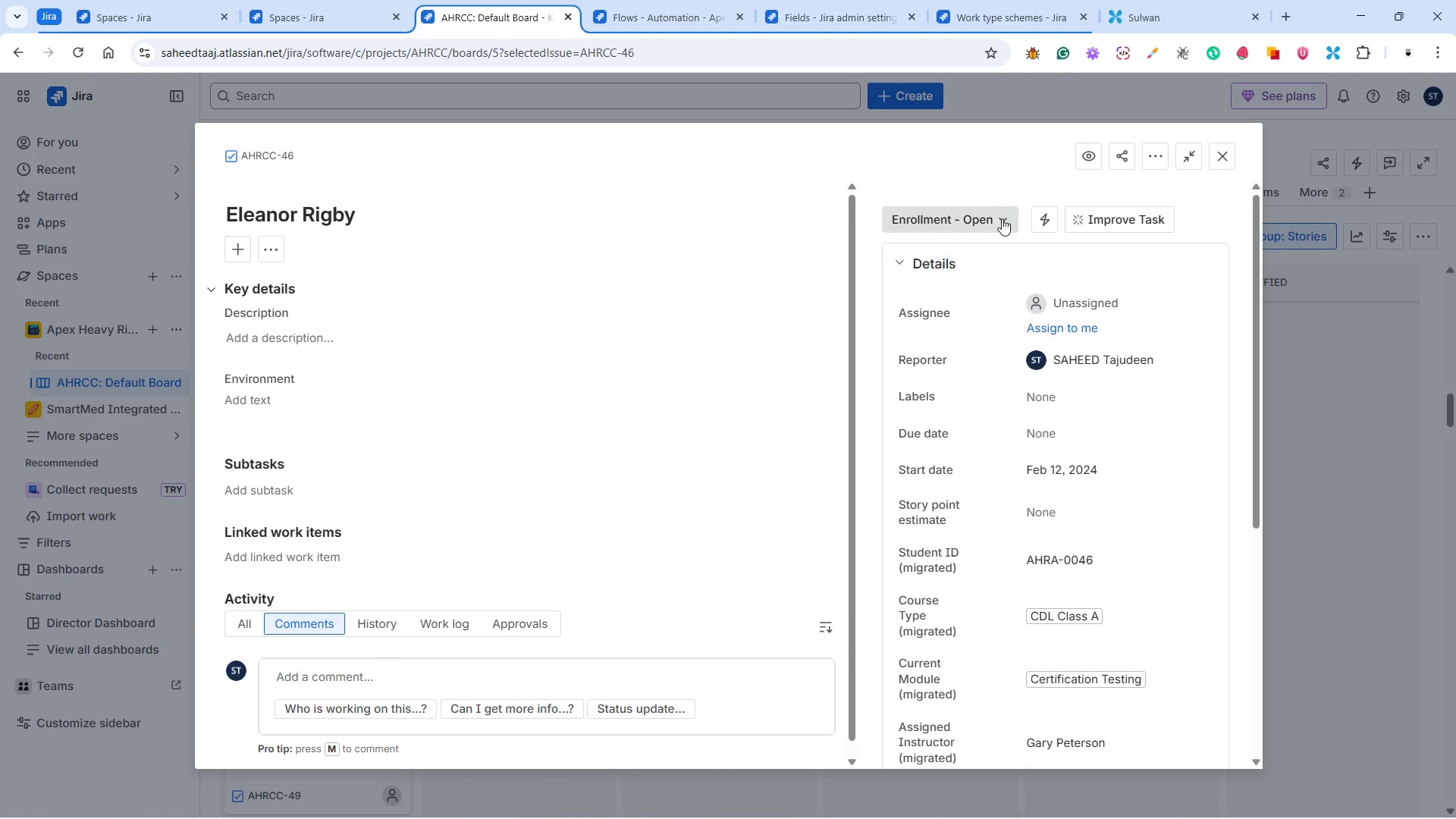 
left_click([994, 217])
 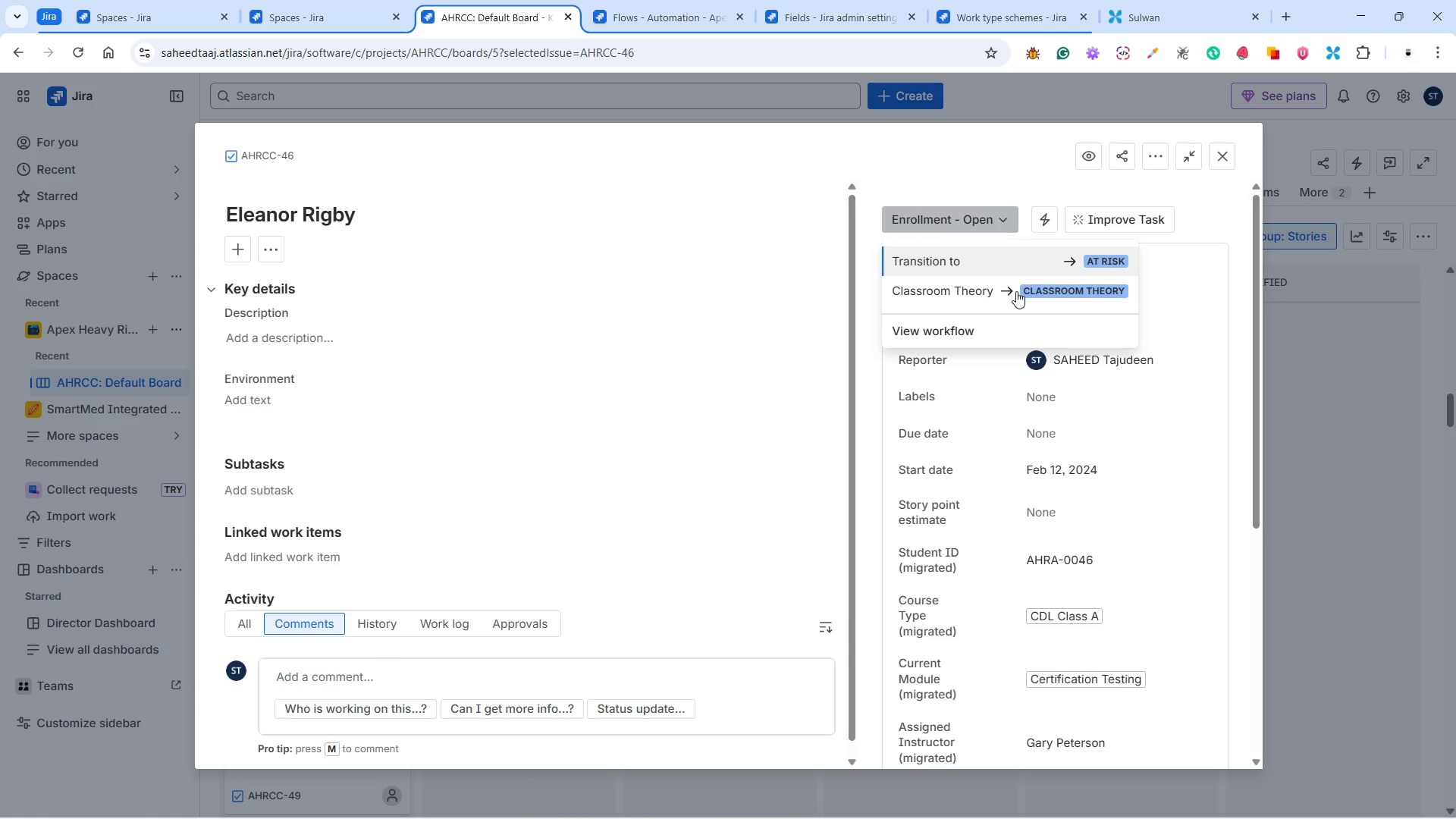 
left_click([1016, 291])
 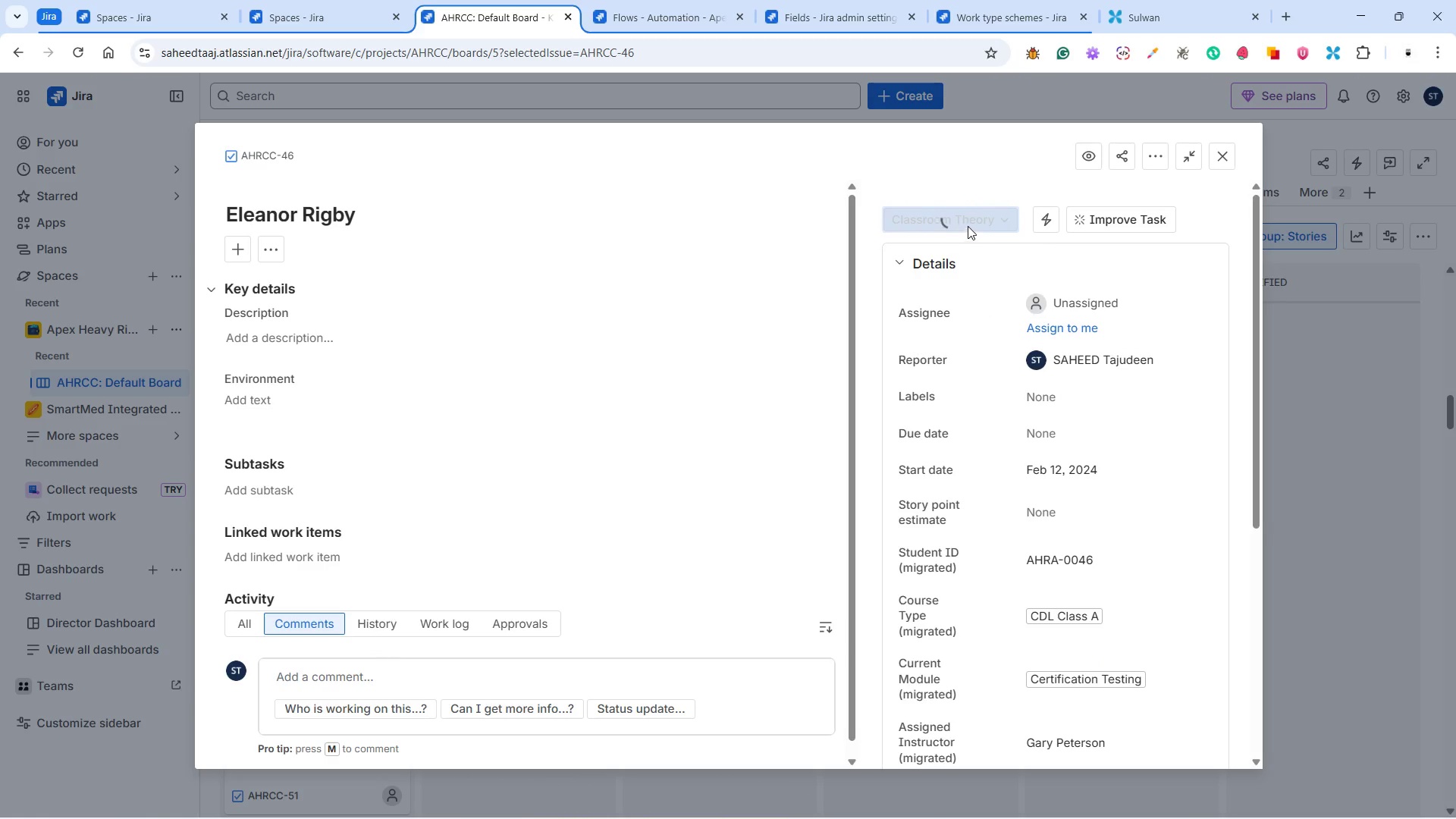 
left_click([969, 222])
 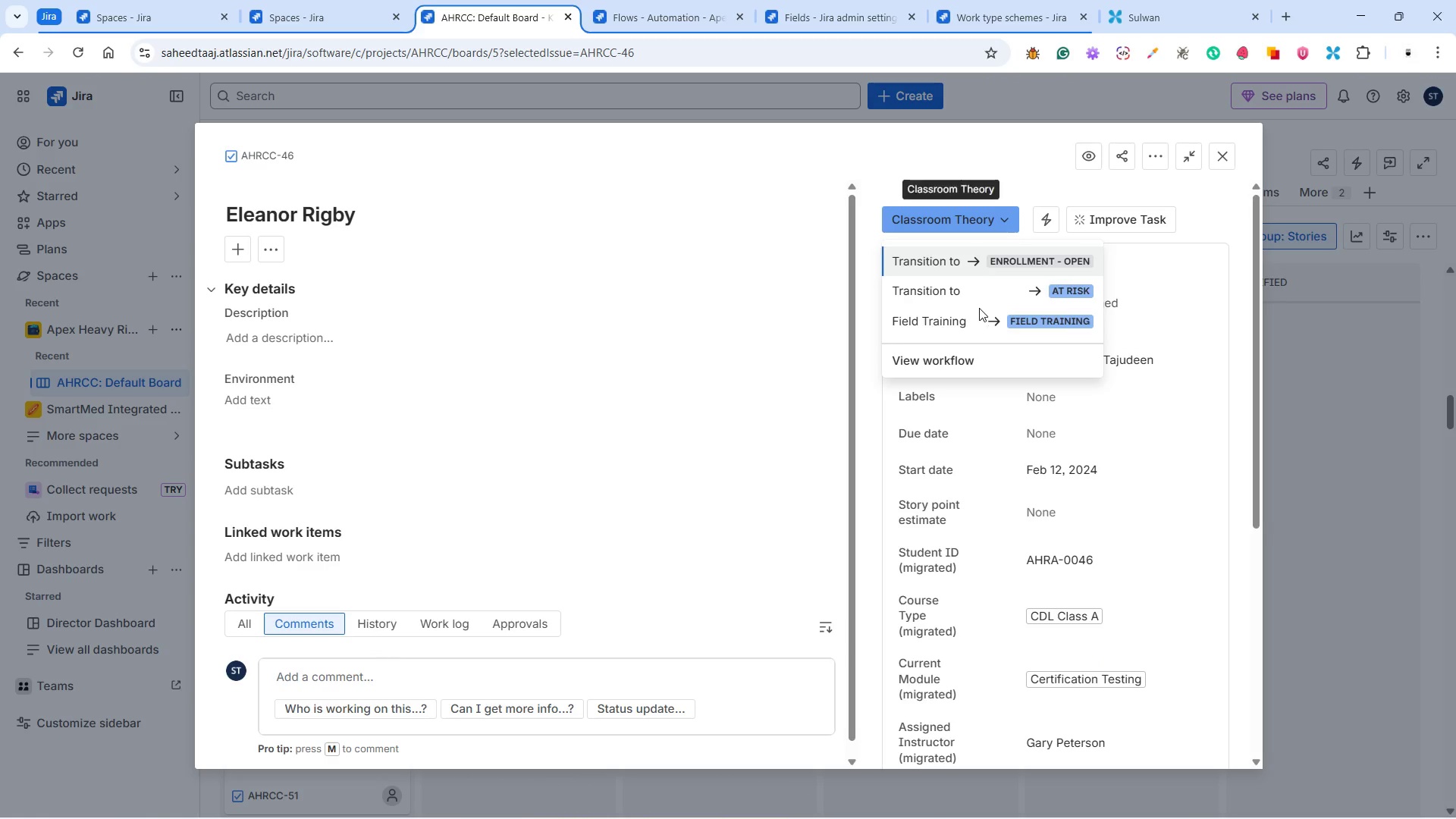 
left_click([974, 315])
 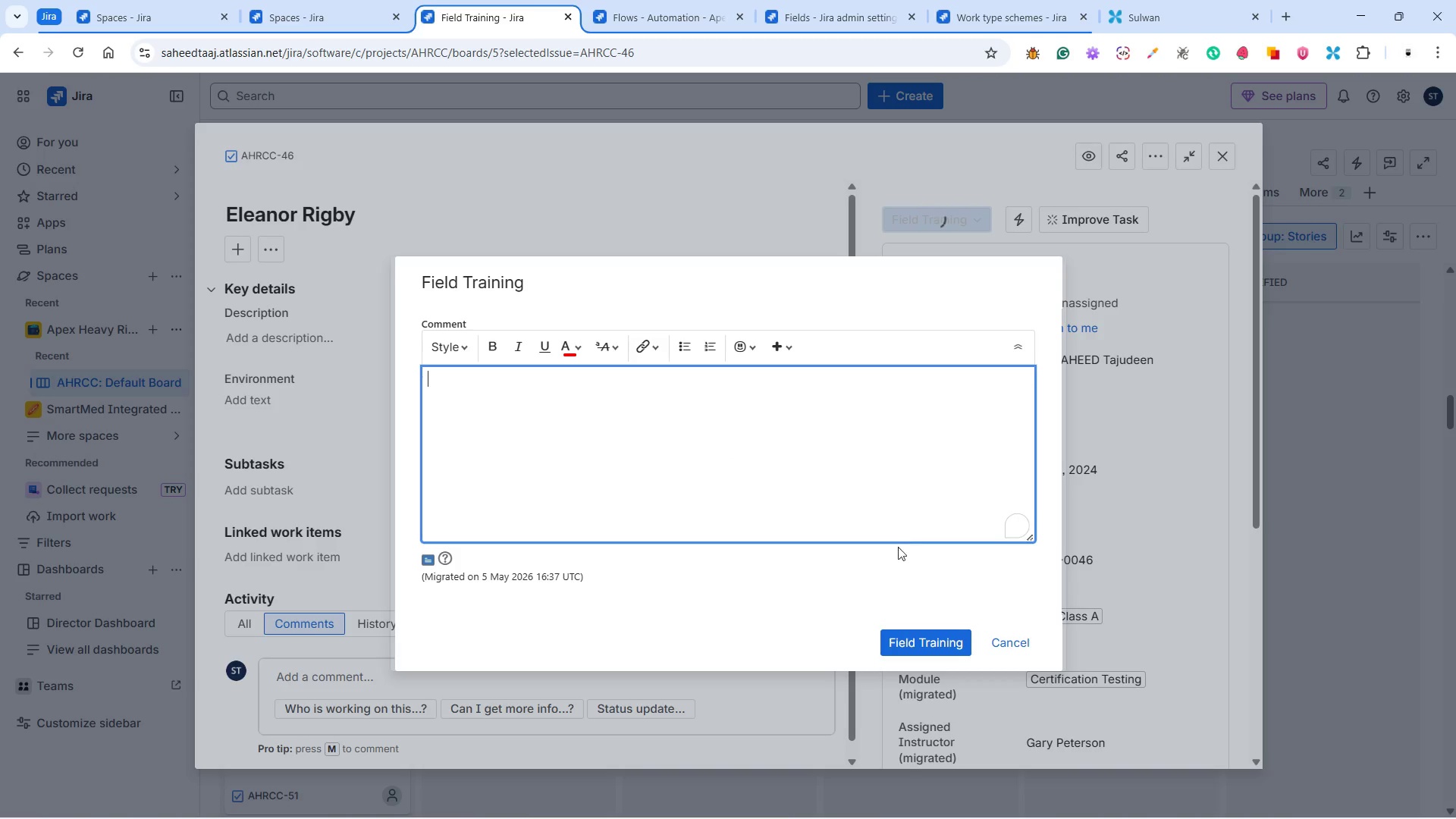 
left_click([919, 644])
 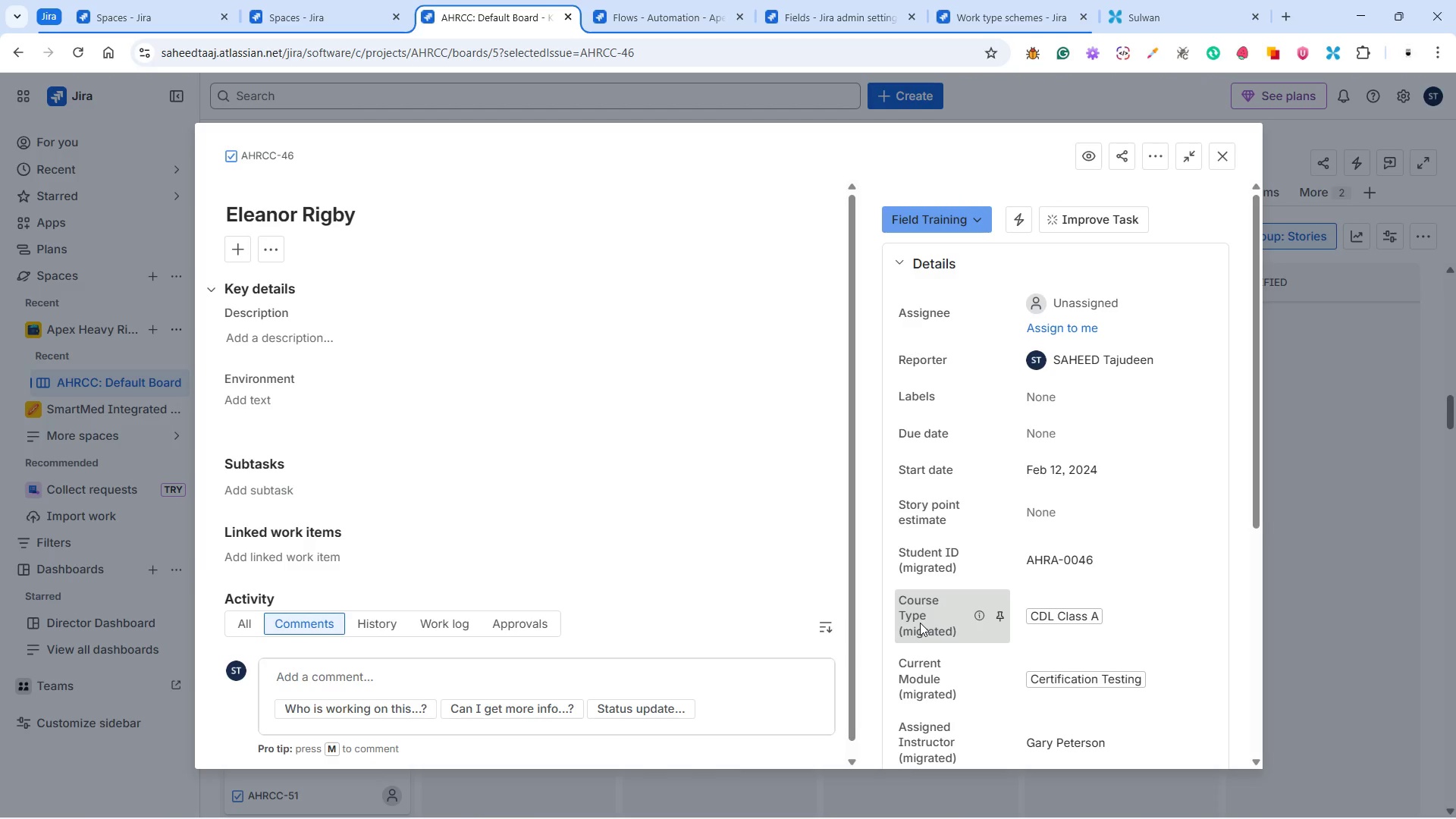 
wait(6.31)
 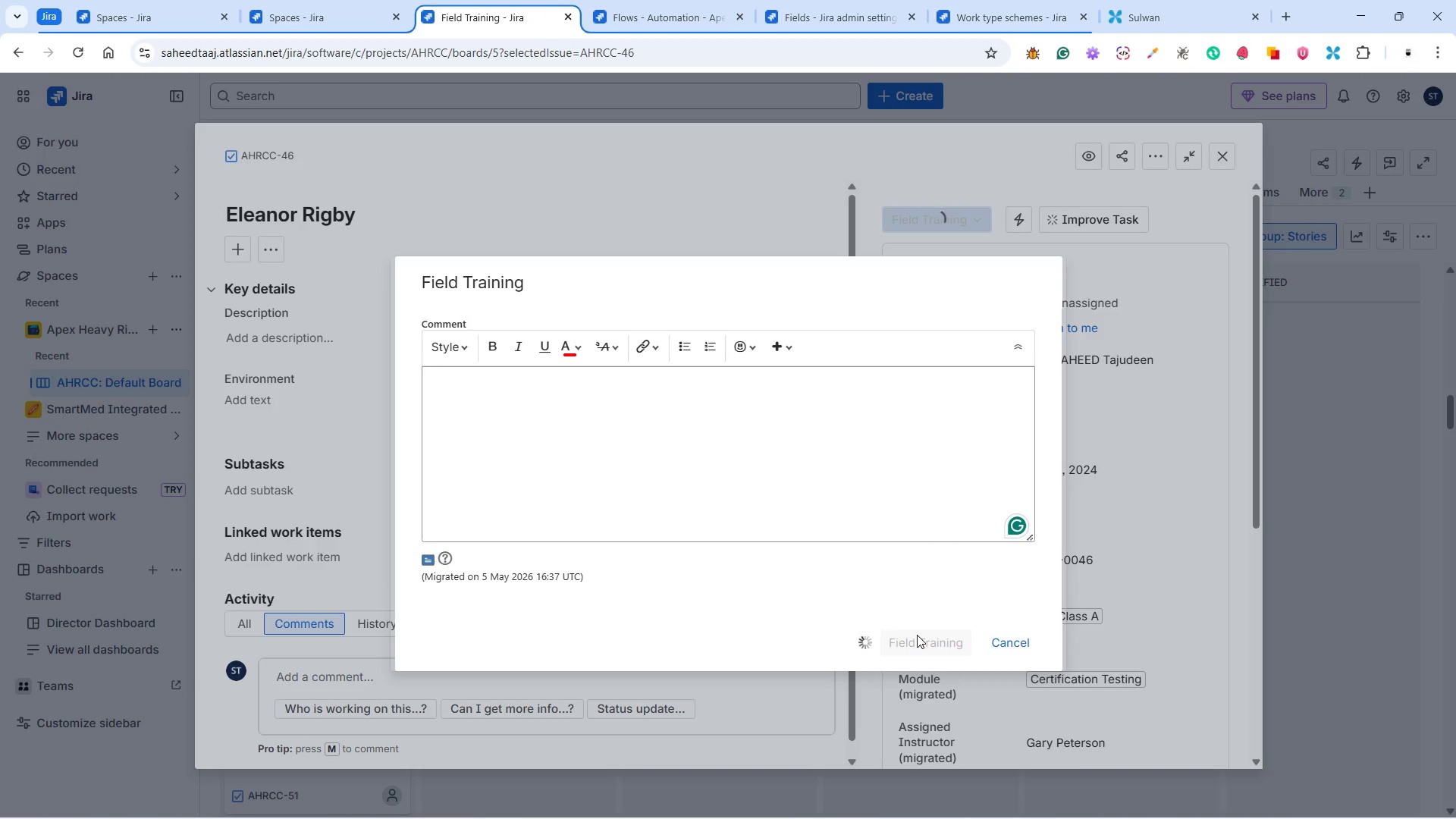 
scroll: coordinate [1046, 566], scroll_direction: down, amount: 4.0
 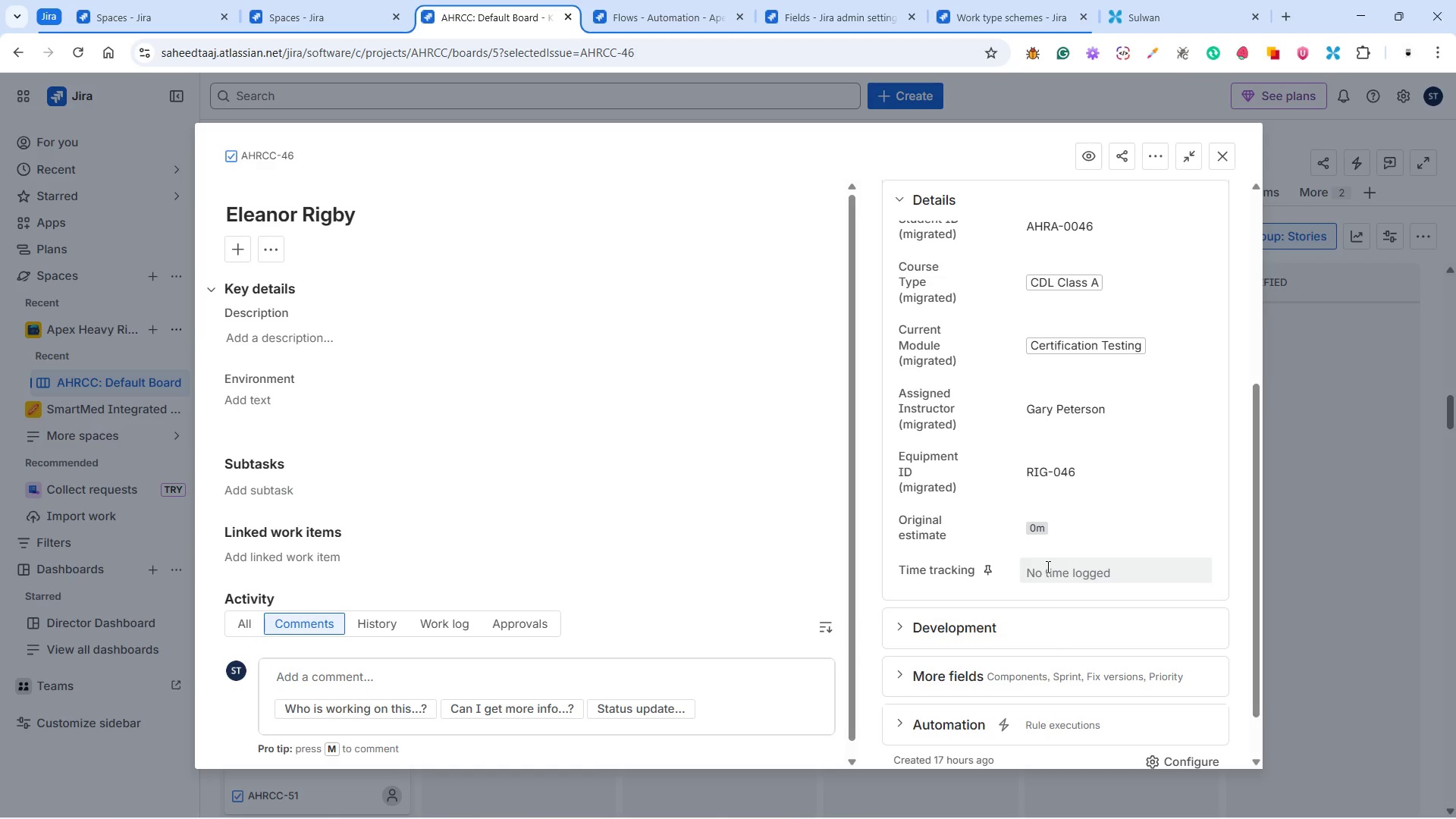 
scroll: coordinate [1039, 555], scroll_direction: up, amount: 8.0
 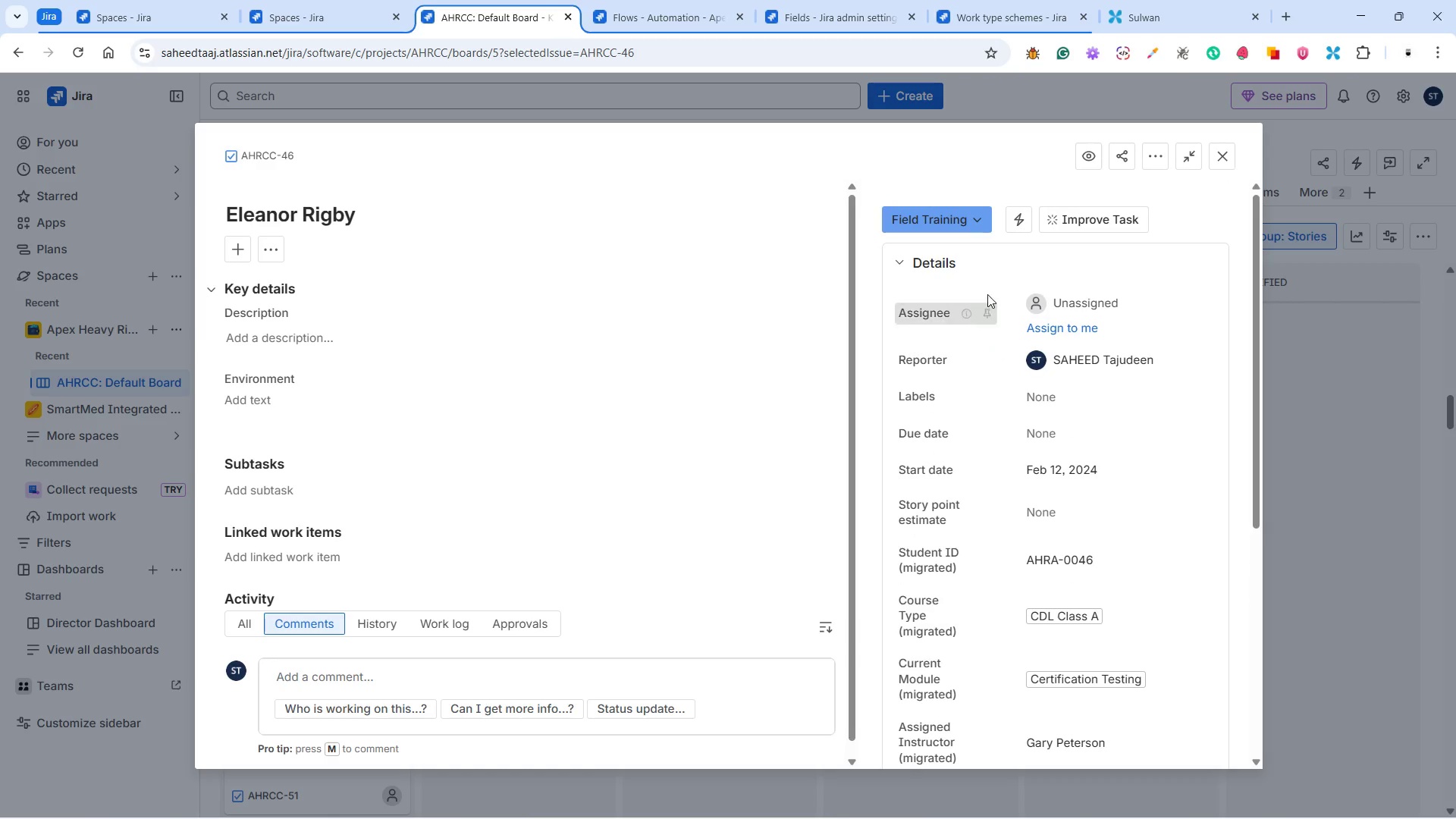 
left_click([964, 225])
 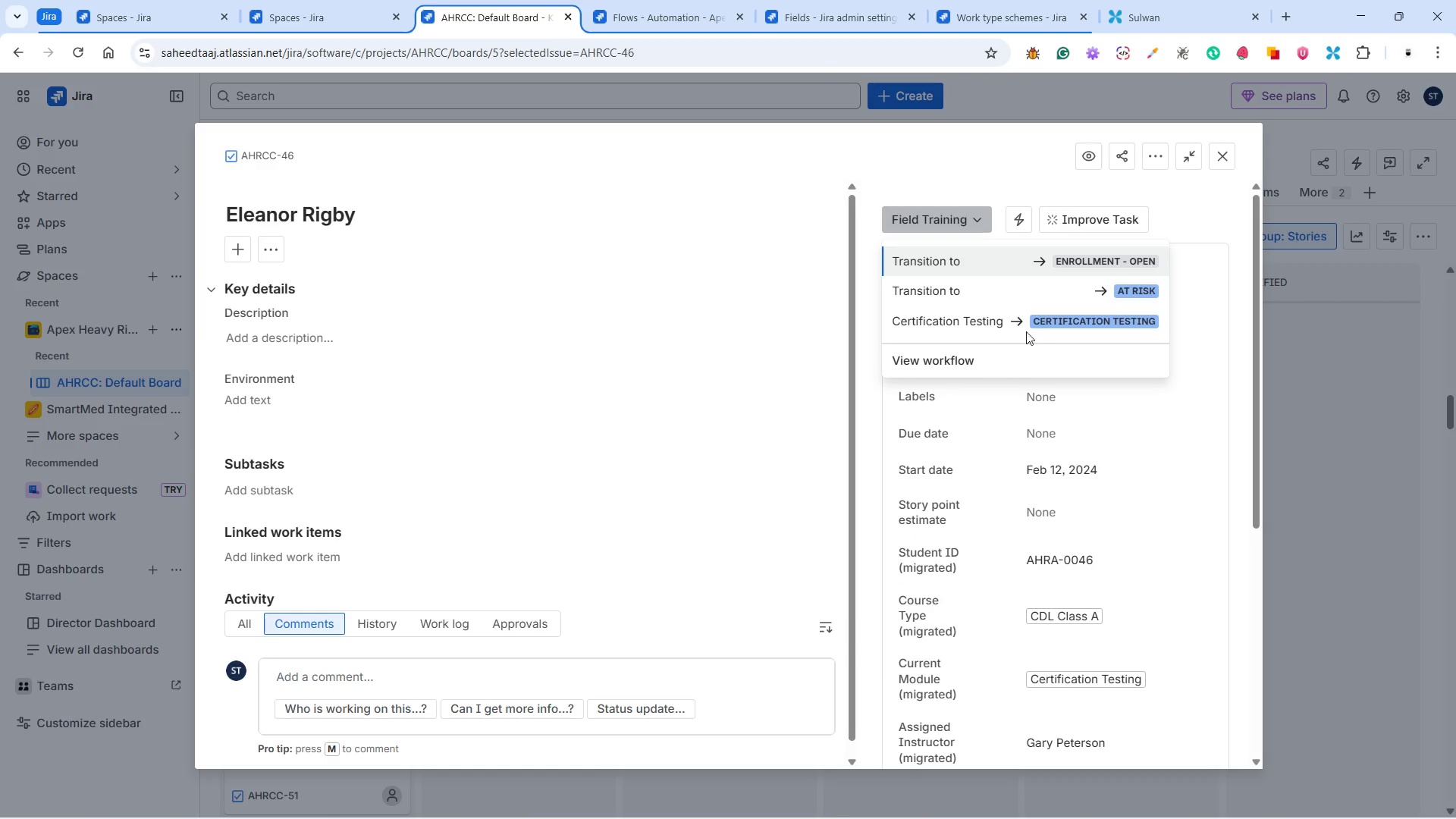 
left_click([1029, 313])
 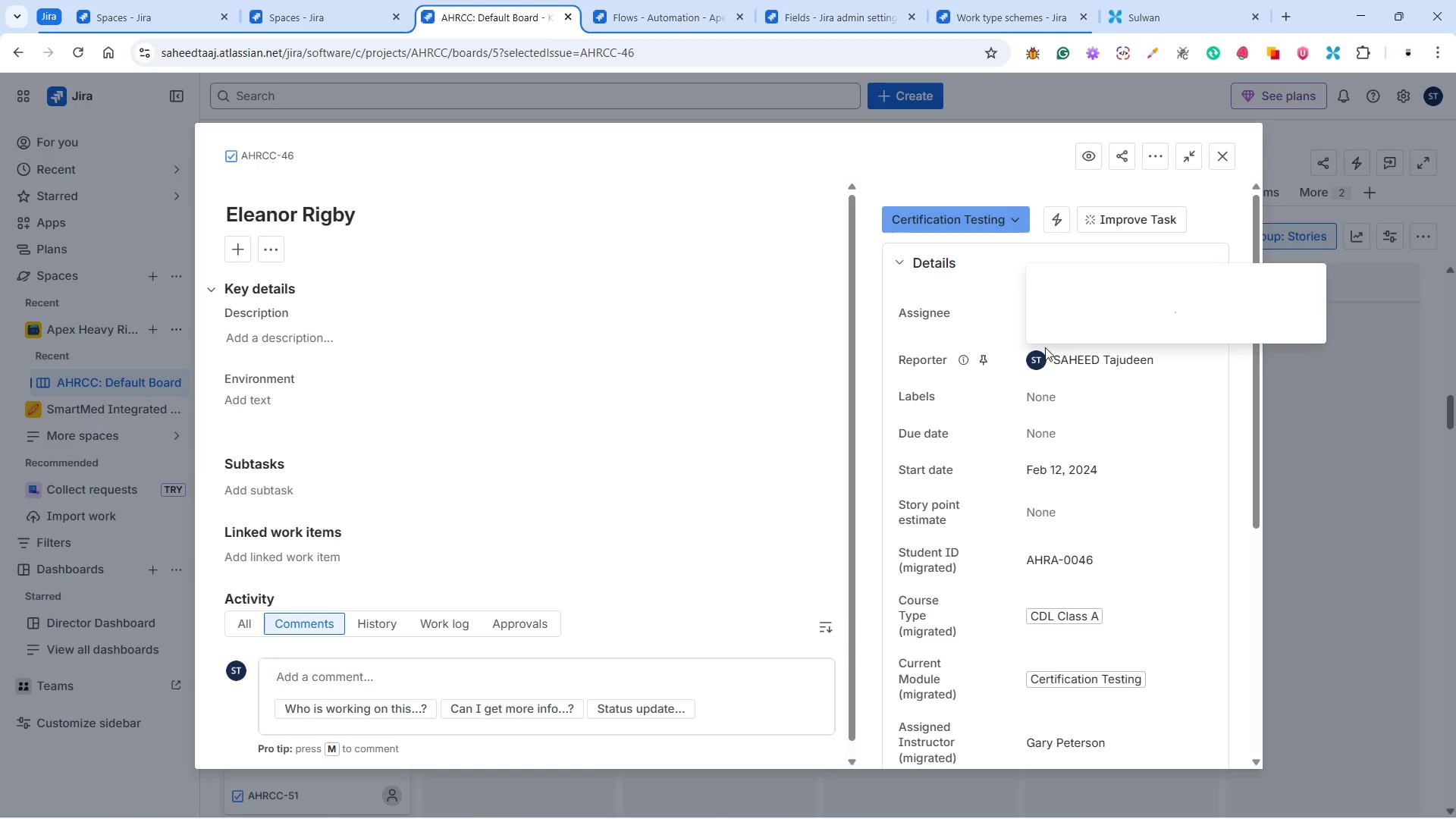 
left_click([1222, 152])
 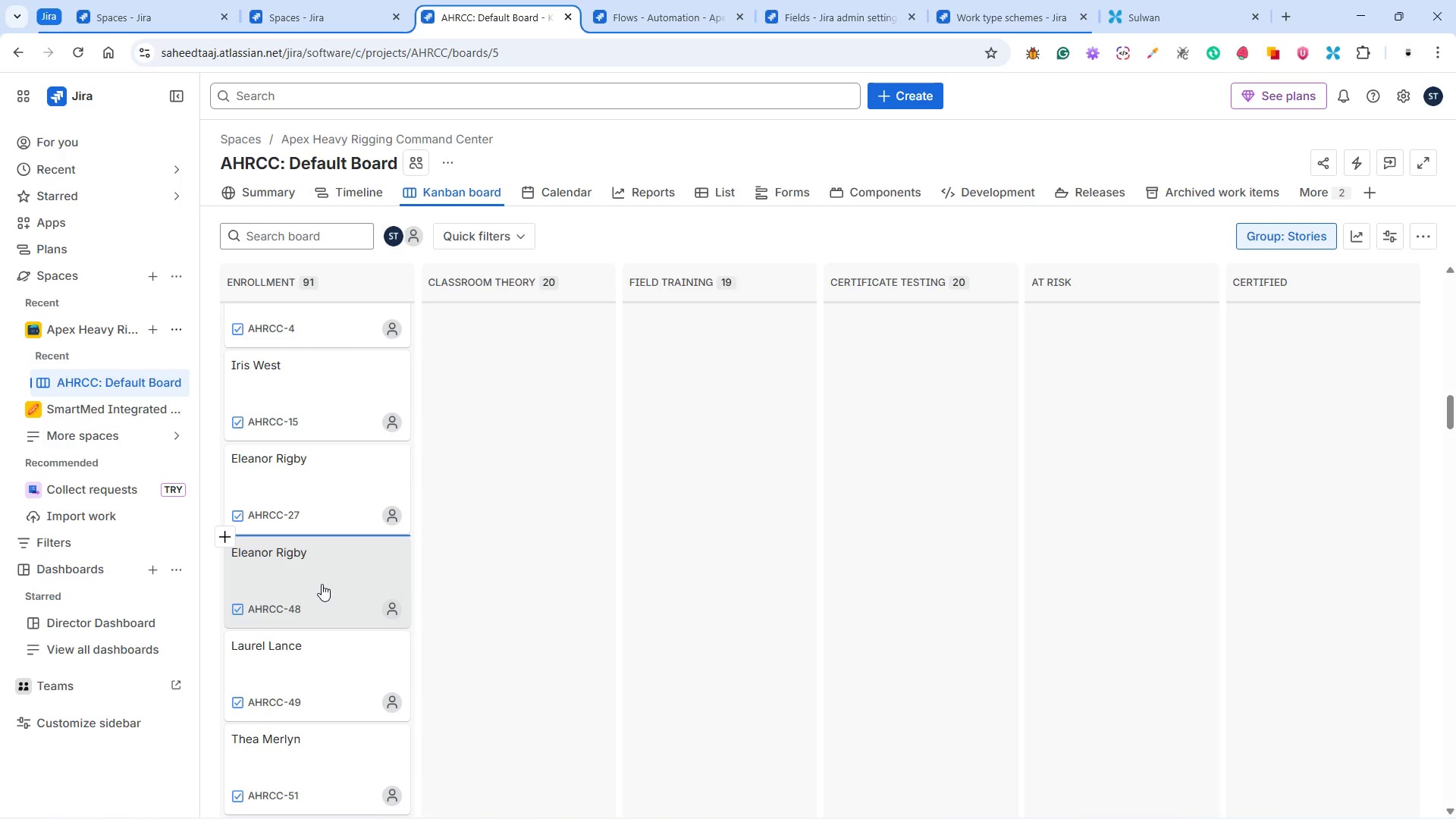 
left_click([321, 578])
 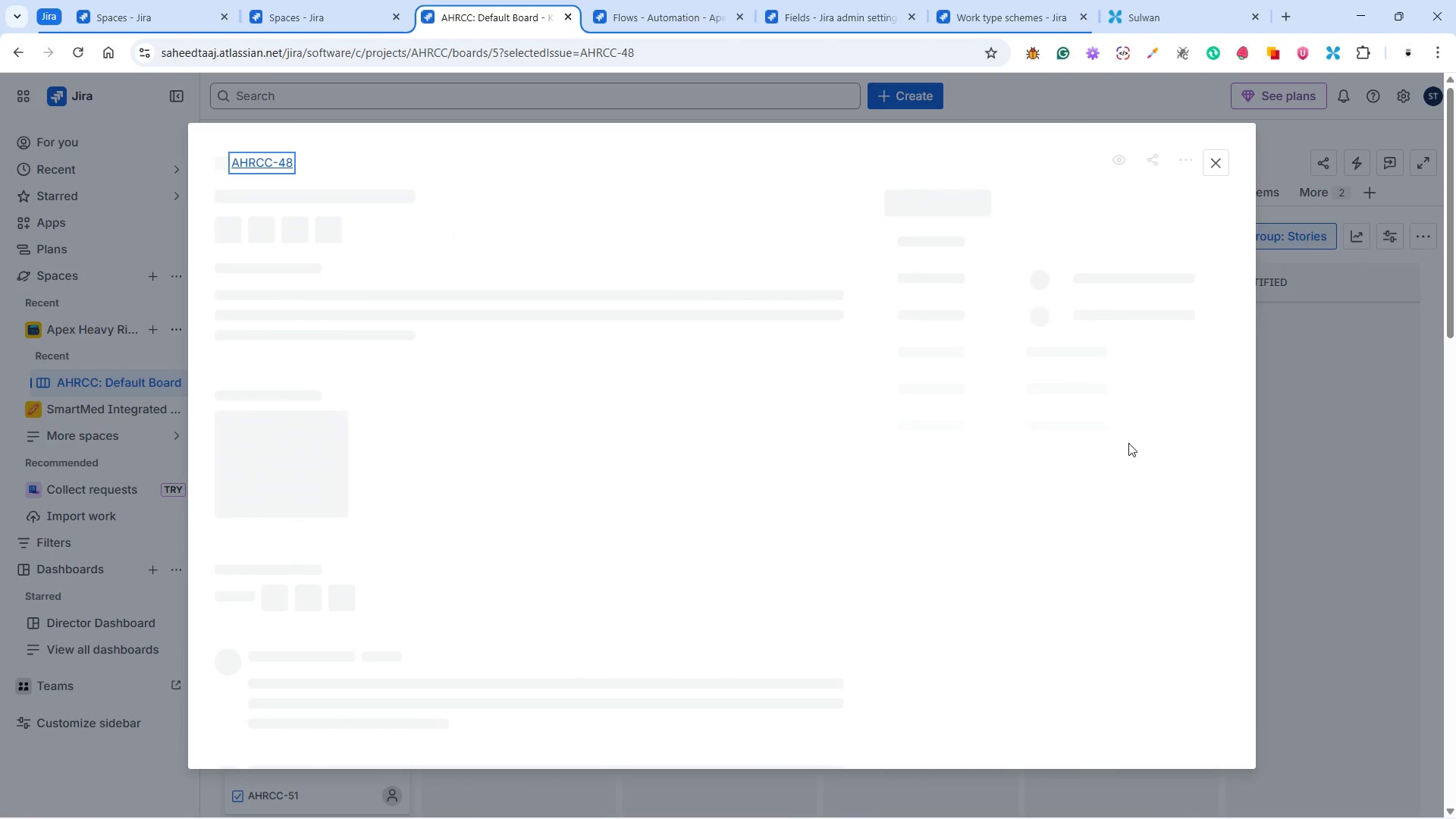 
mouse_move([1129, 416])
 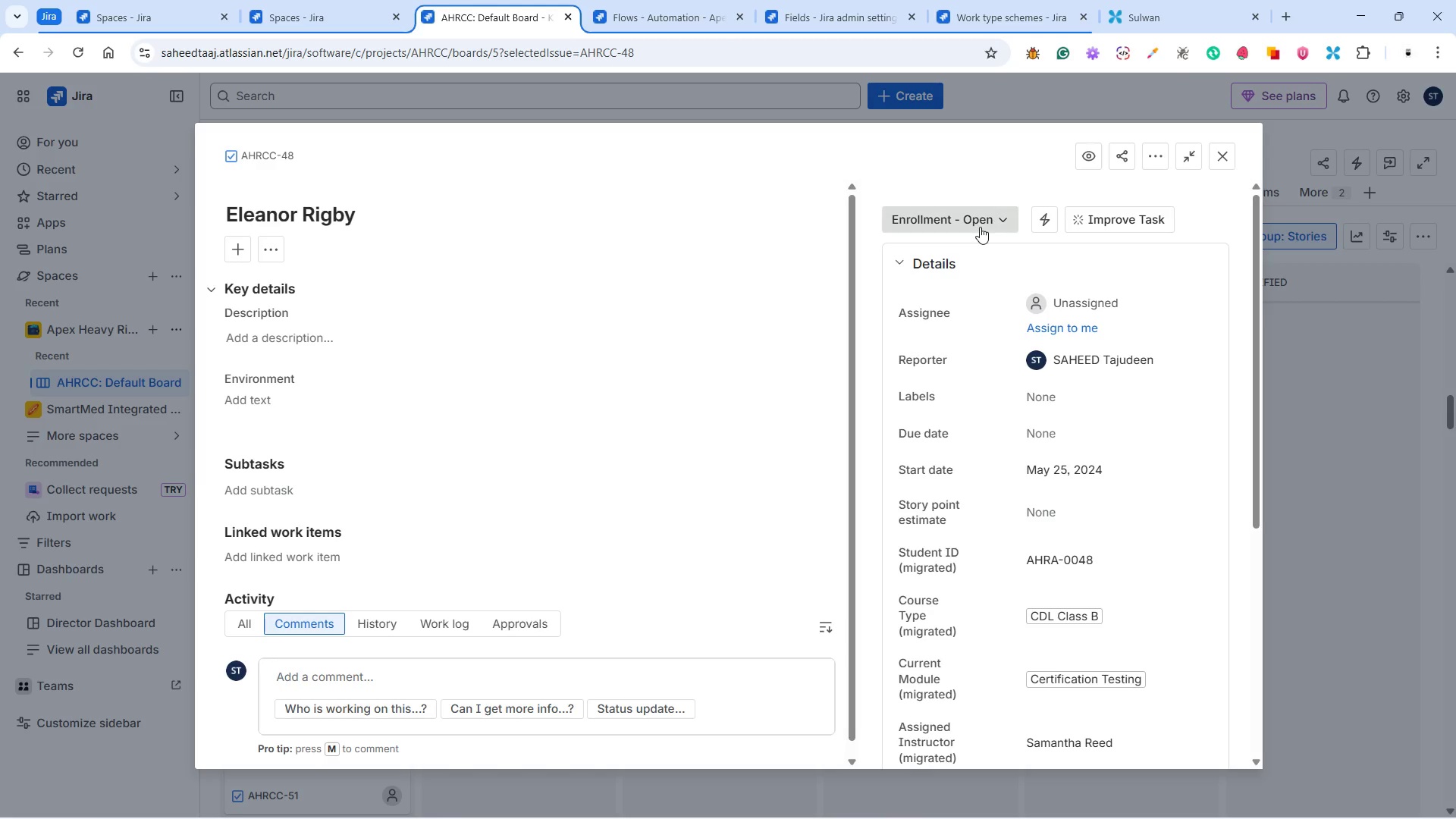 
left_click([980, 227])
 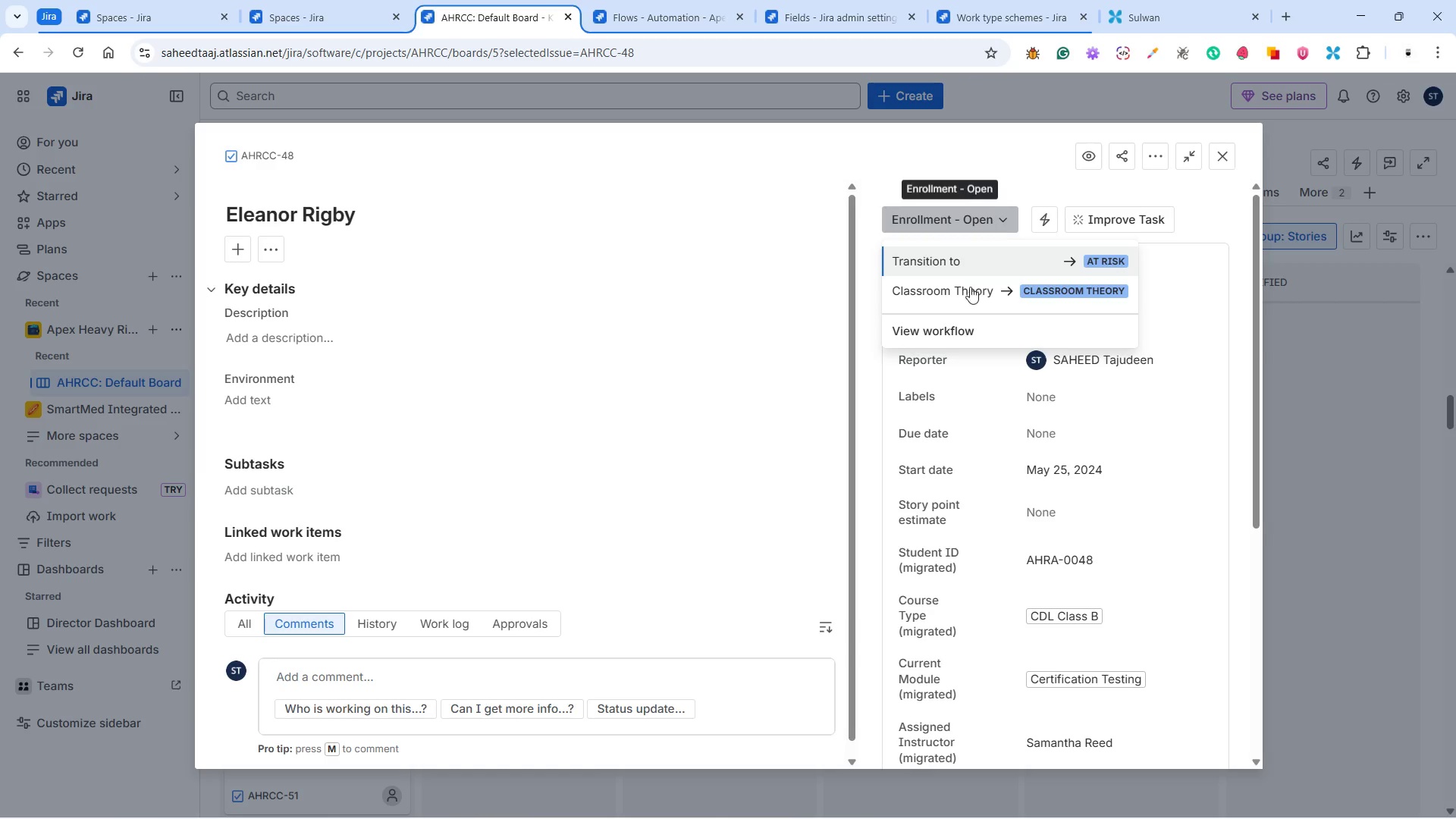 
left_click([968, 287])
 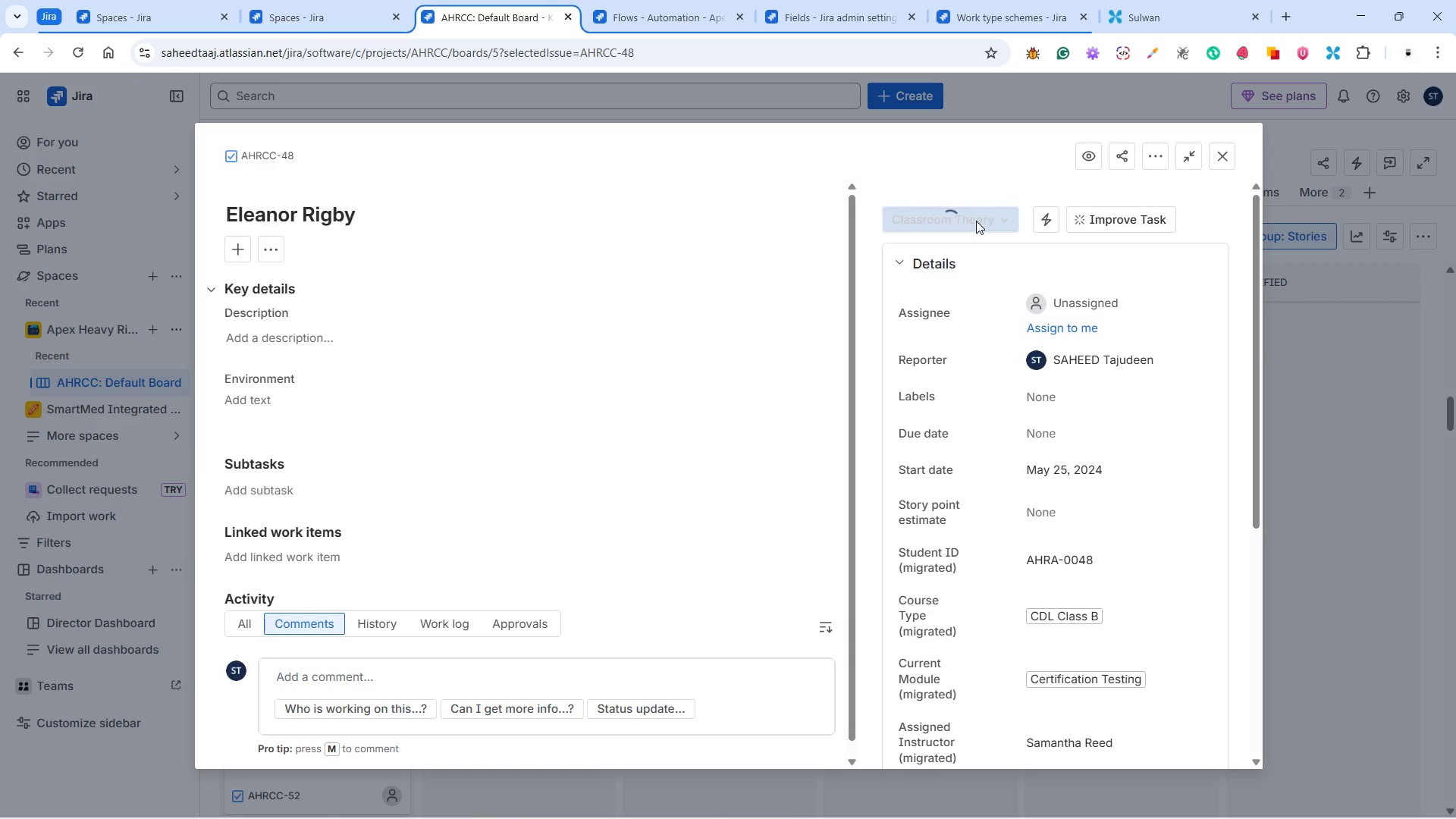 
left_click([977, 218])
 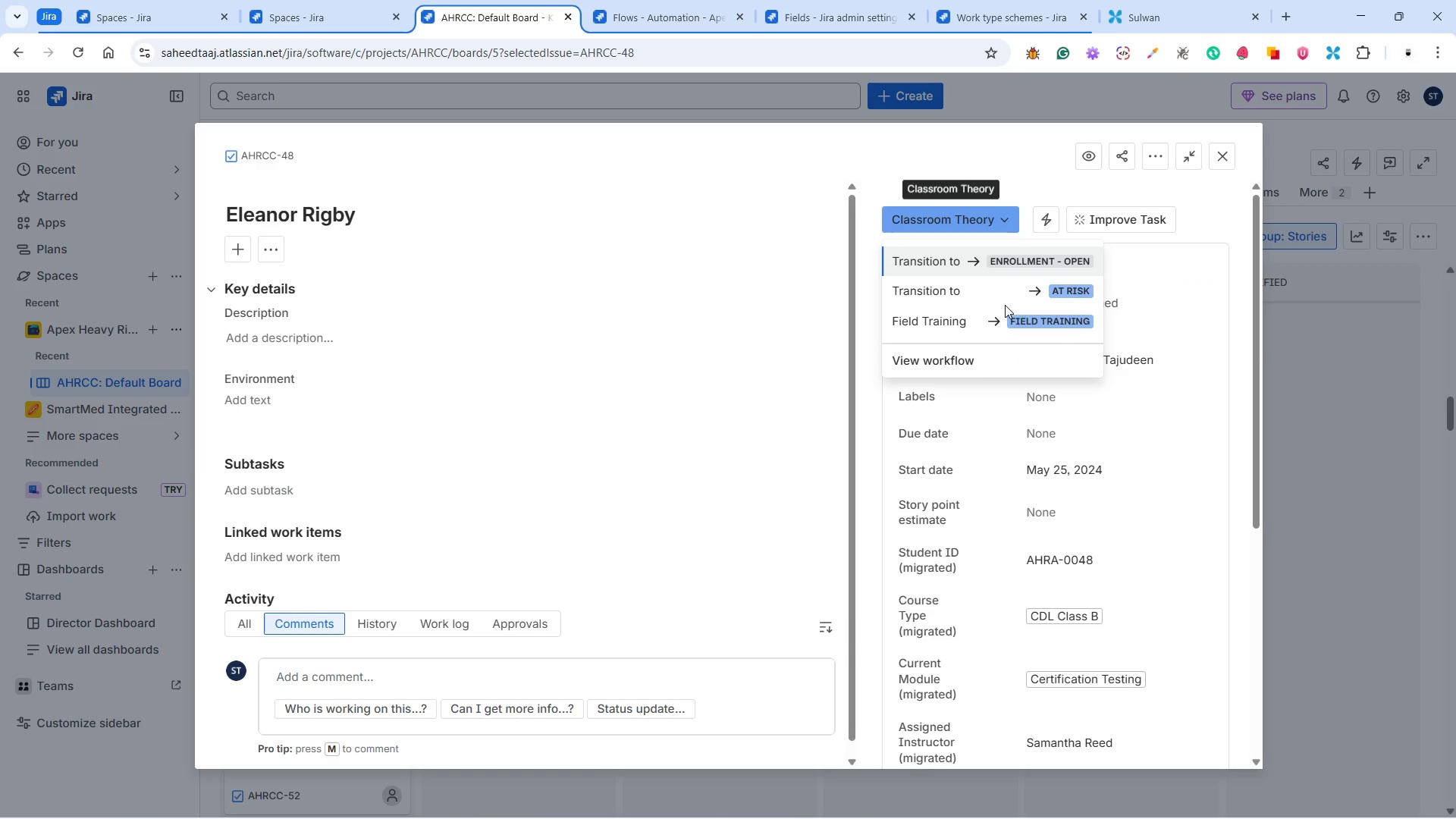 
left_click([1014, 317])
 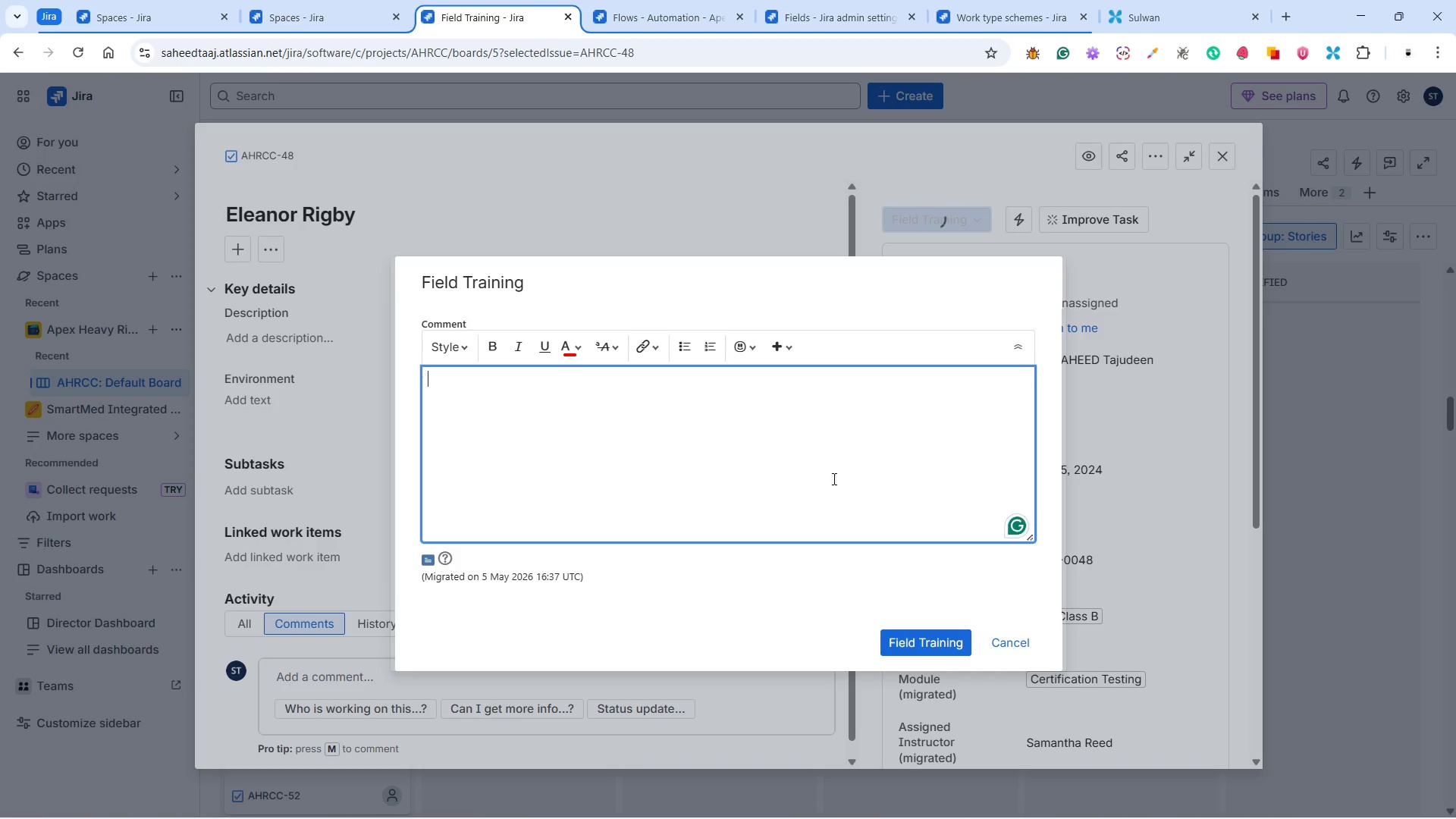 
left_click([931, 645])
 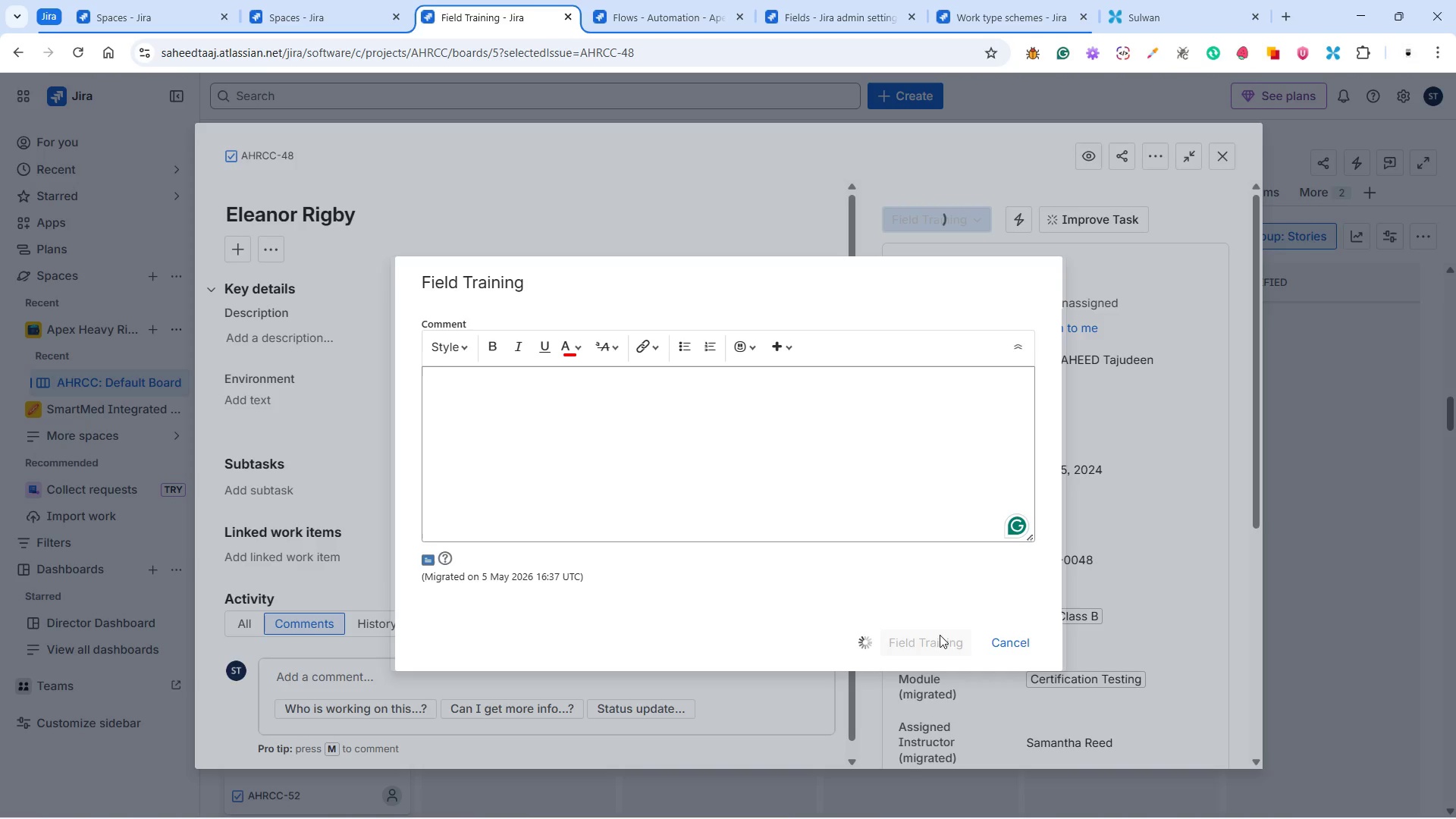 
mouse_move([995, 607])
 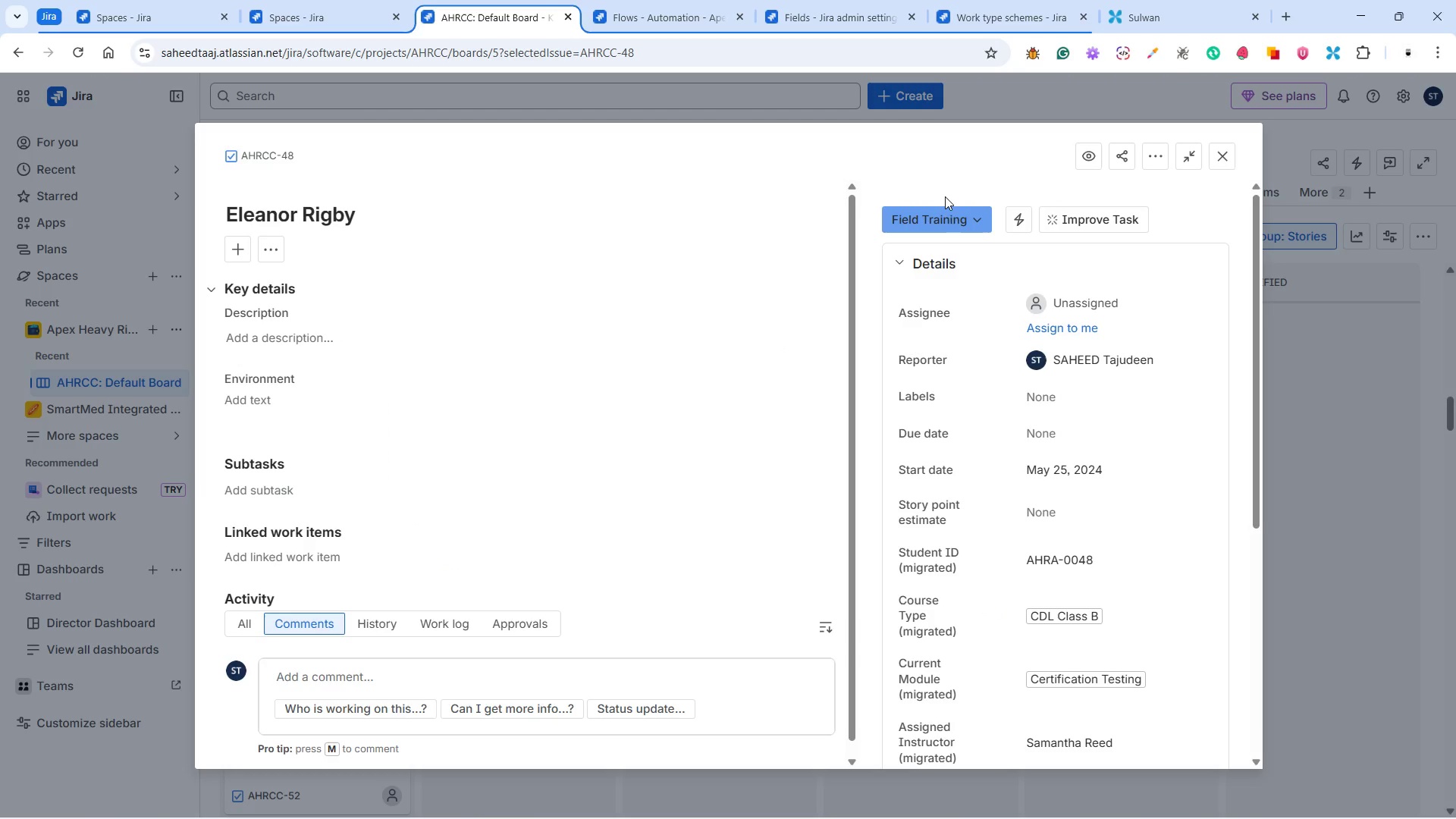 
left_click([949, 215])
 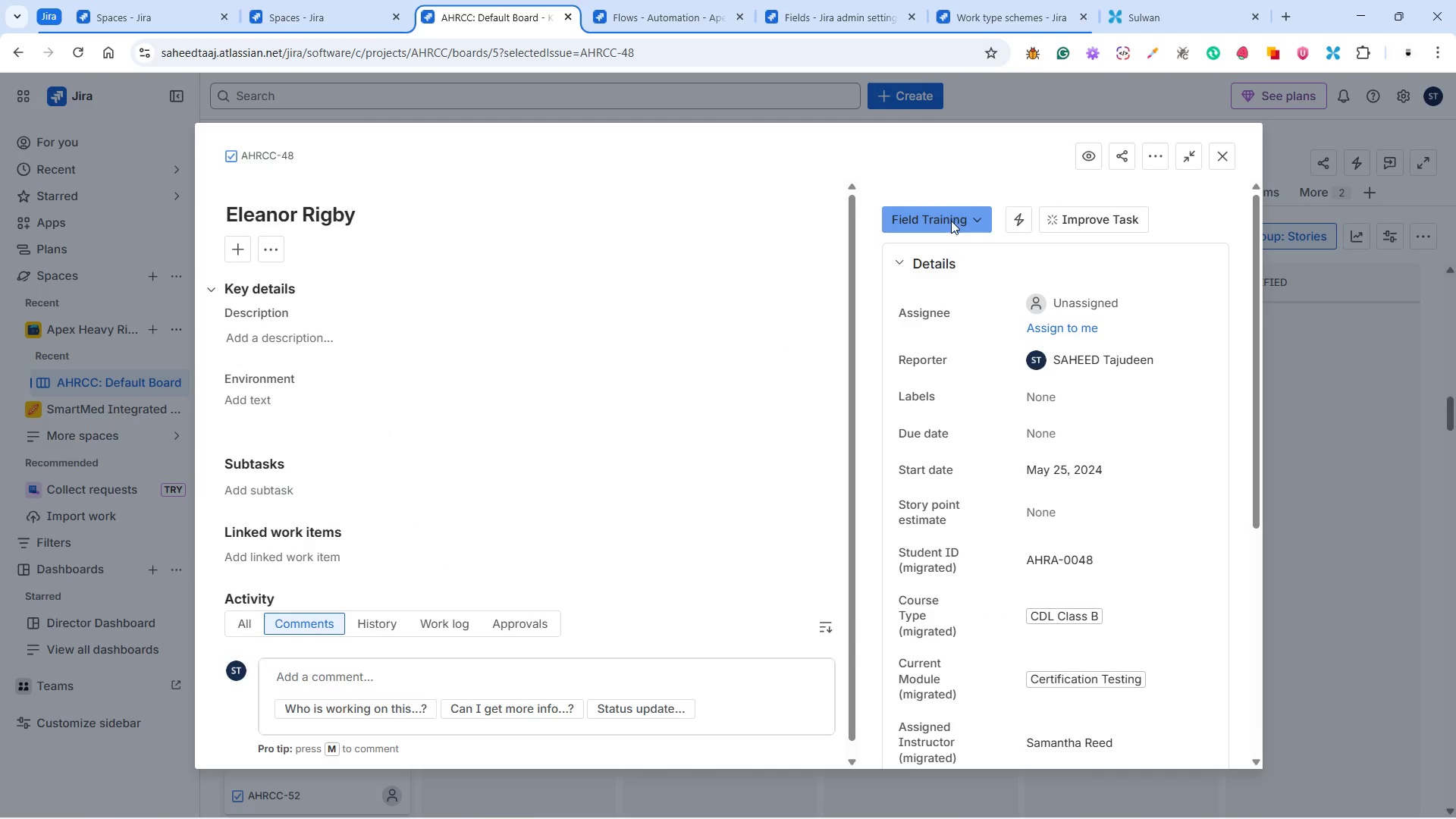 
mouse_move([965, 244])
 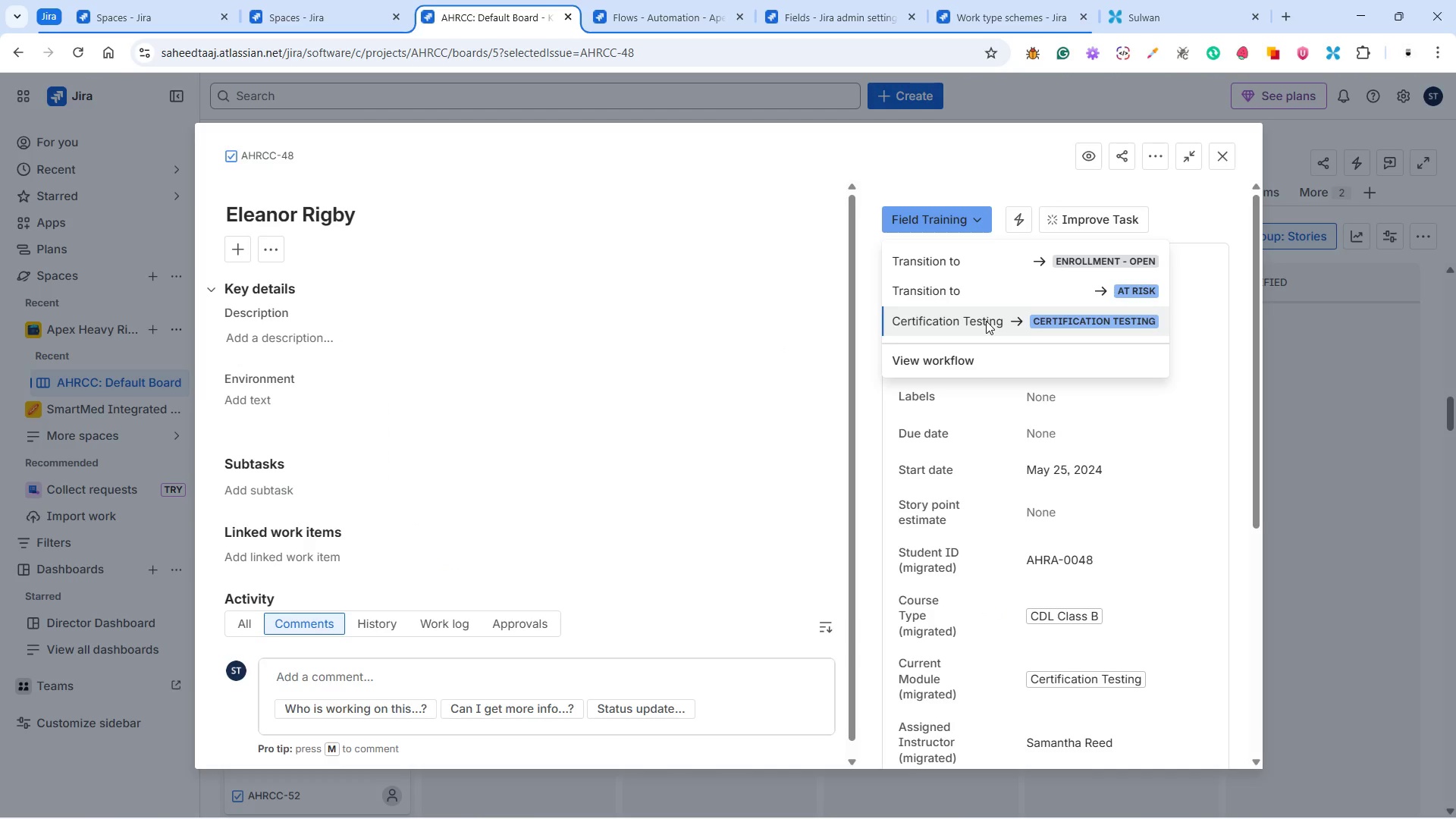 
left_click([986, 321])
 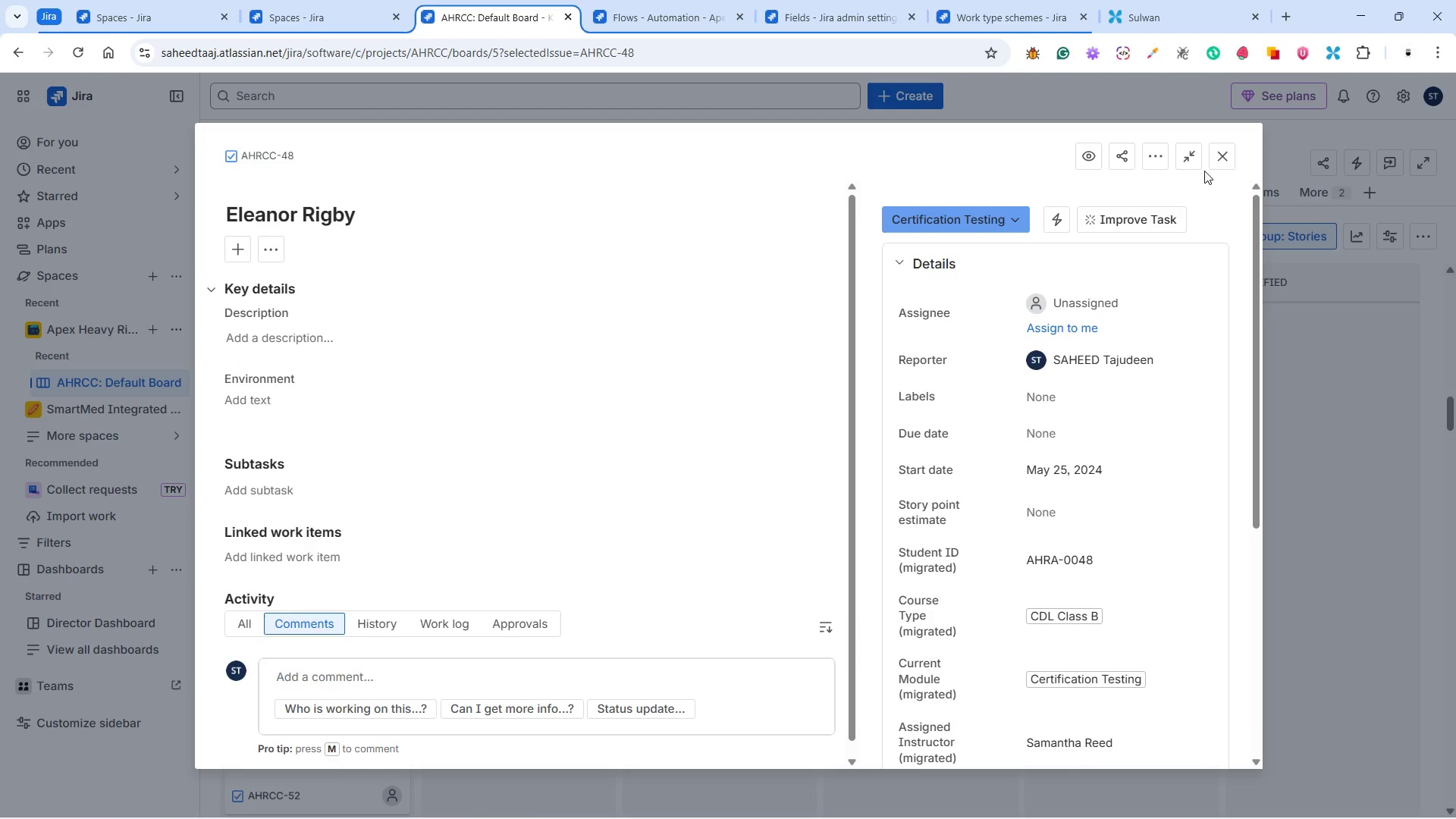 
left_click([1223, 157])
 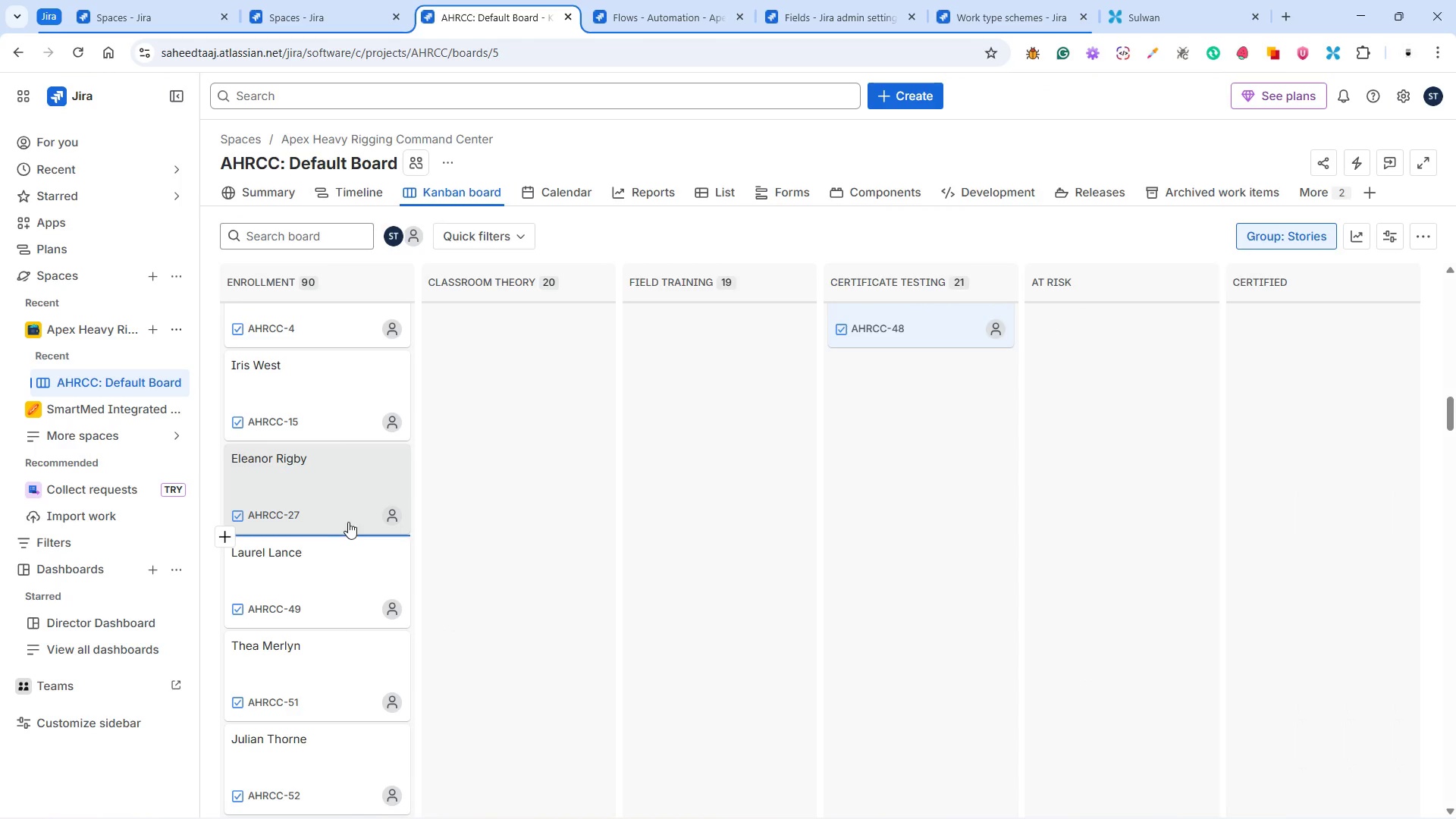 
left_click([333, 578])
 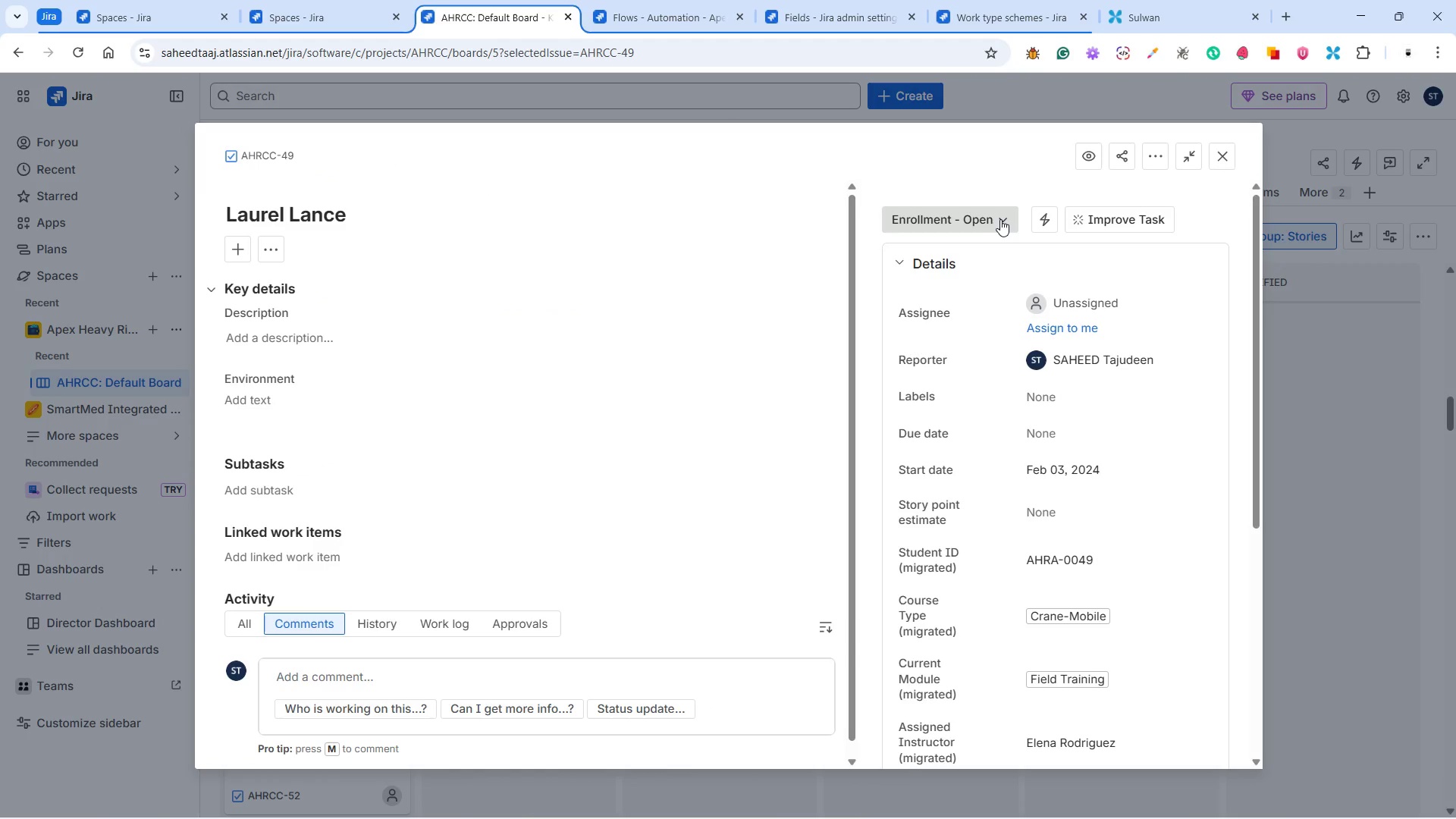 
left_click([997, 218])
 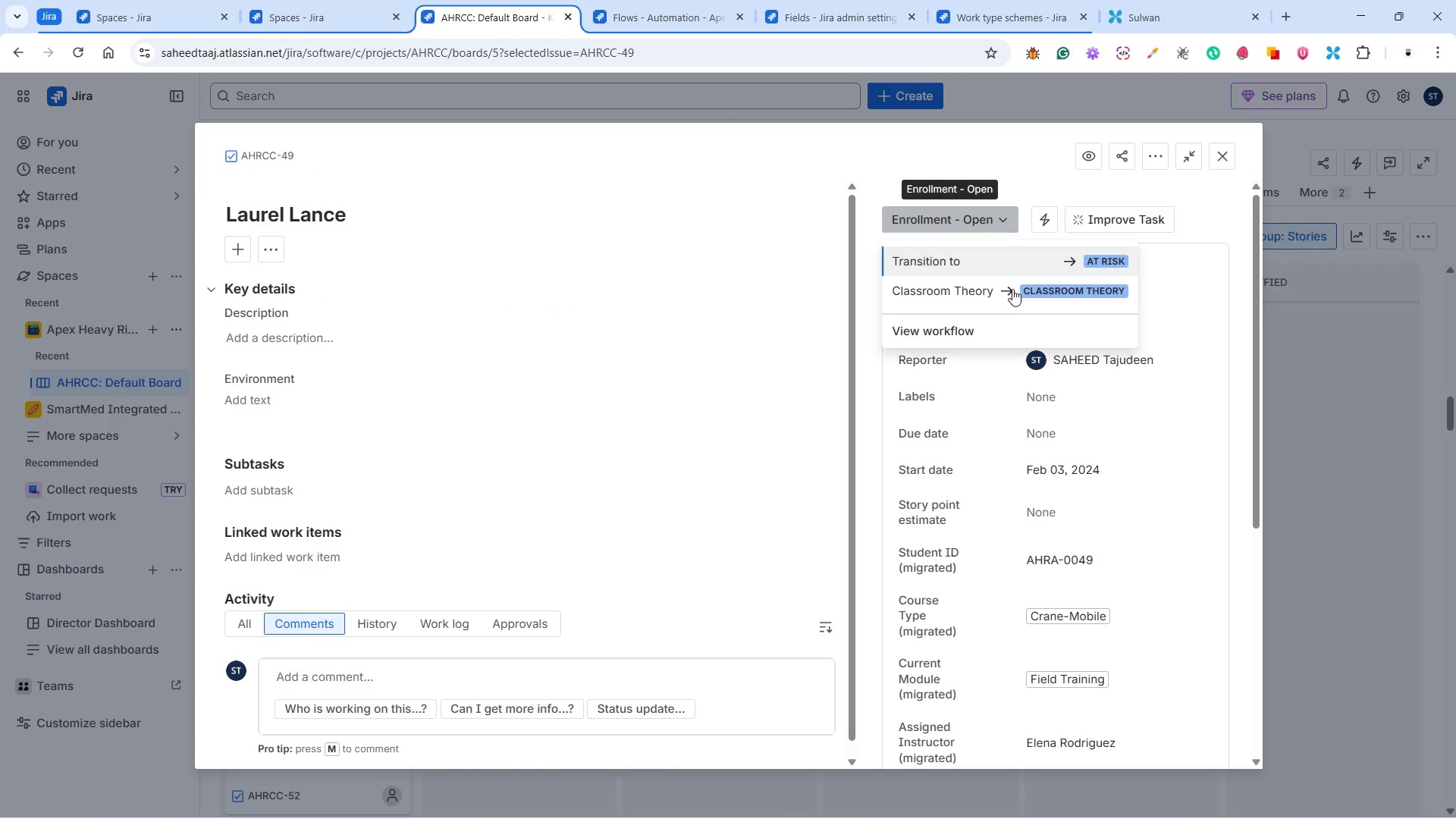 
left_click([1012, 289])
 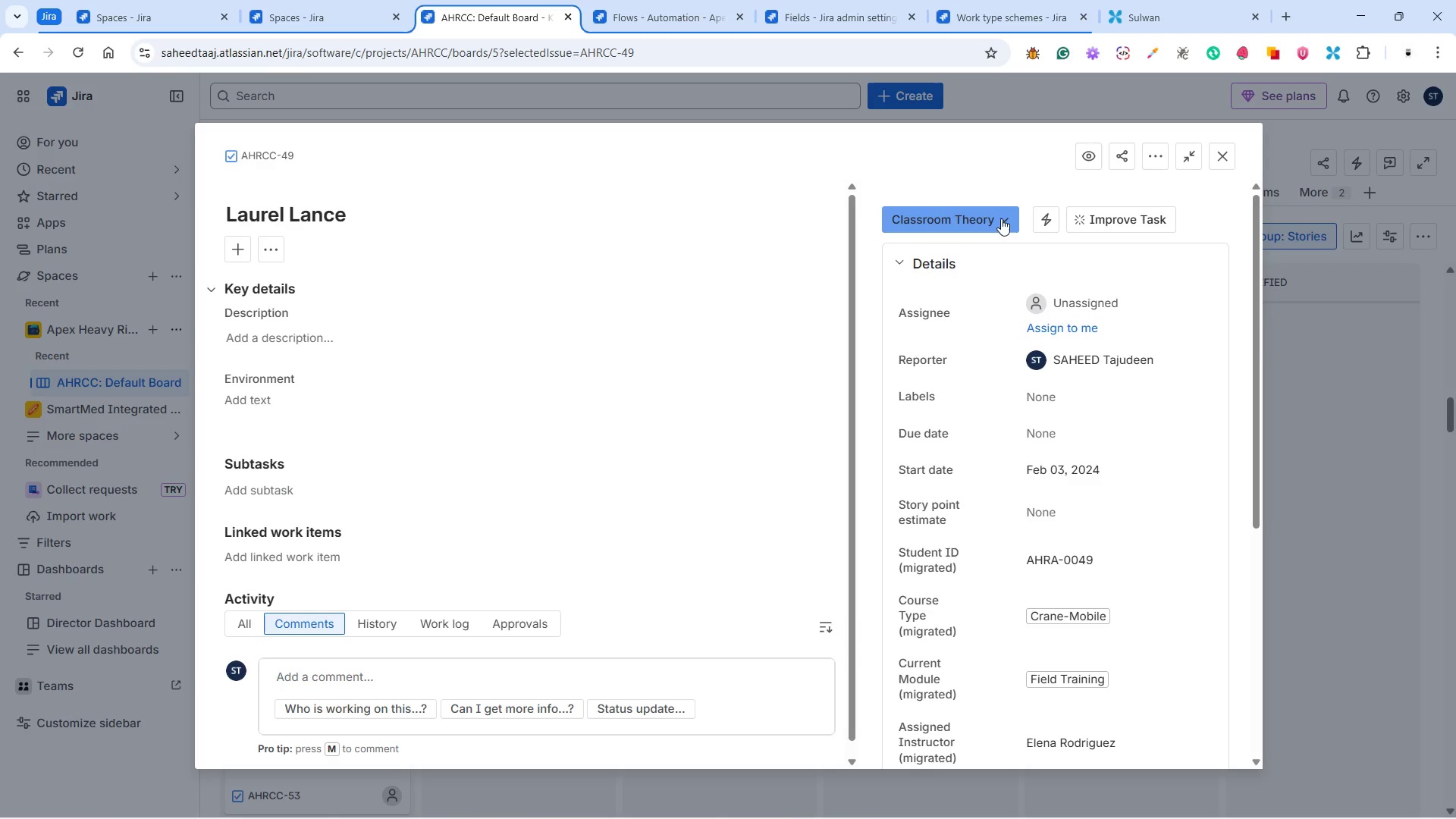 
left_click([1002, 214])
 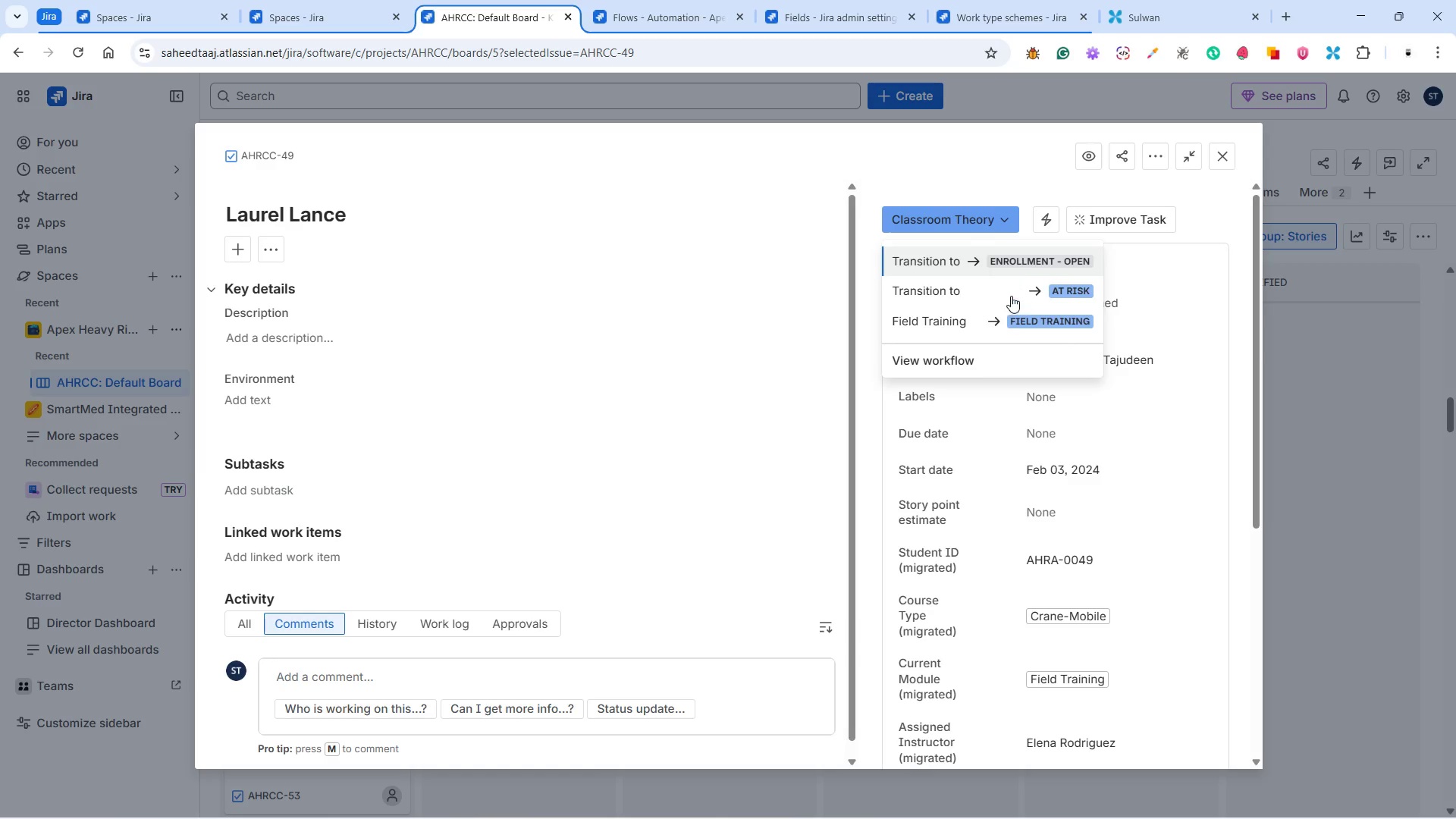 
left_click([1011, 317])
 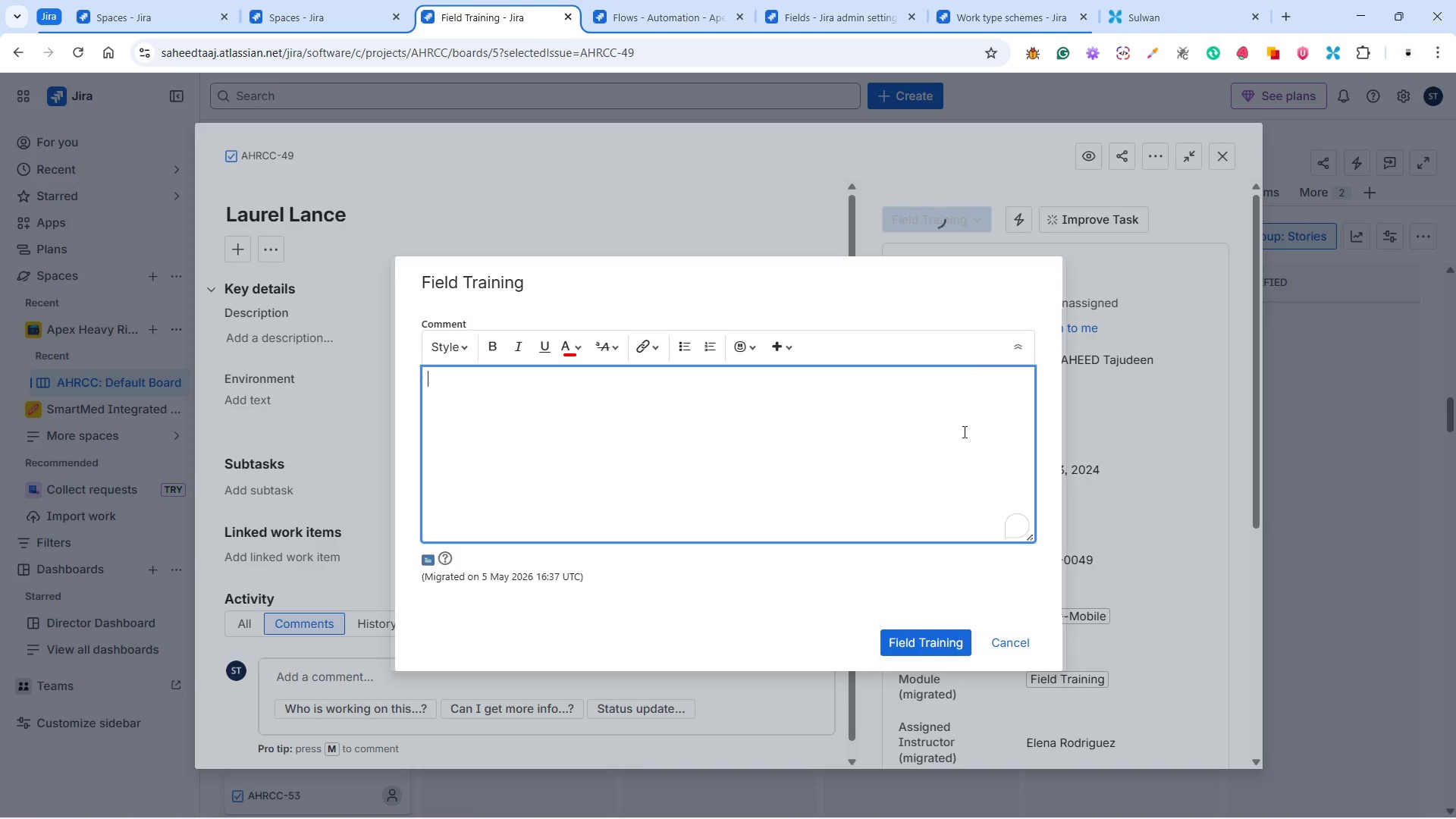 
left_click([912, 635])
 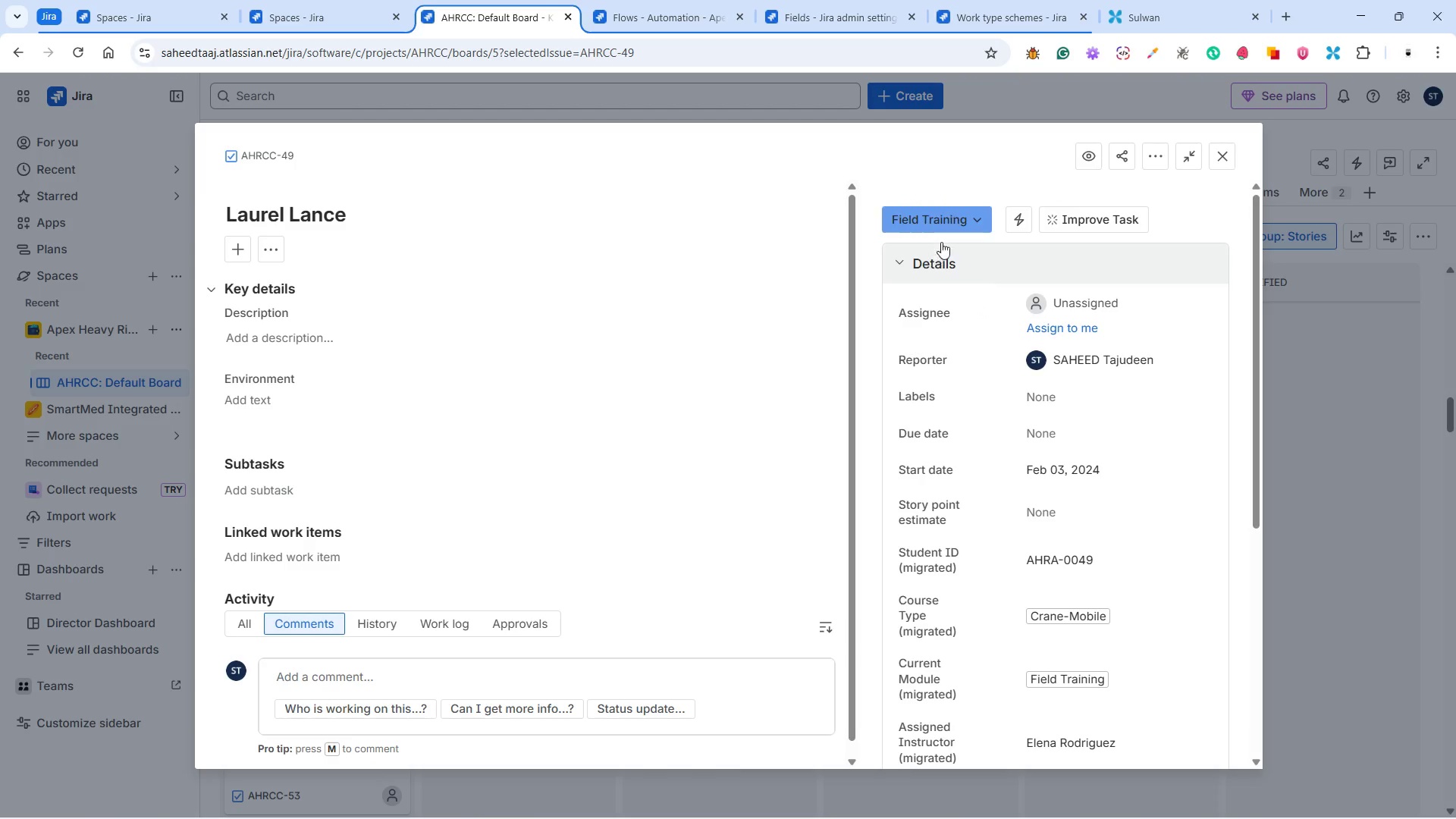 
left_click([1232, 153])
 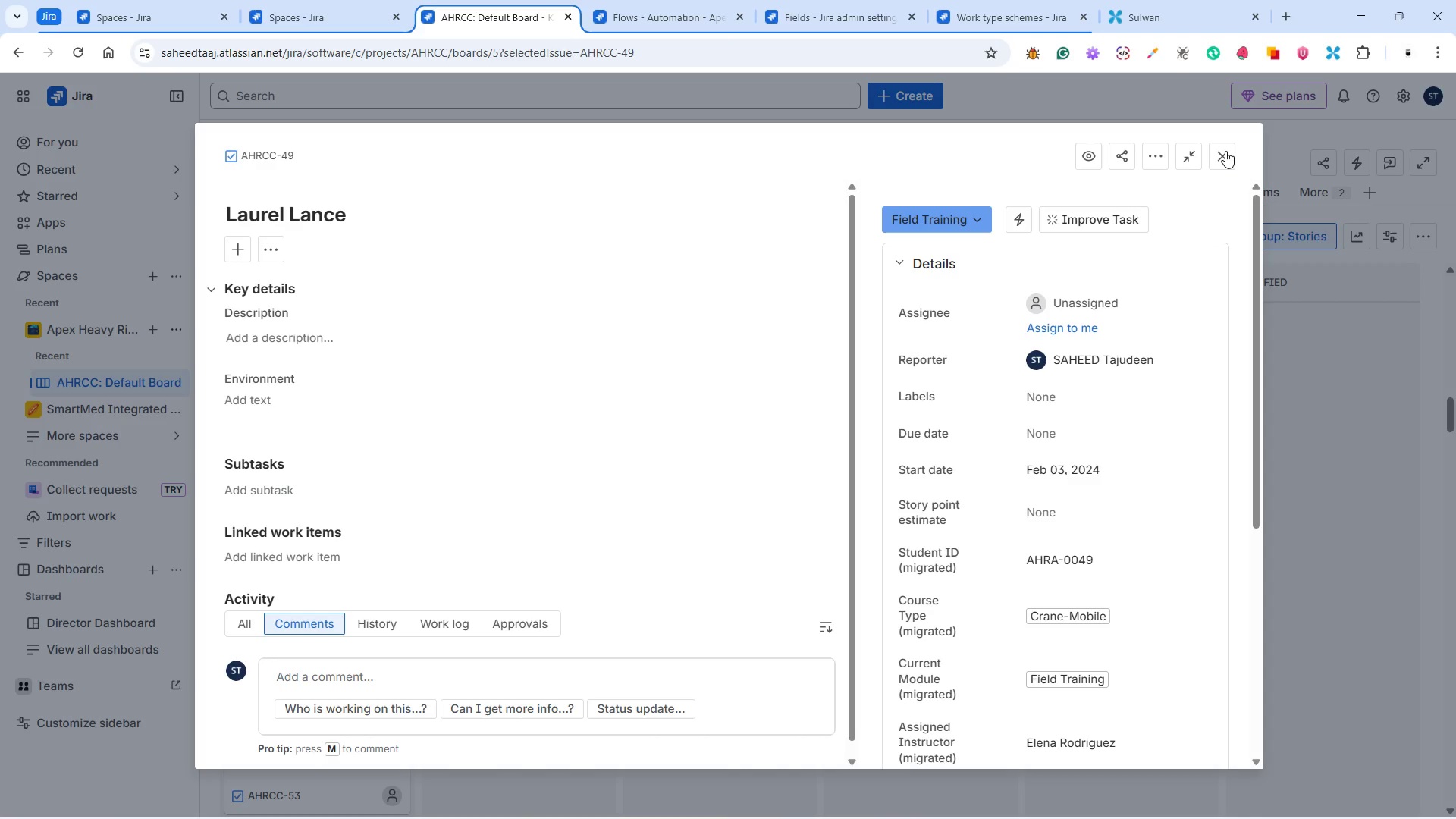 
left_click([1225, 151])
 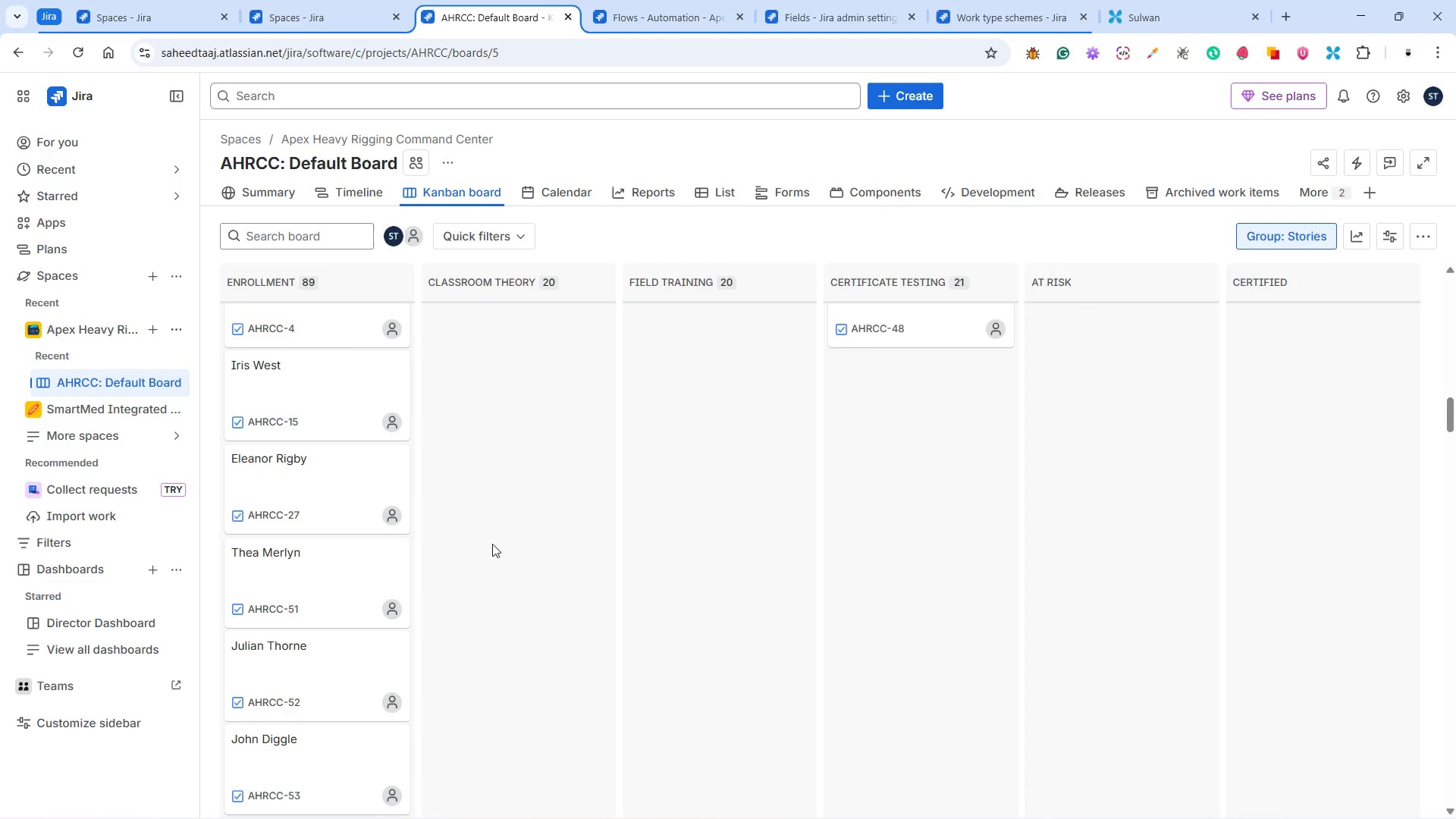 
left_click([315, 568])
 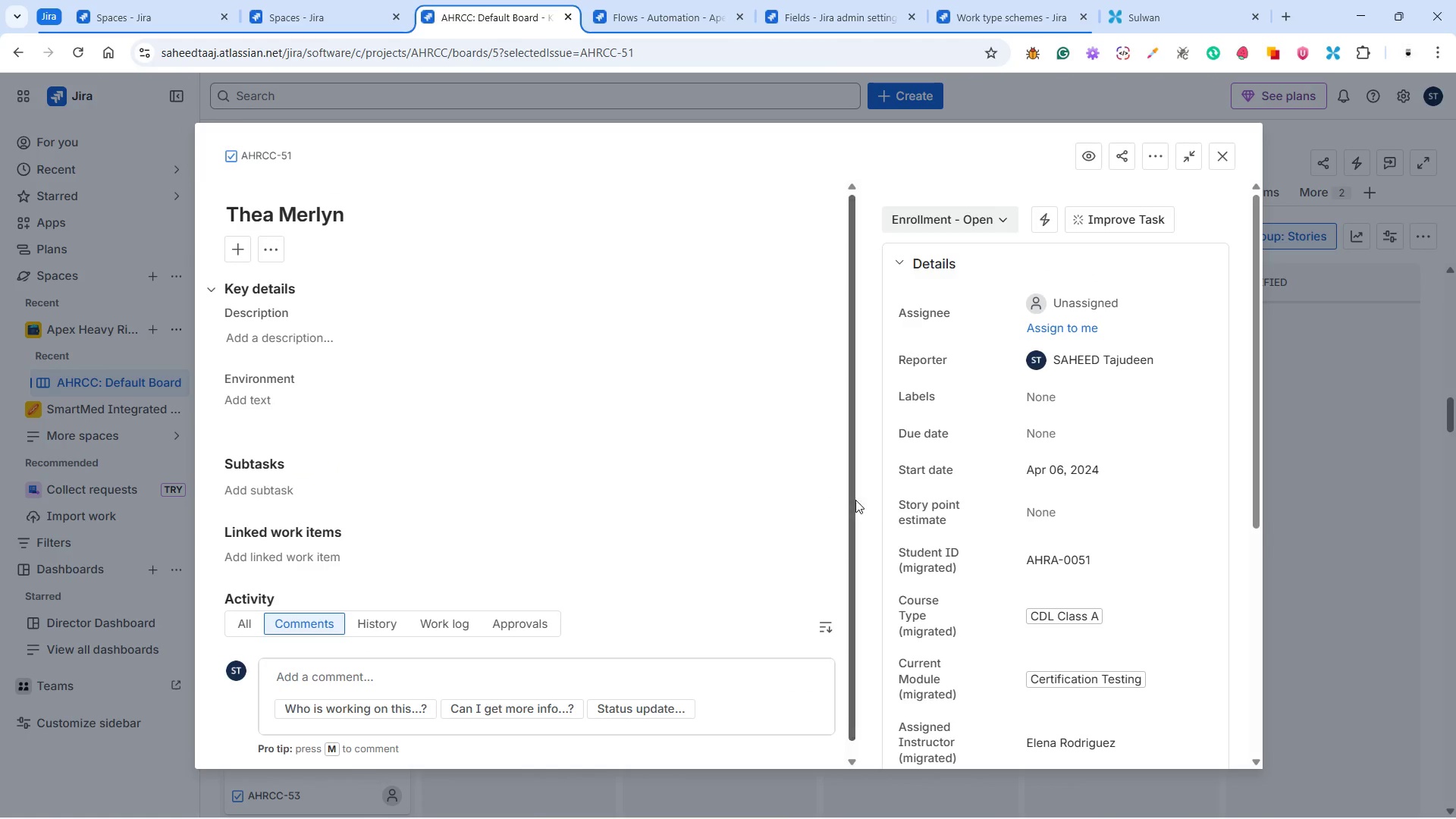 
wait(6.2)
 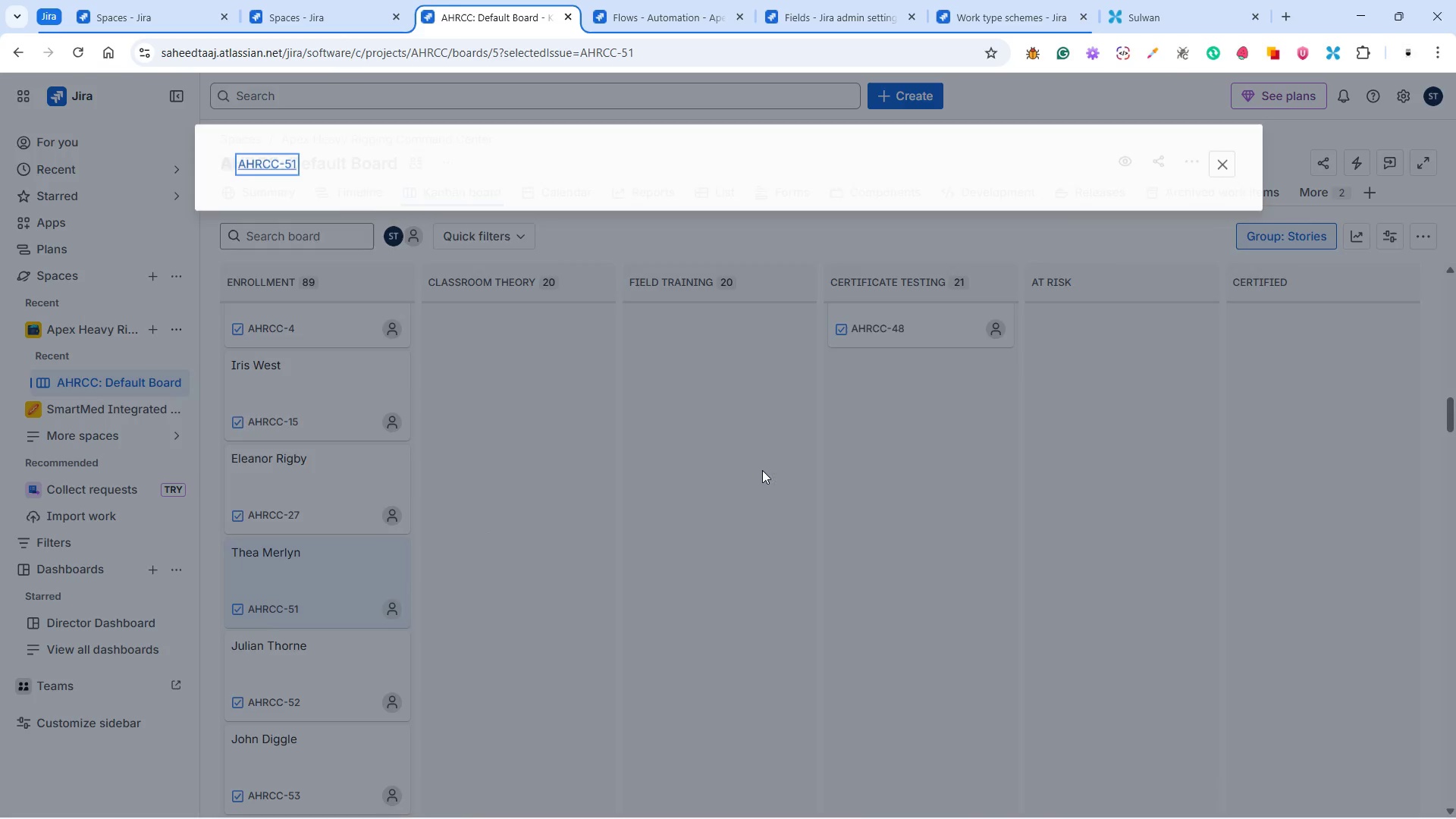 
left_click([930, 217])
 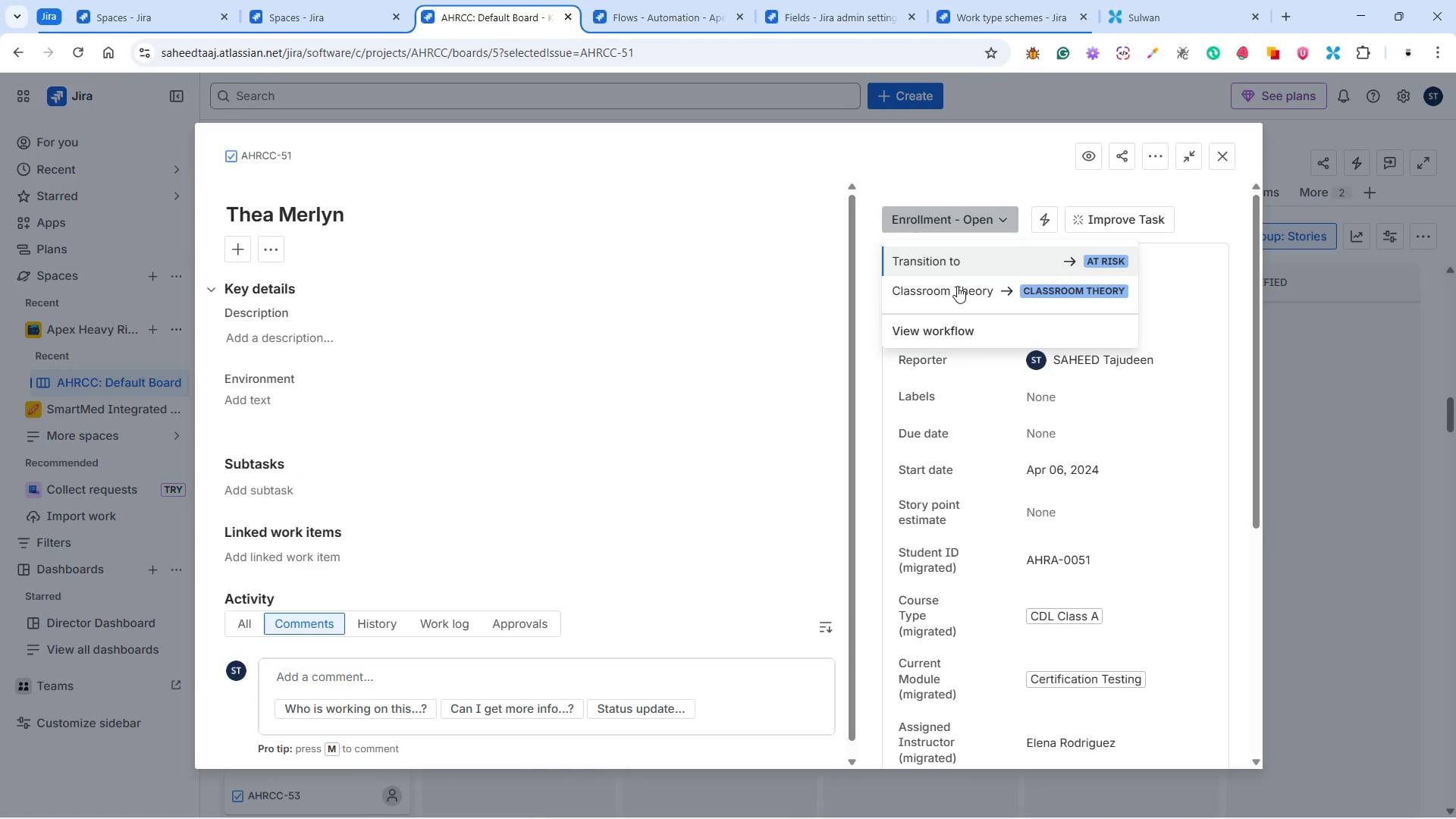 
left_click([957, 287])
 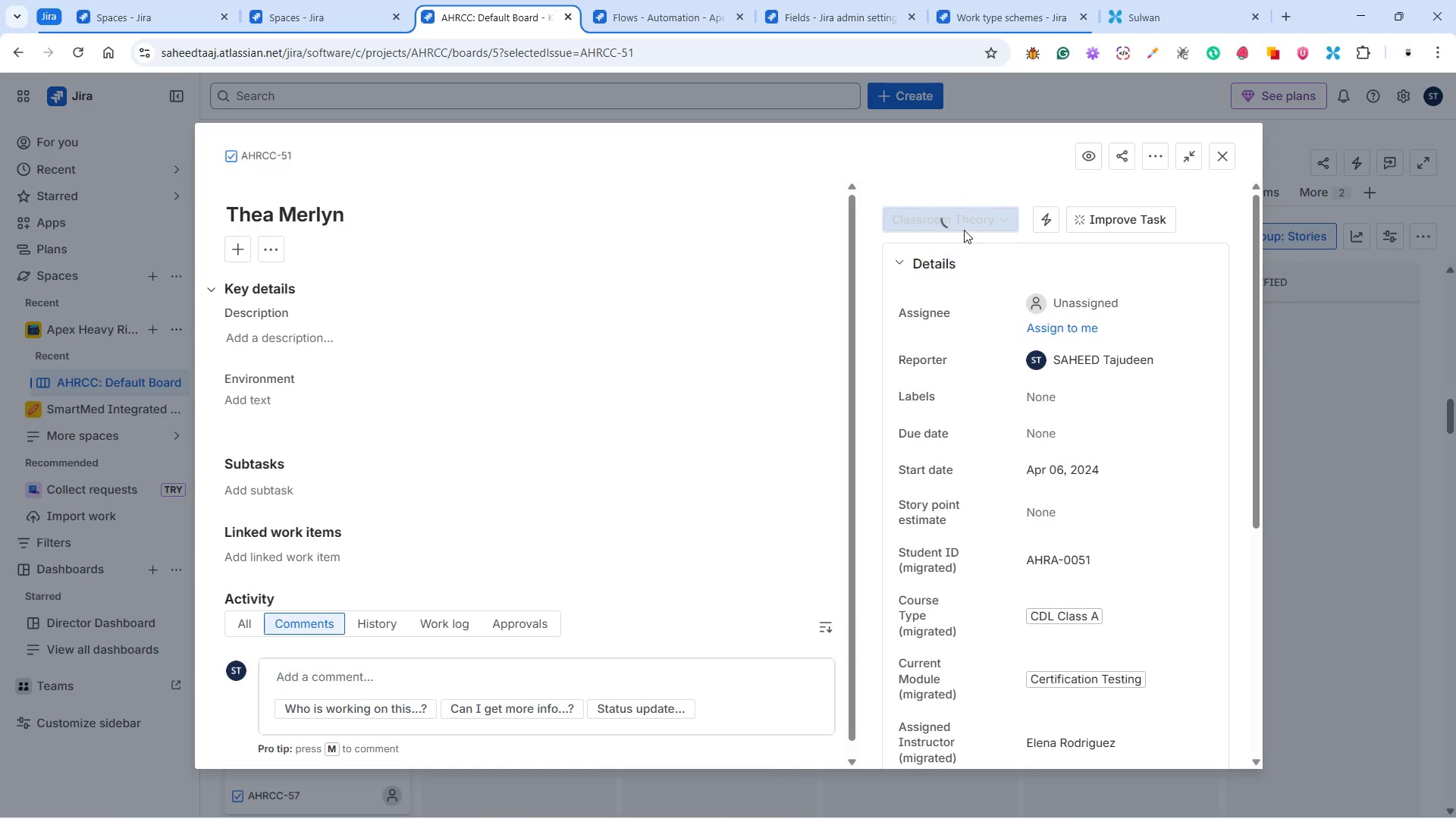 
left_click([968, 224])
 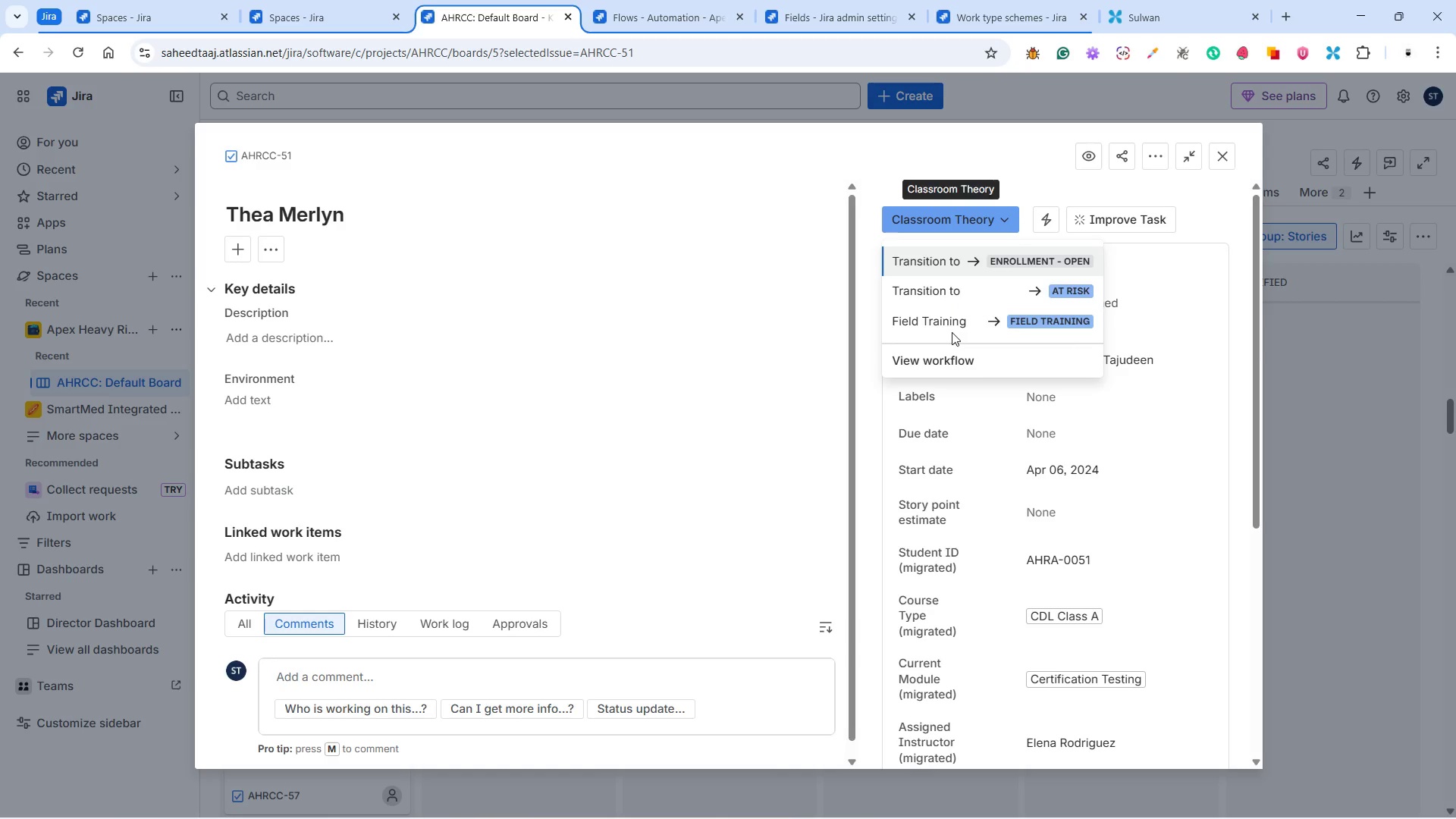 
left_click([954, 318])
 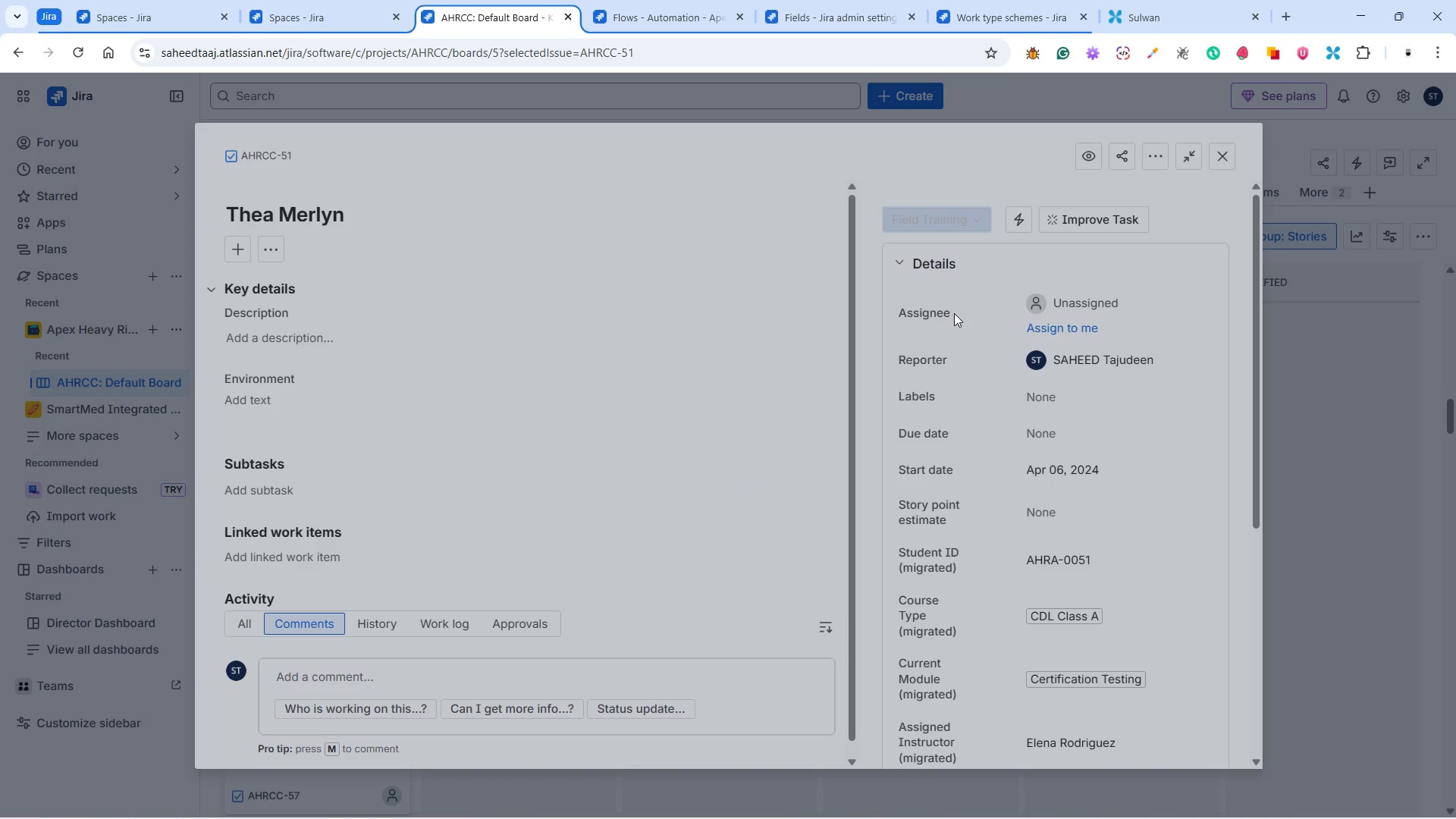 
mouse_move([954, 331])
 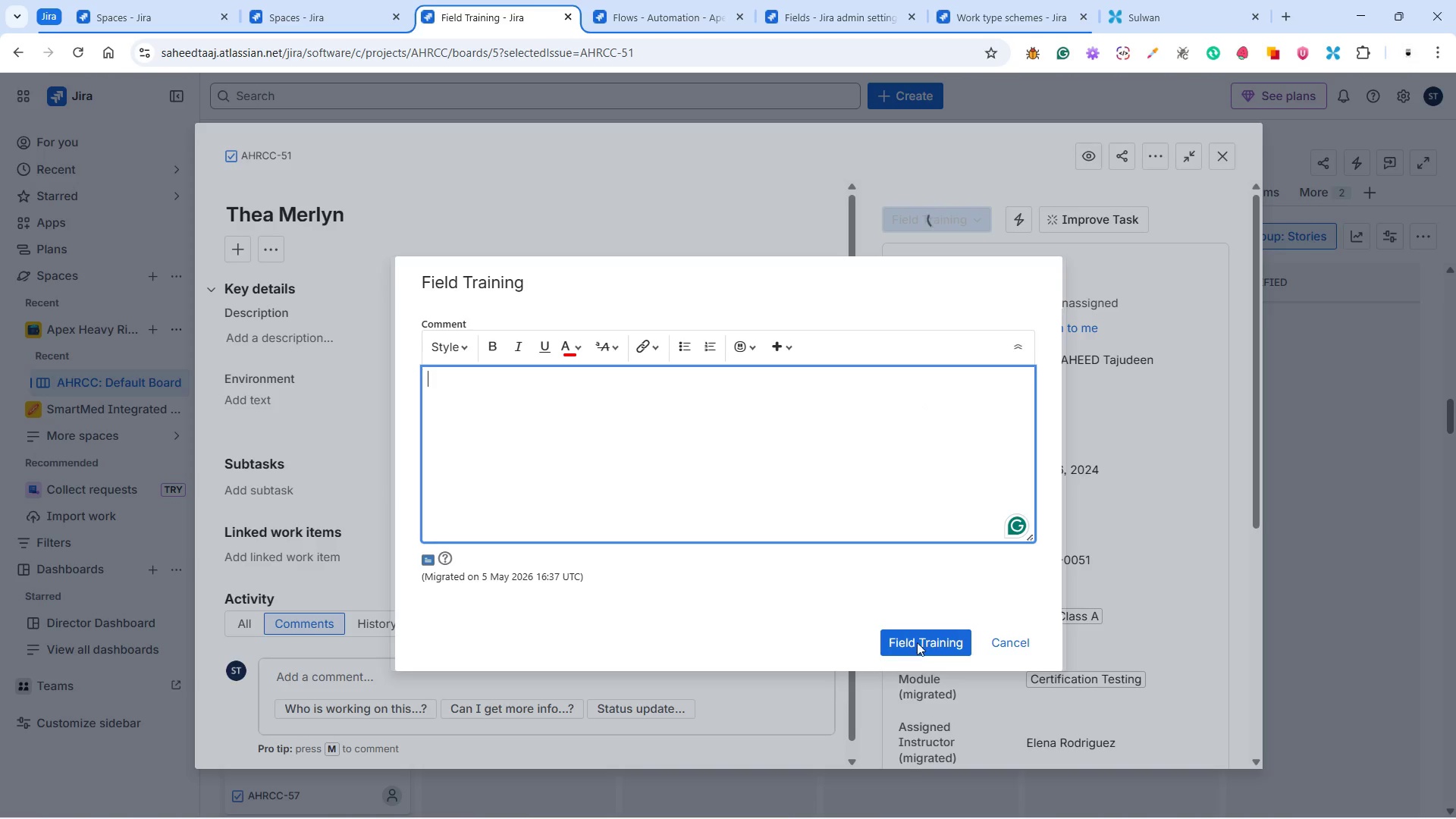 
left_click([918, 642])
 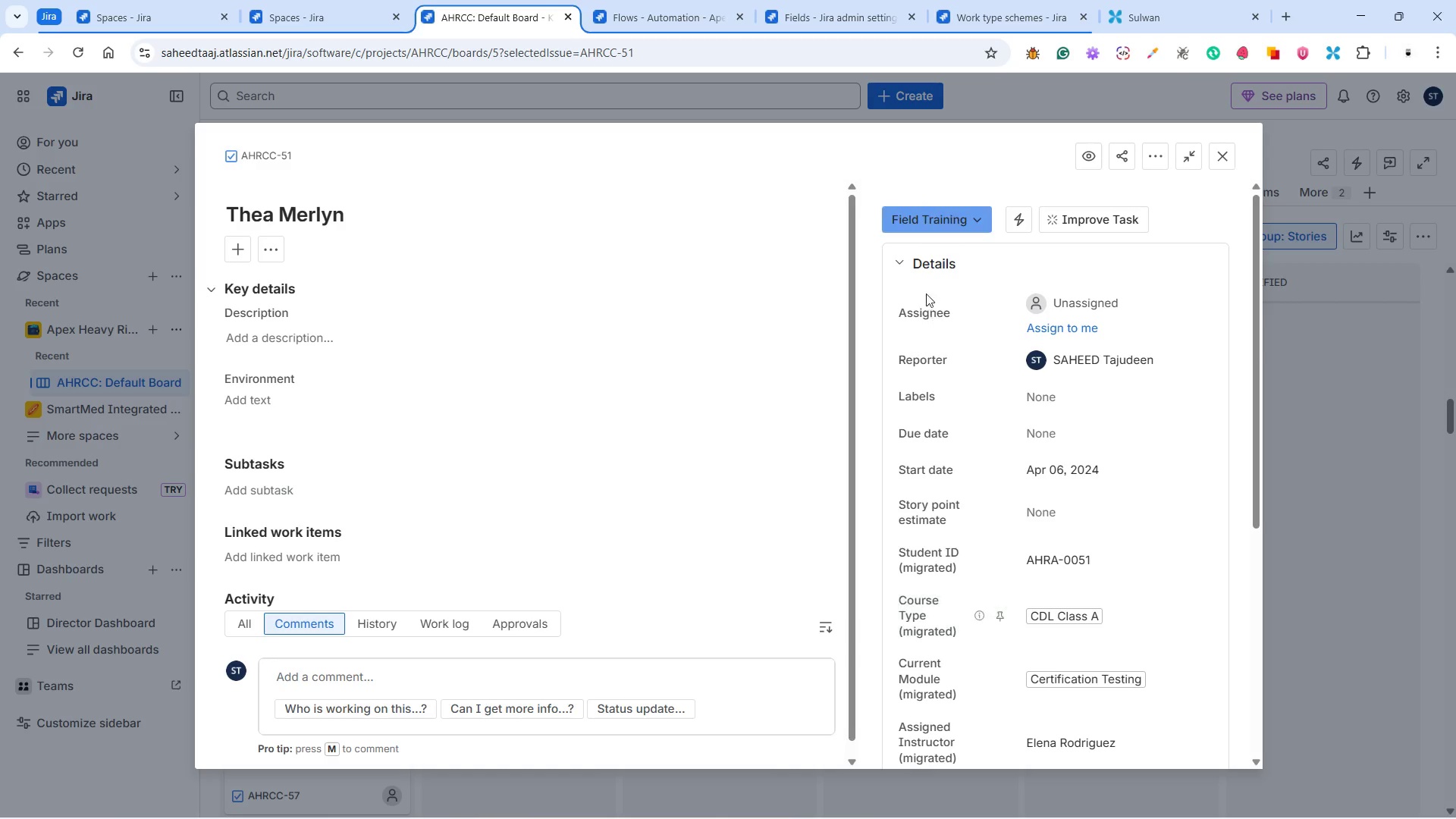 
left_click([927, 214])
 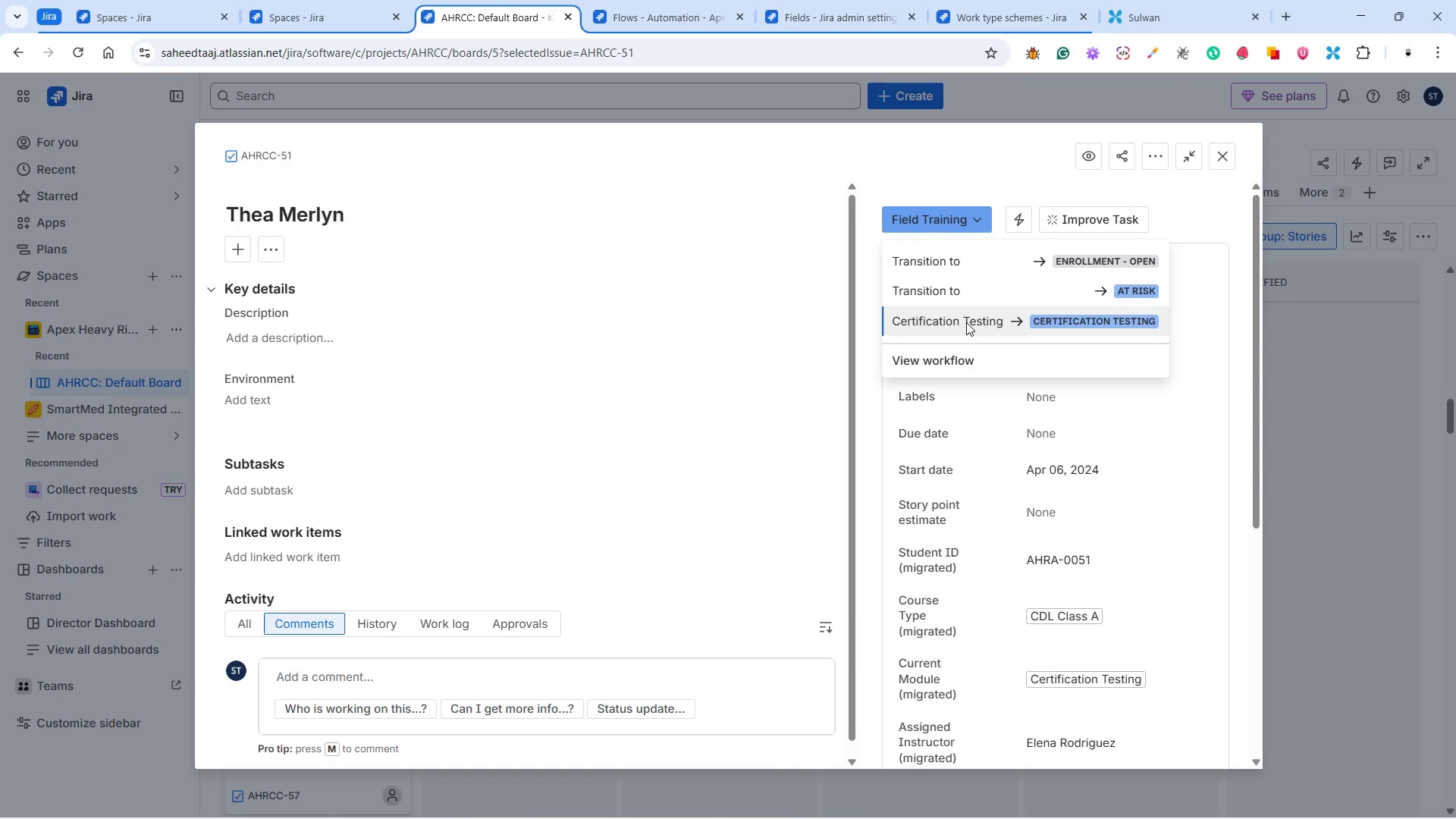 
left_click([966, 320])
 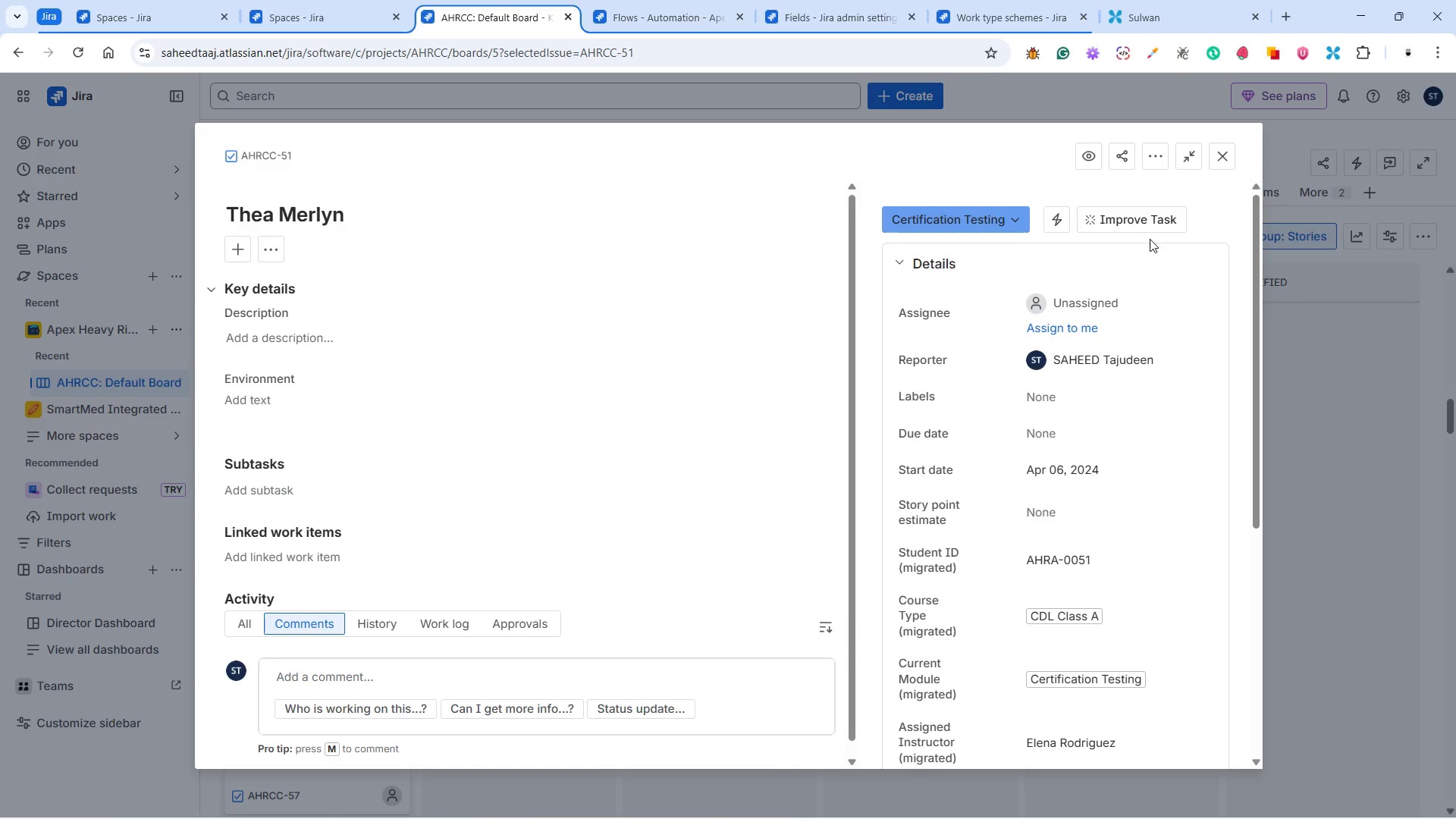 
left_click([1221, 163])
 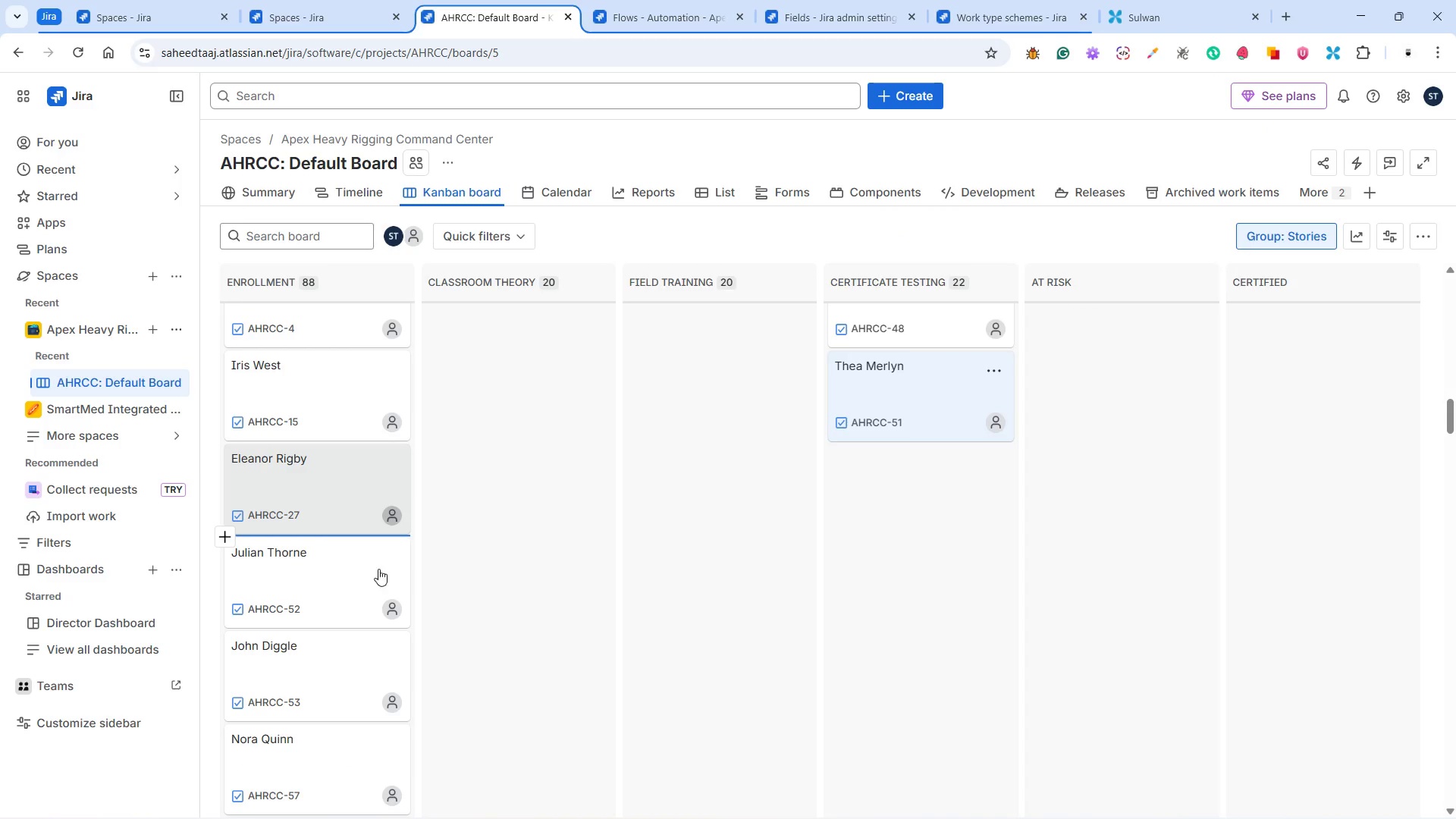 
left_click([335, 573])
 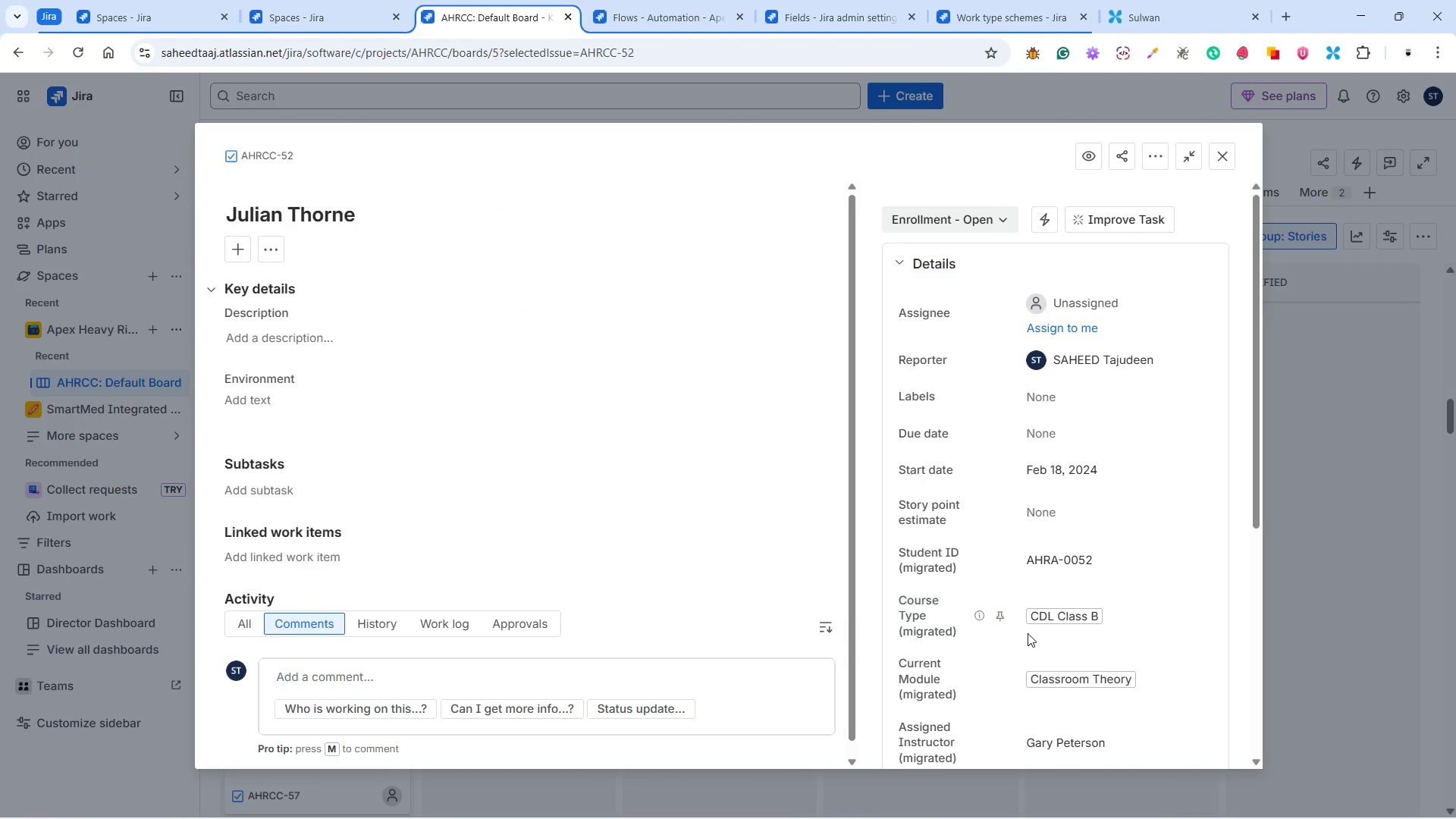 
left_click([941, 230])
 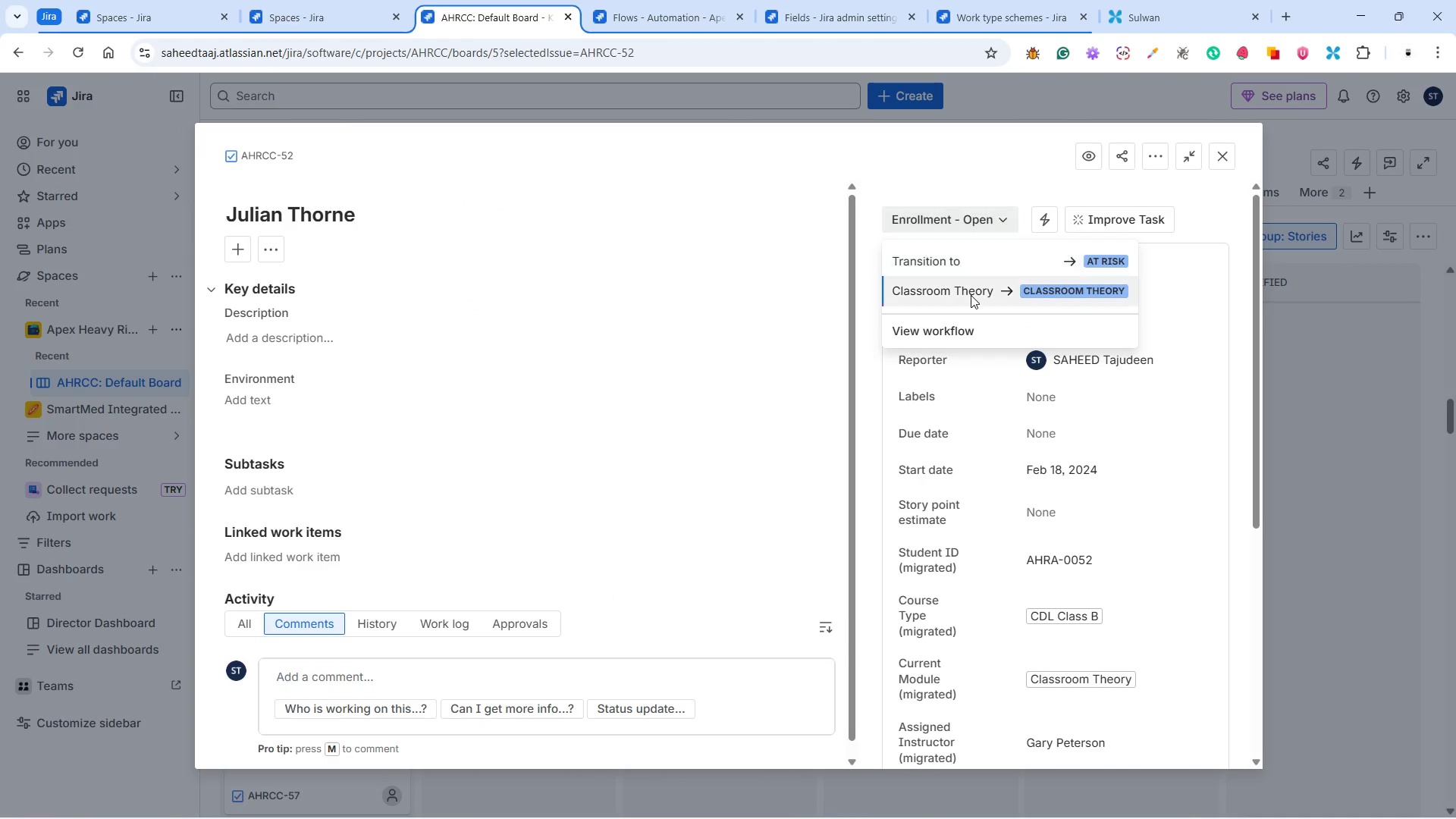 
left_click([971, 290])
 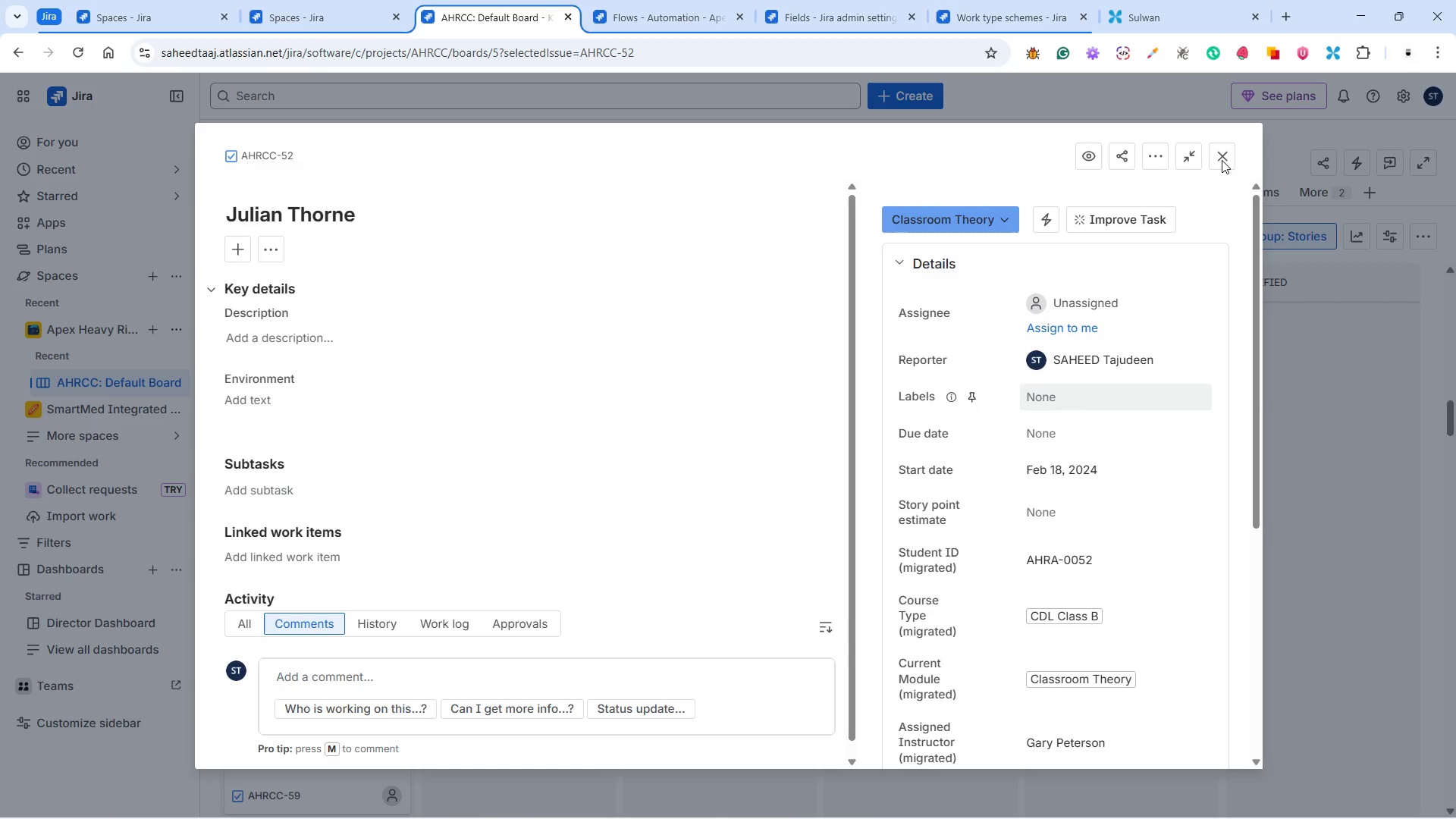 
wait(6.06)
 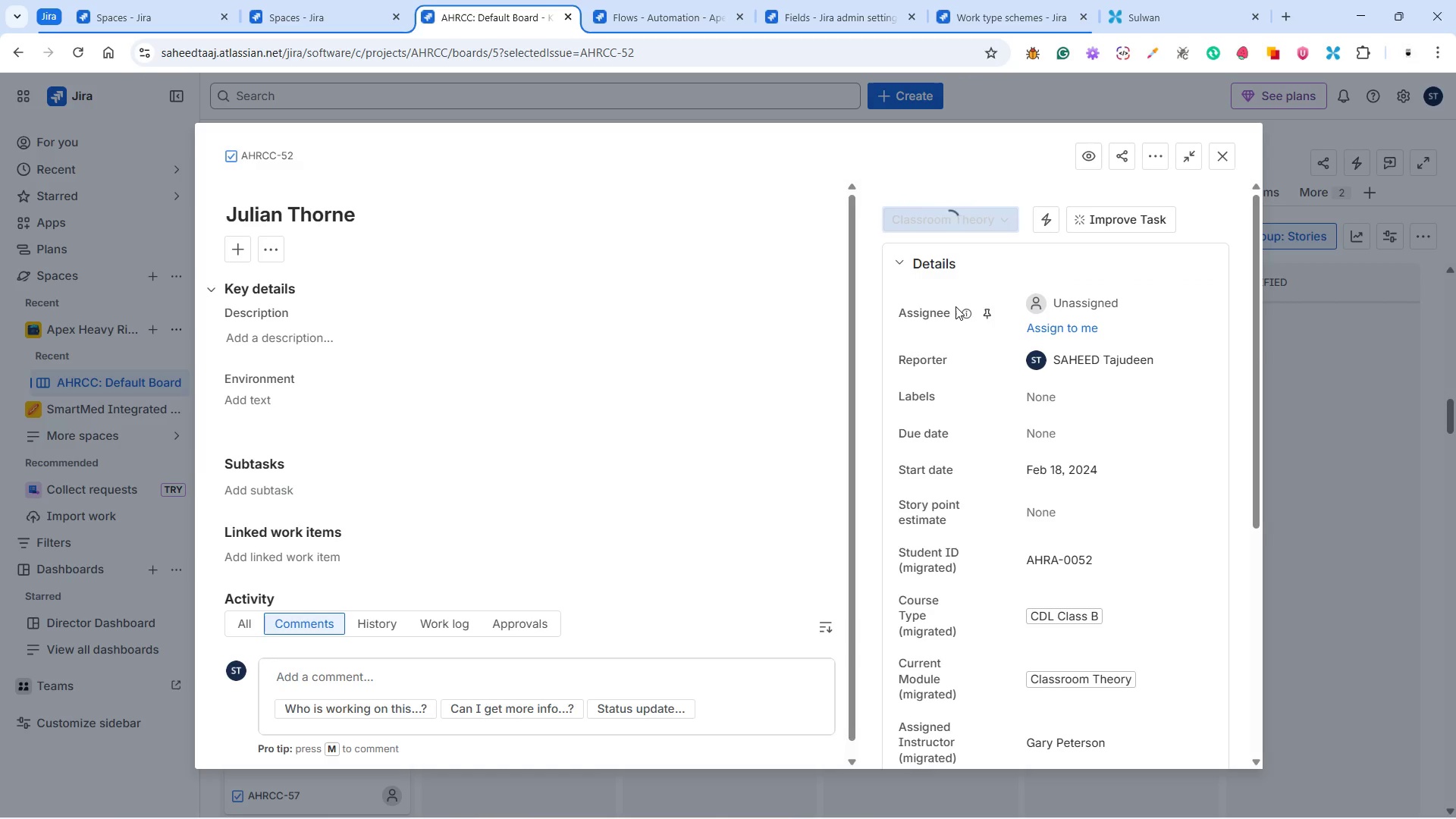 
left_click([1226, 146])
 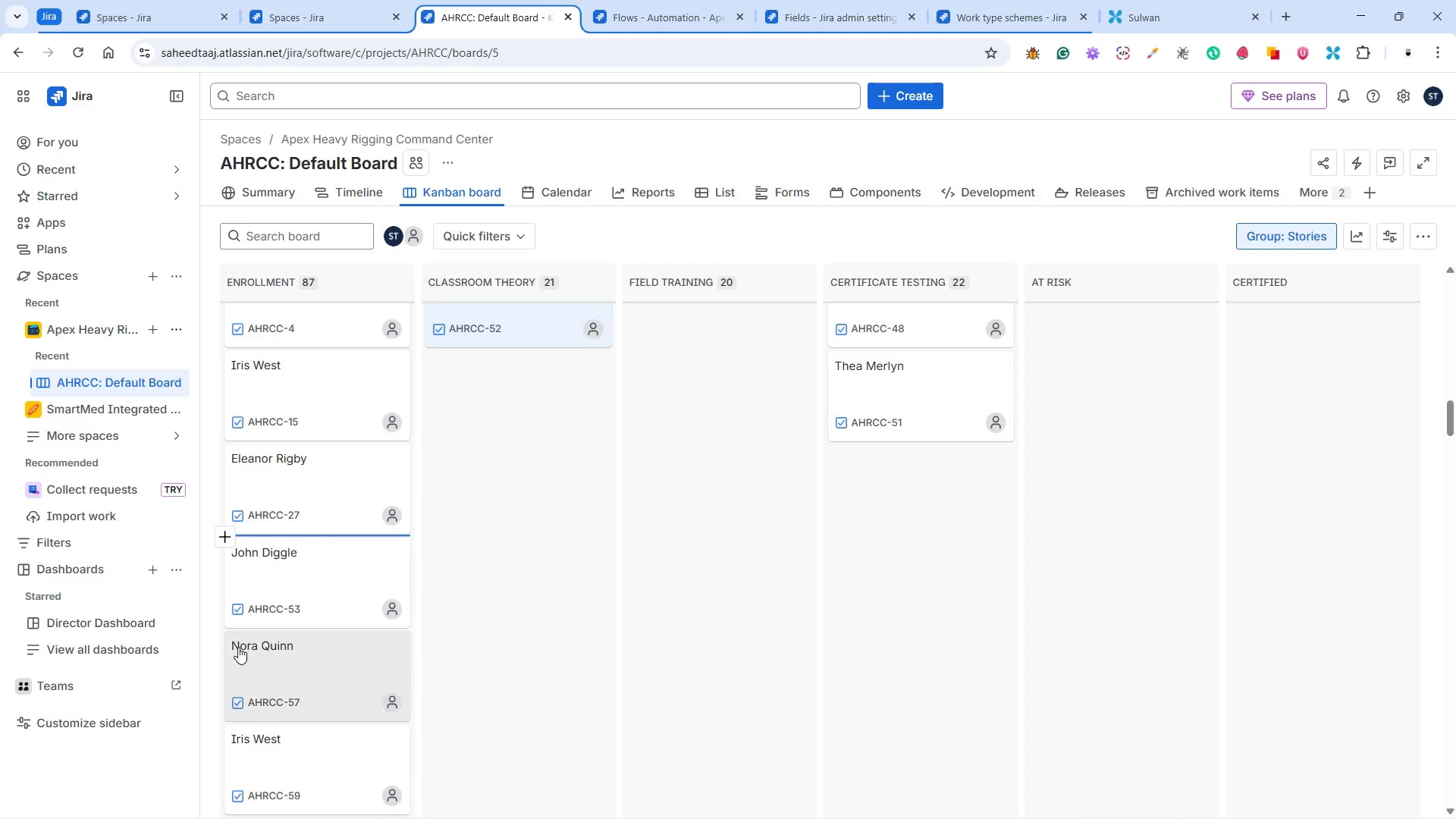 
left_click([309, 570])
 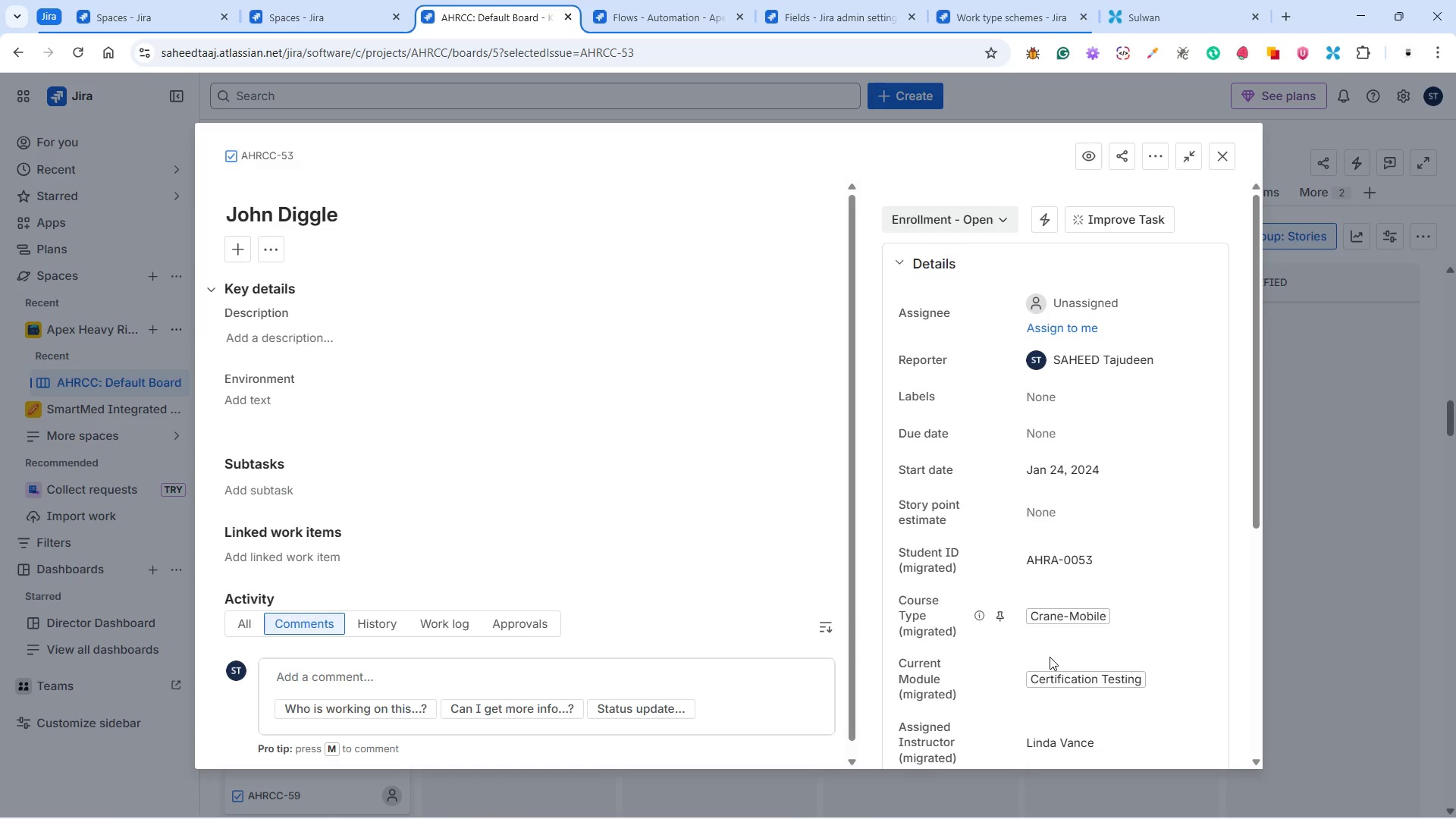 
wait(5.31)
 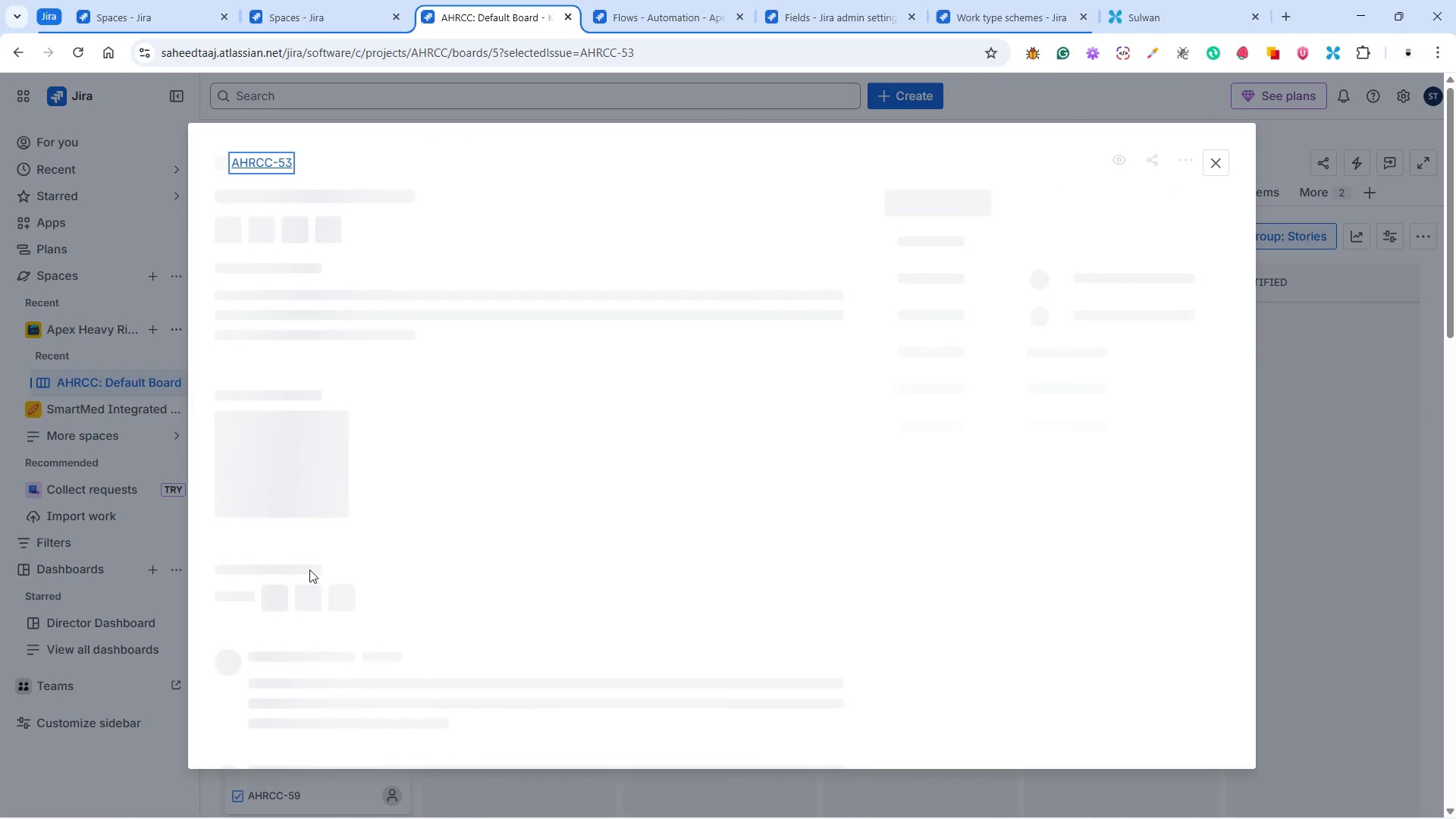 
left_click([962, 220])
 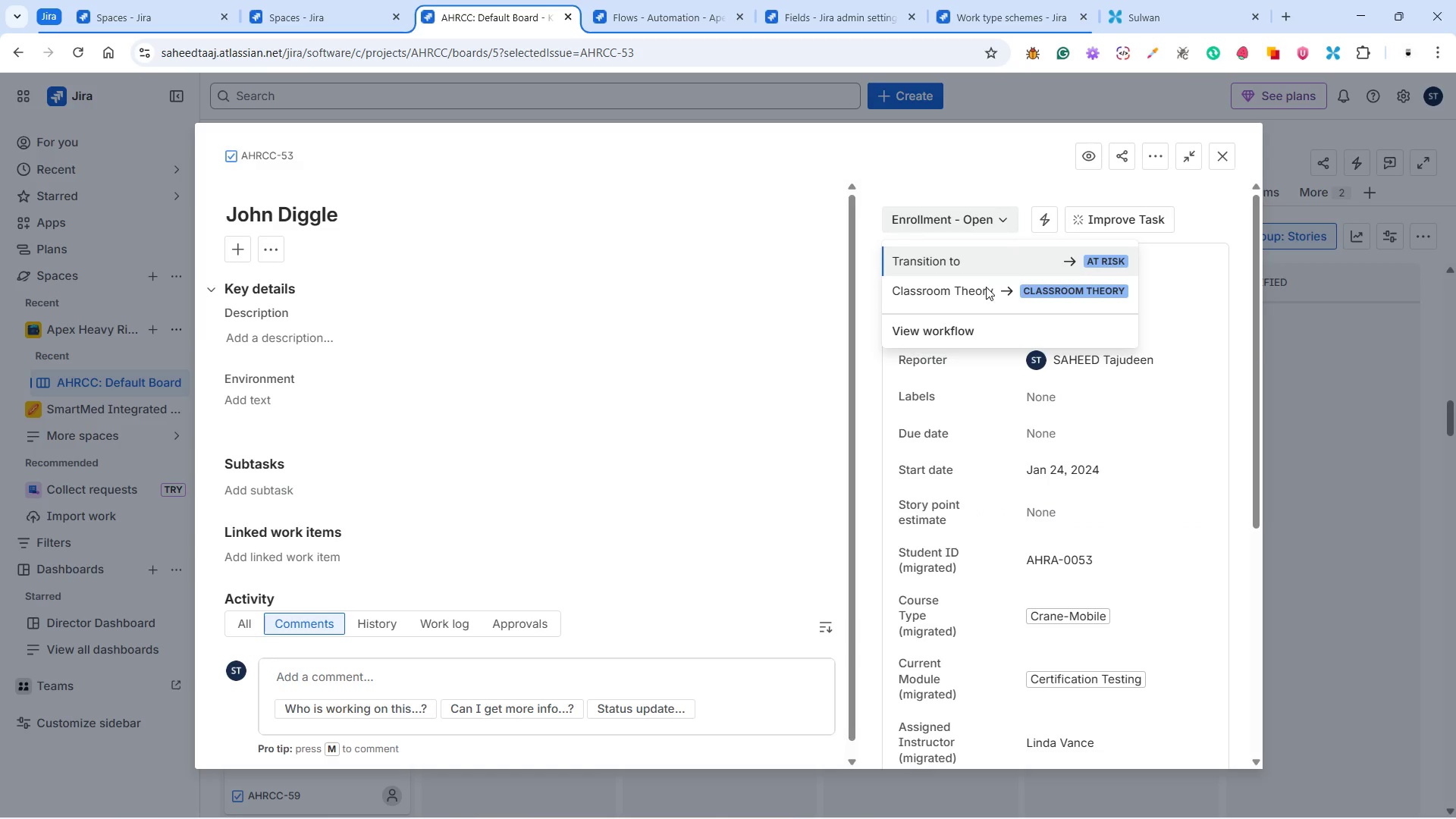 
left_click([987, 291])
 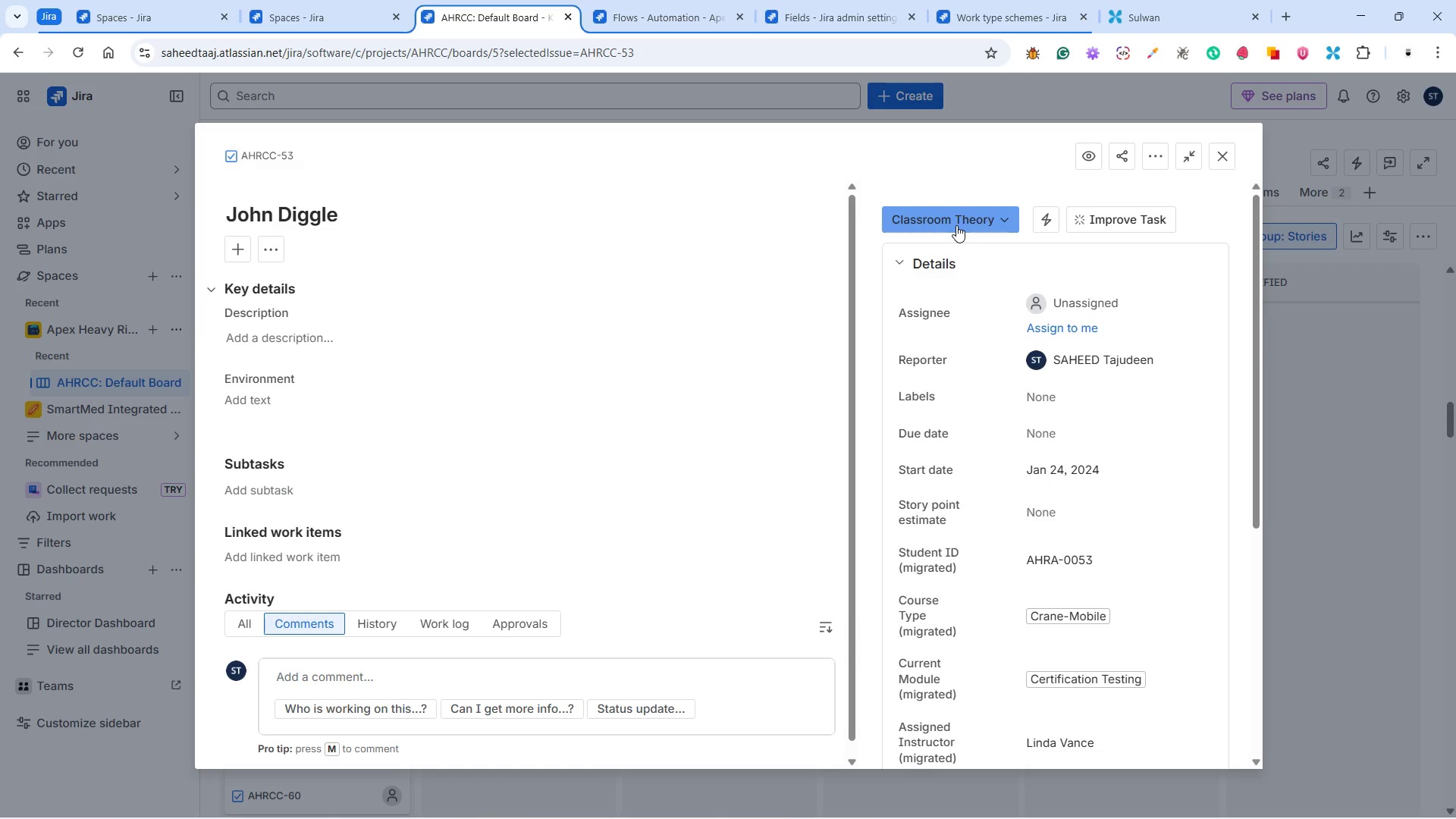 
left_click([956, 221])
 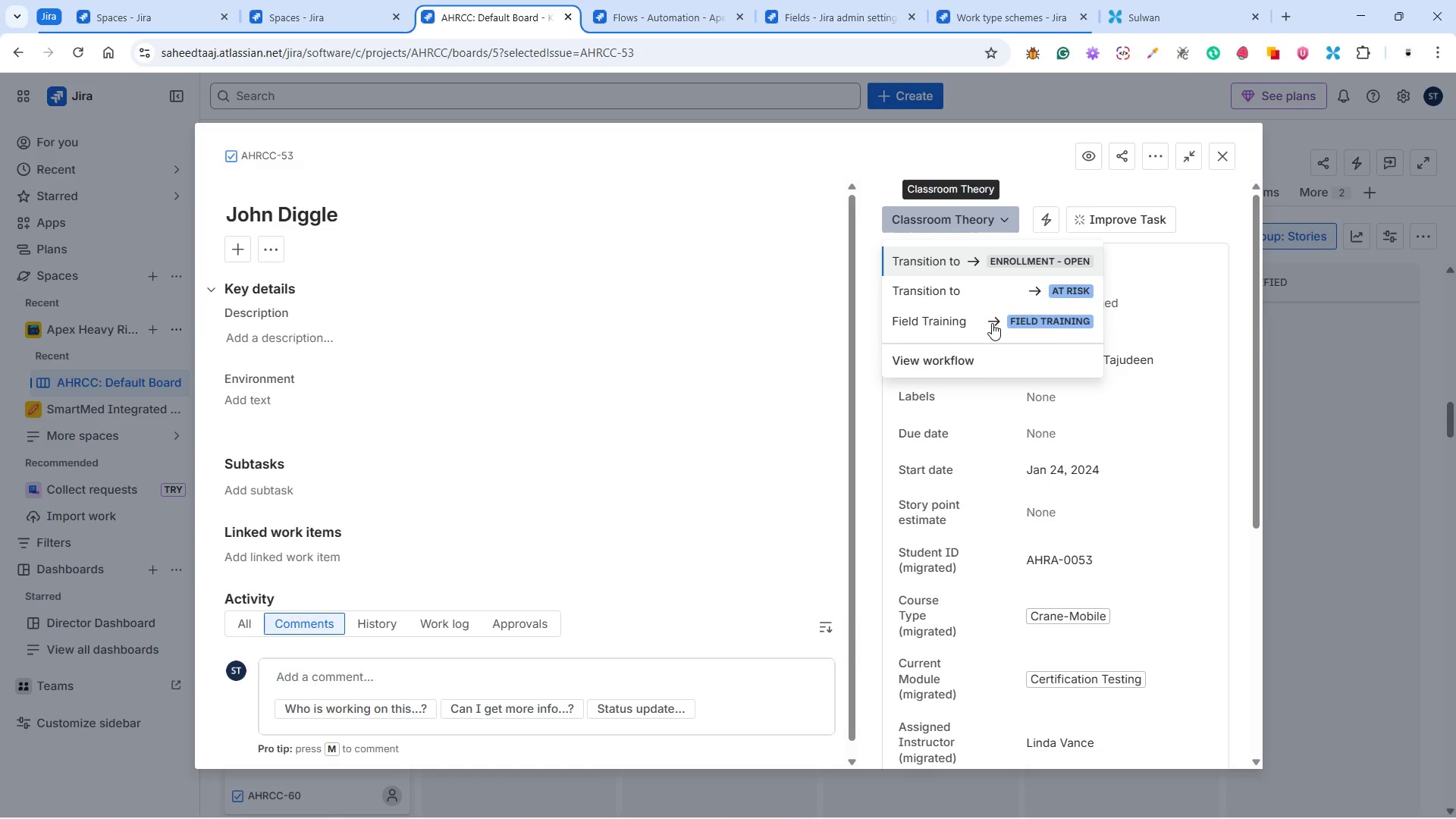 
left_click([992, 323])
 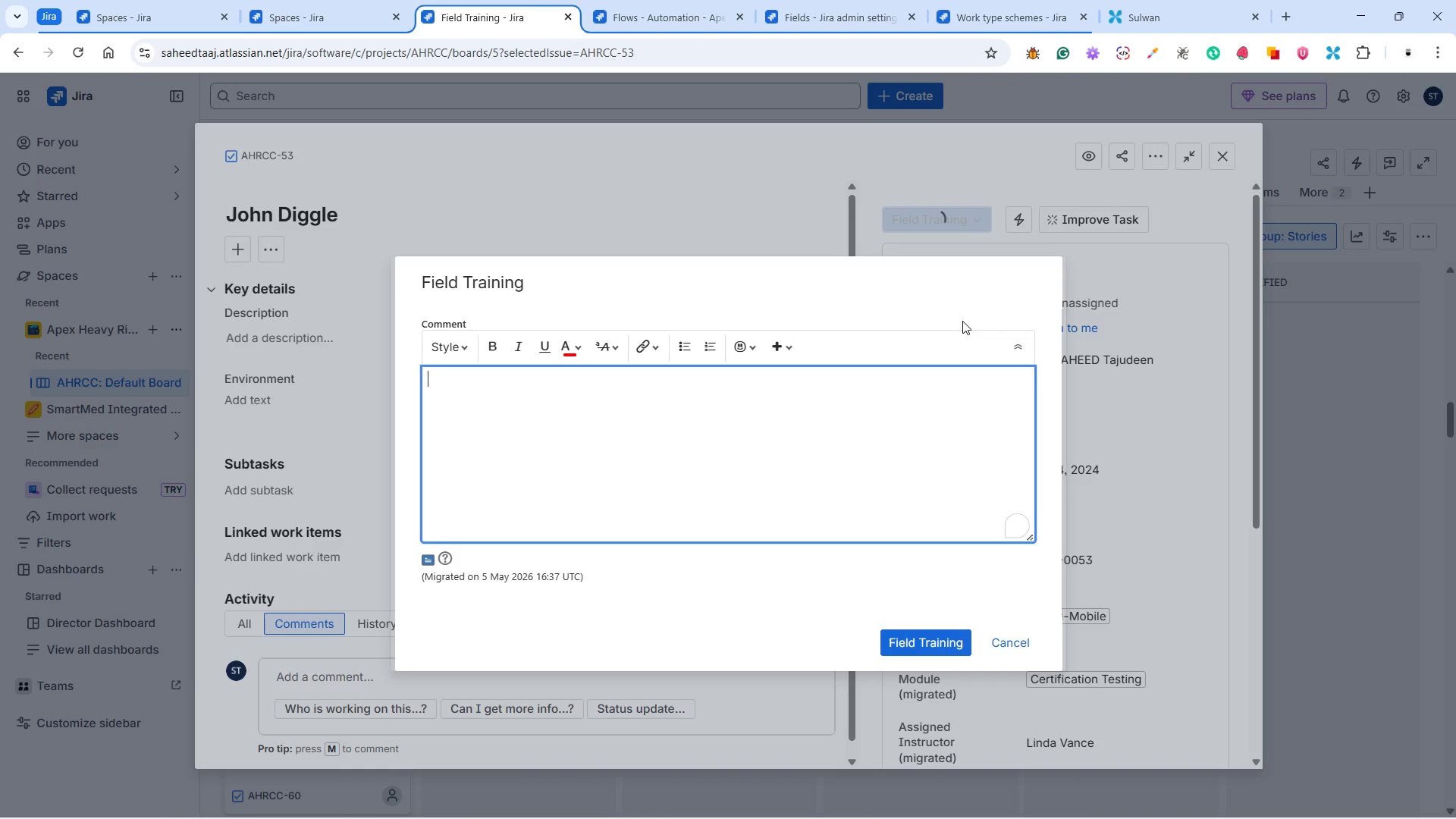 
left_click([894, 635])
 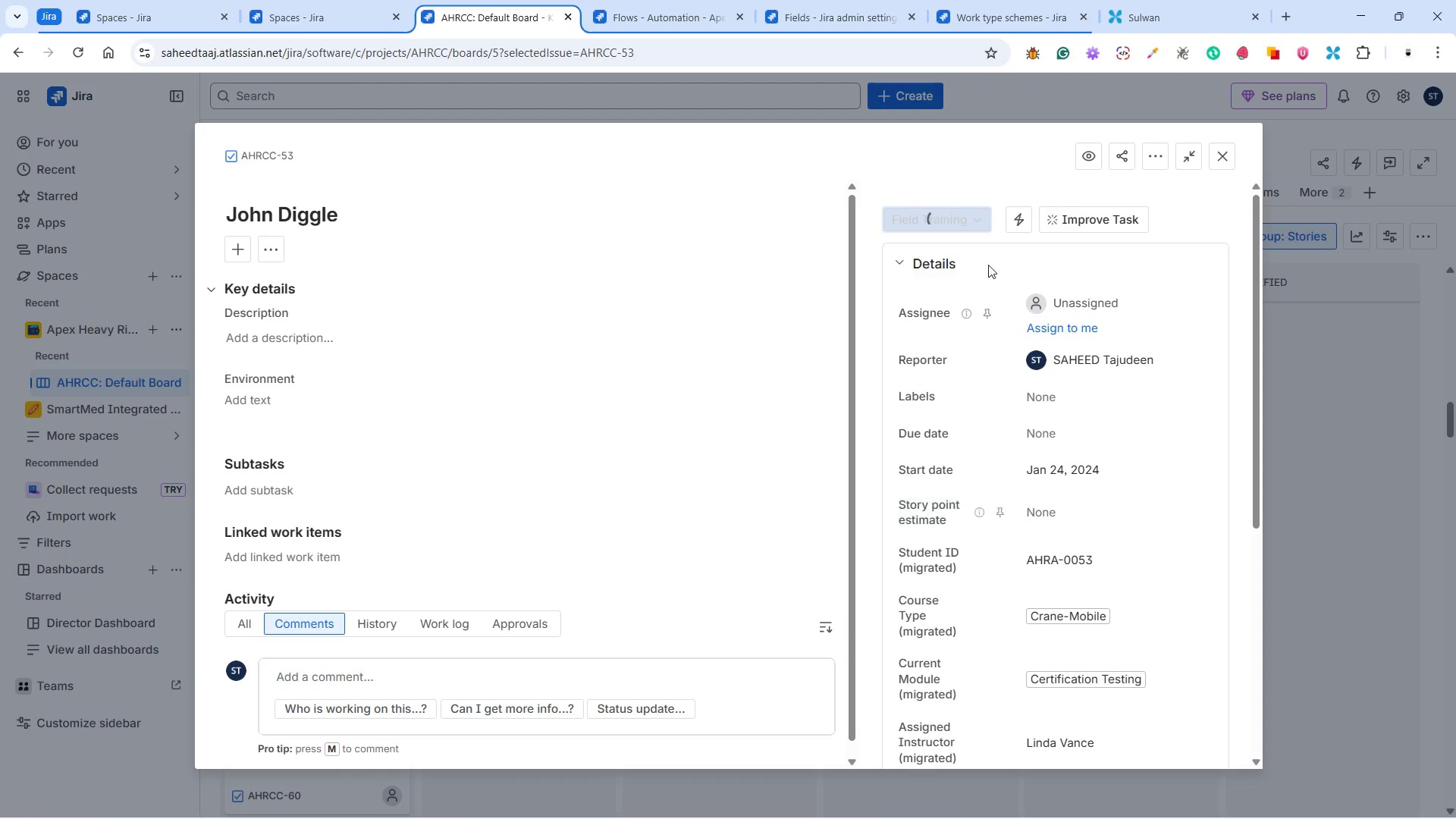 
left_click([972, 224])
 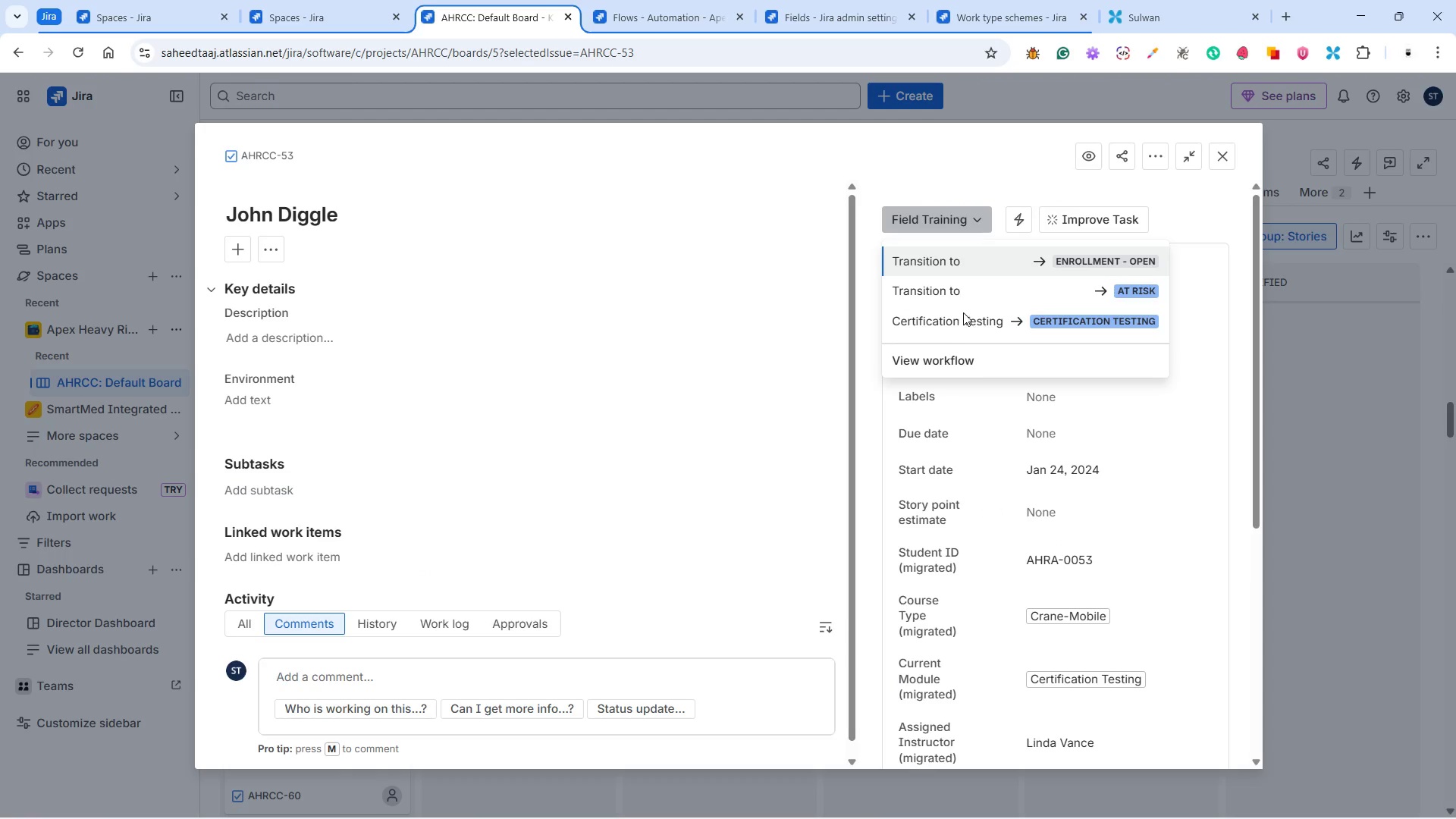 
left_click([960, 325])
 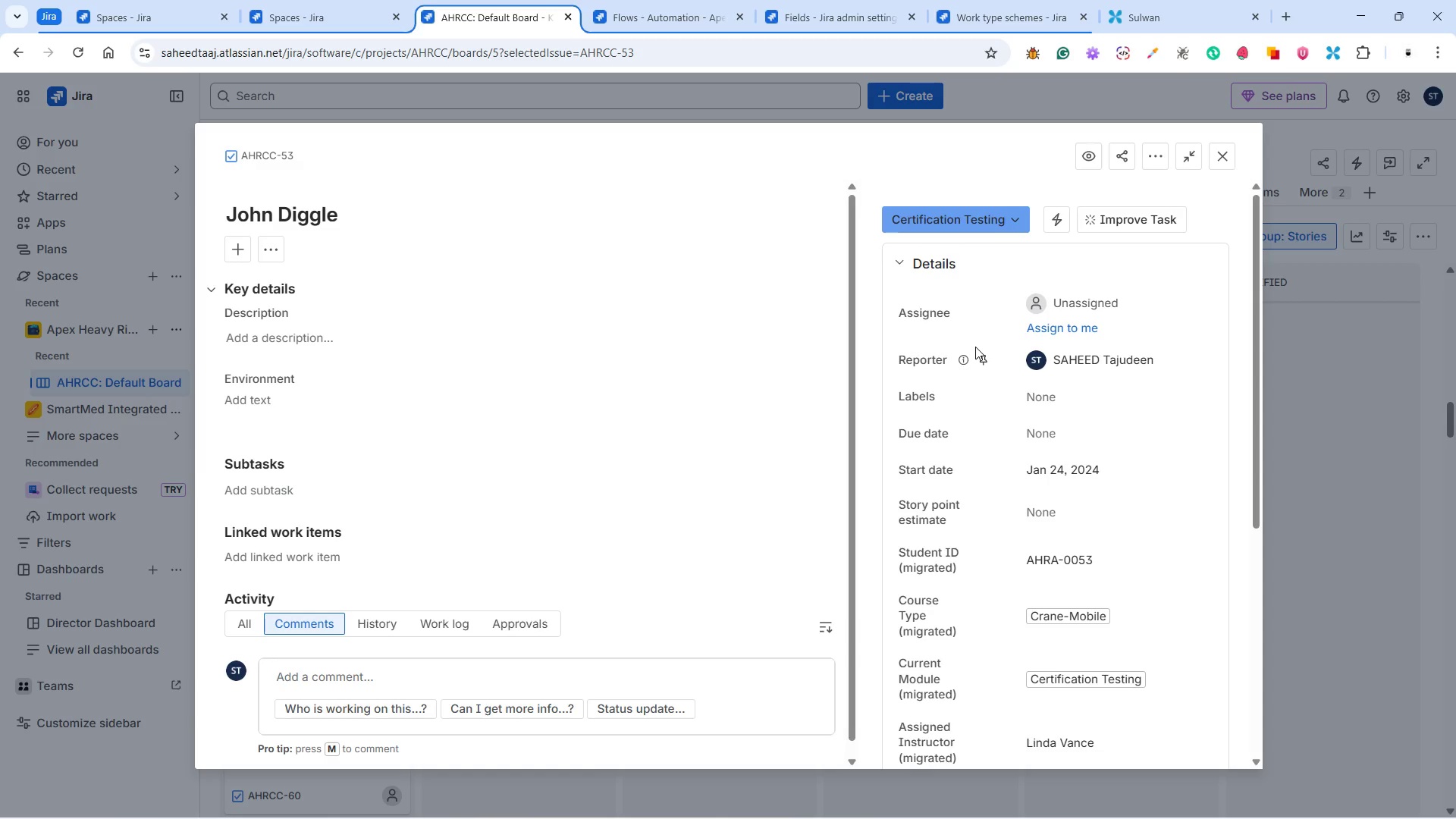 
wait(17.39)
 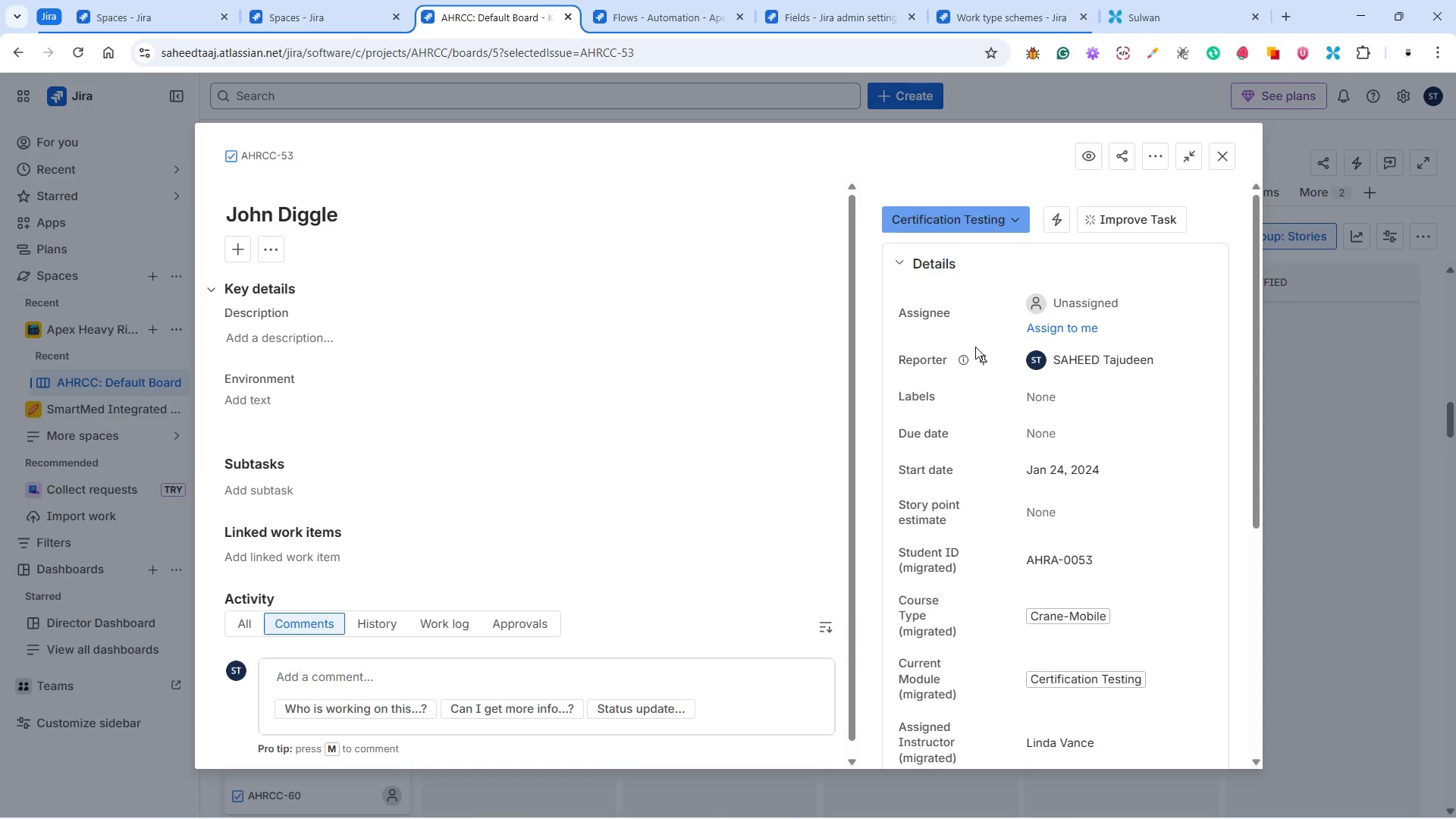 
left_click([1232, 150])
 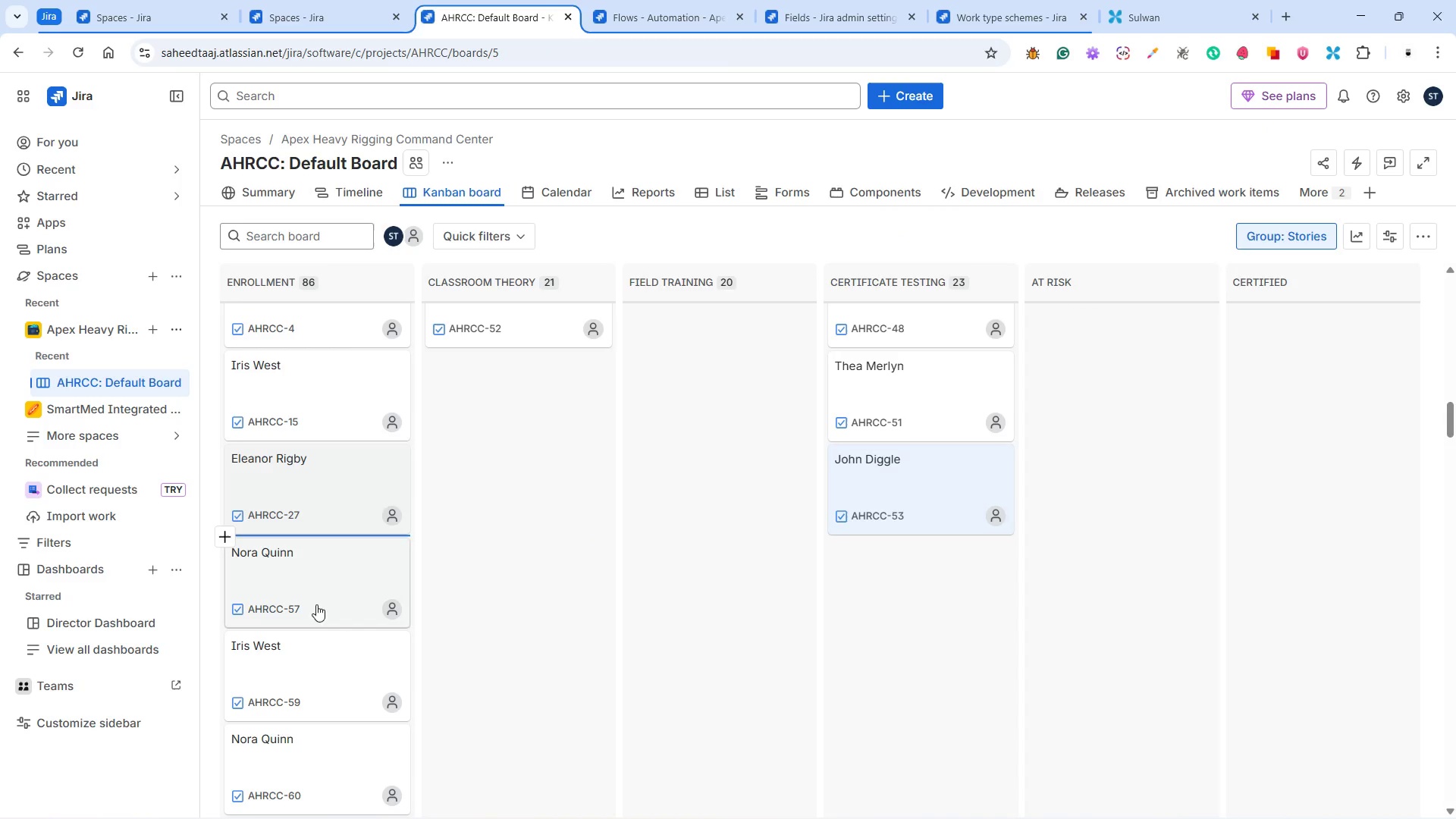 
left_click([326, 581])
 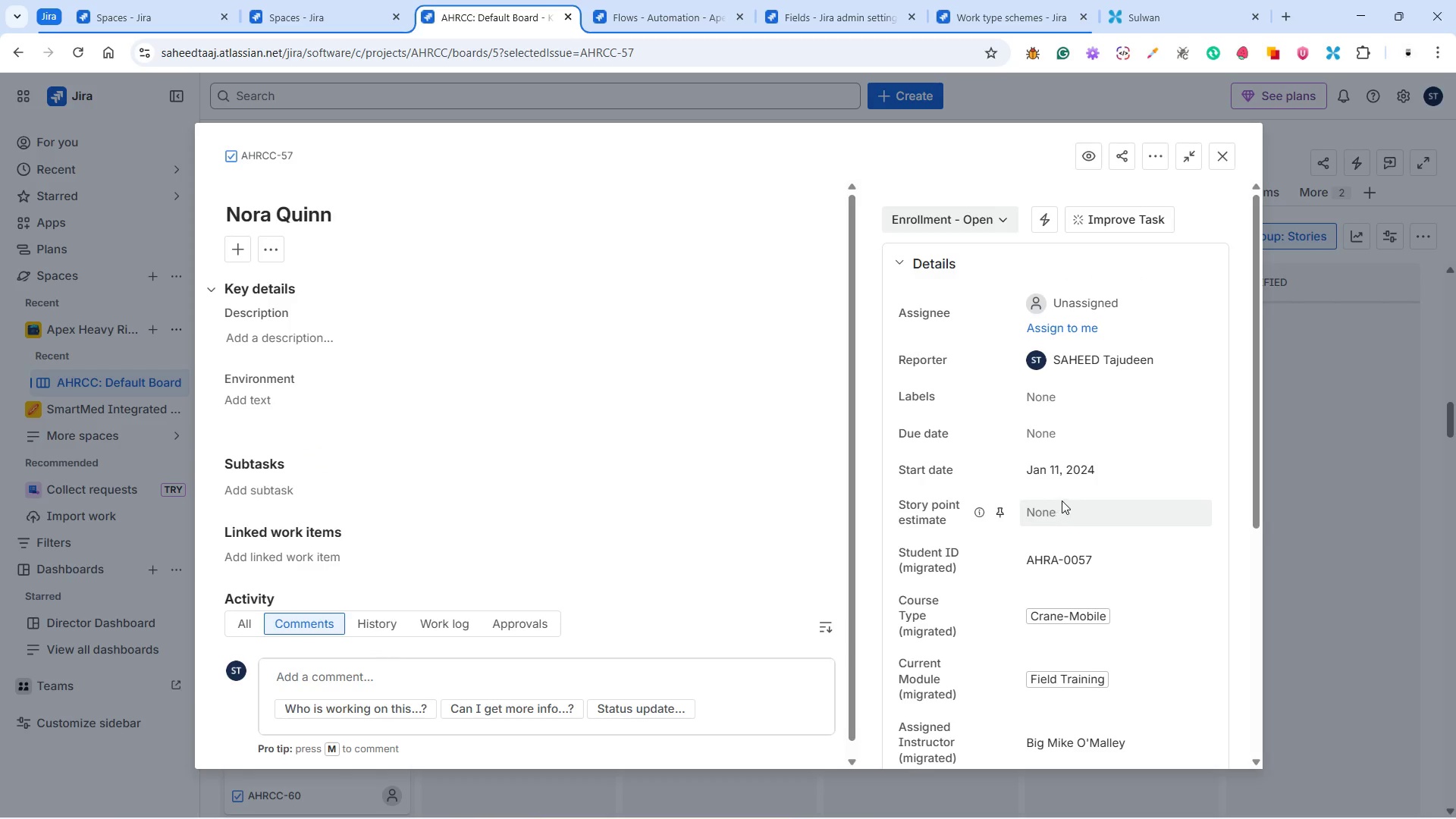 
wait(6.44)
 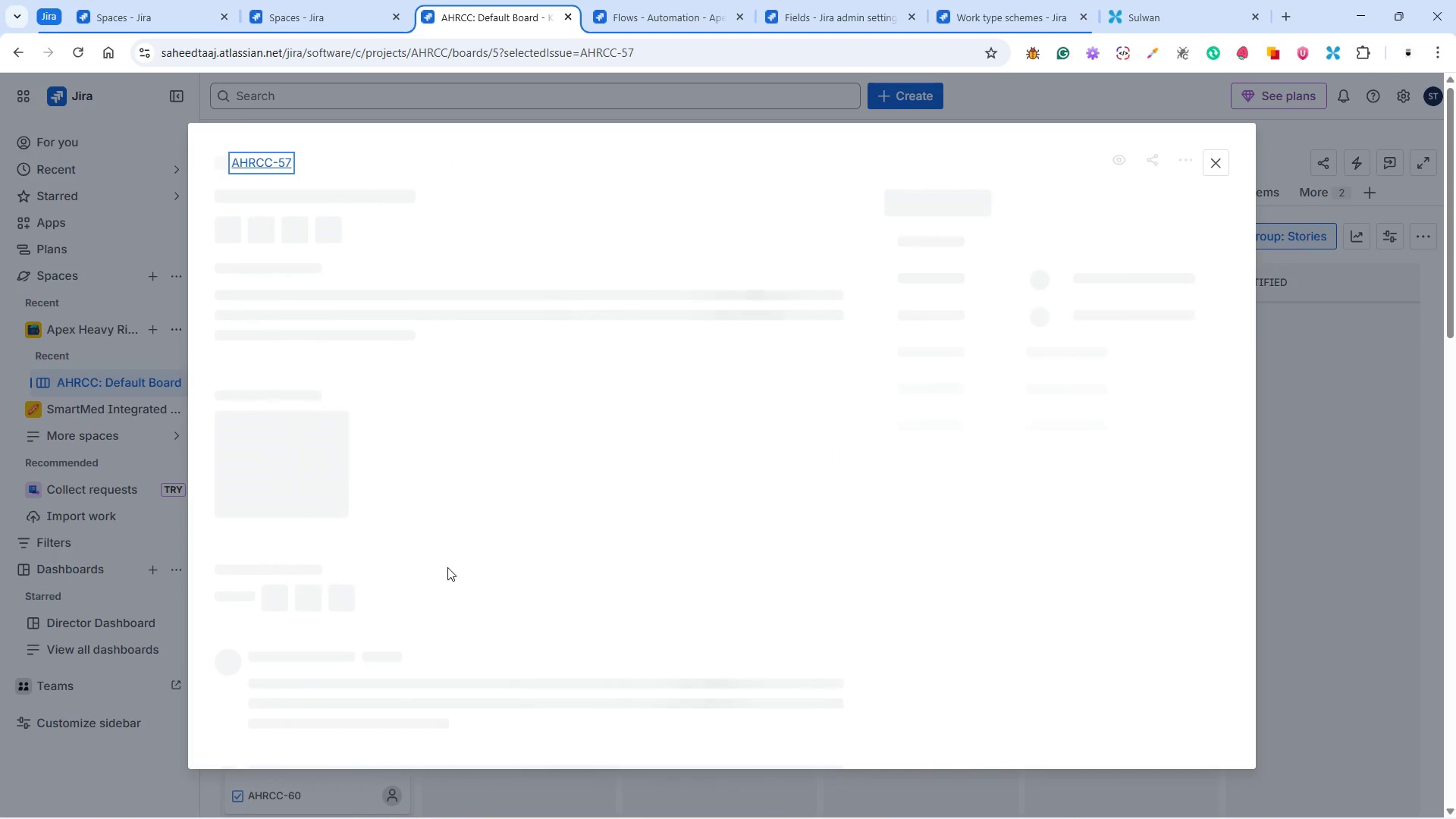 
left_click([949, 221])
 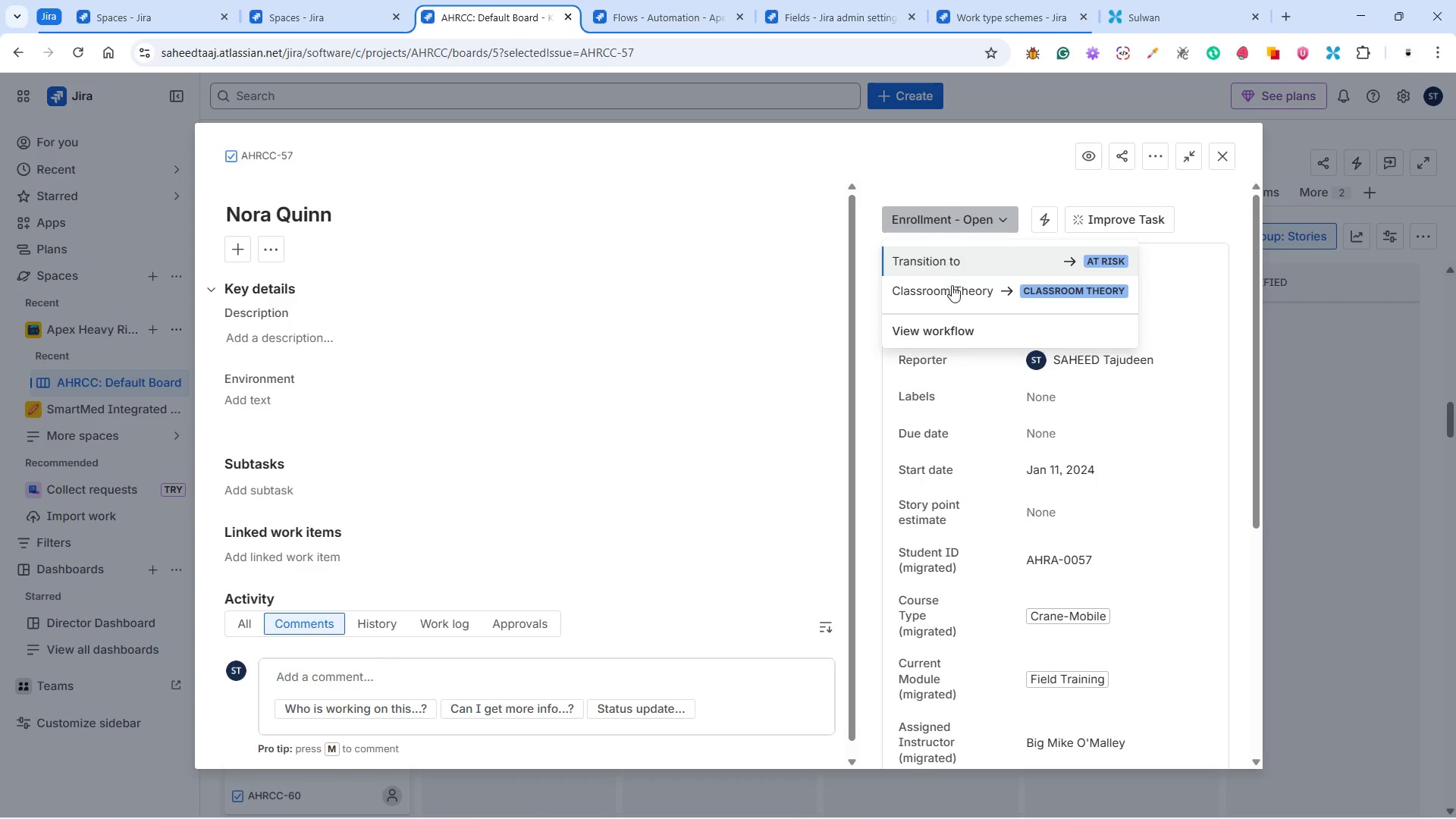 
left_click([952, 285])
 